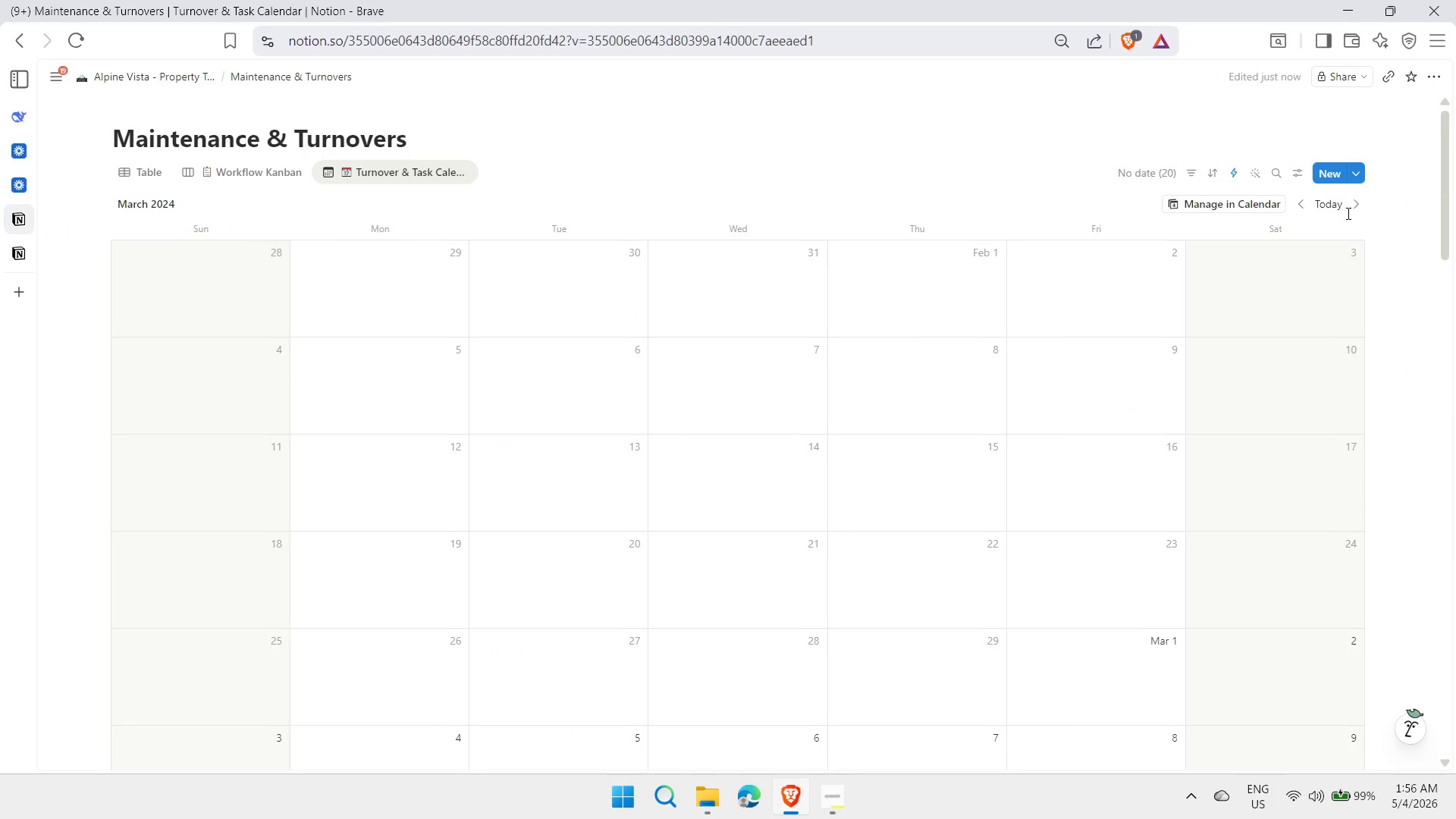 
left_click([1354, 203])
 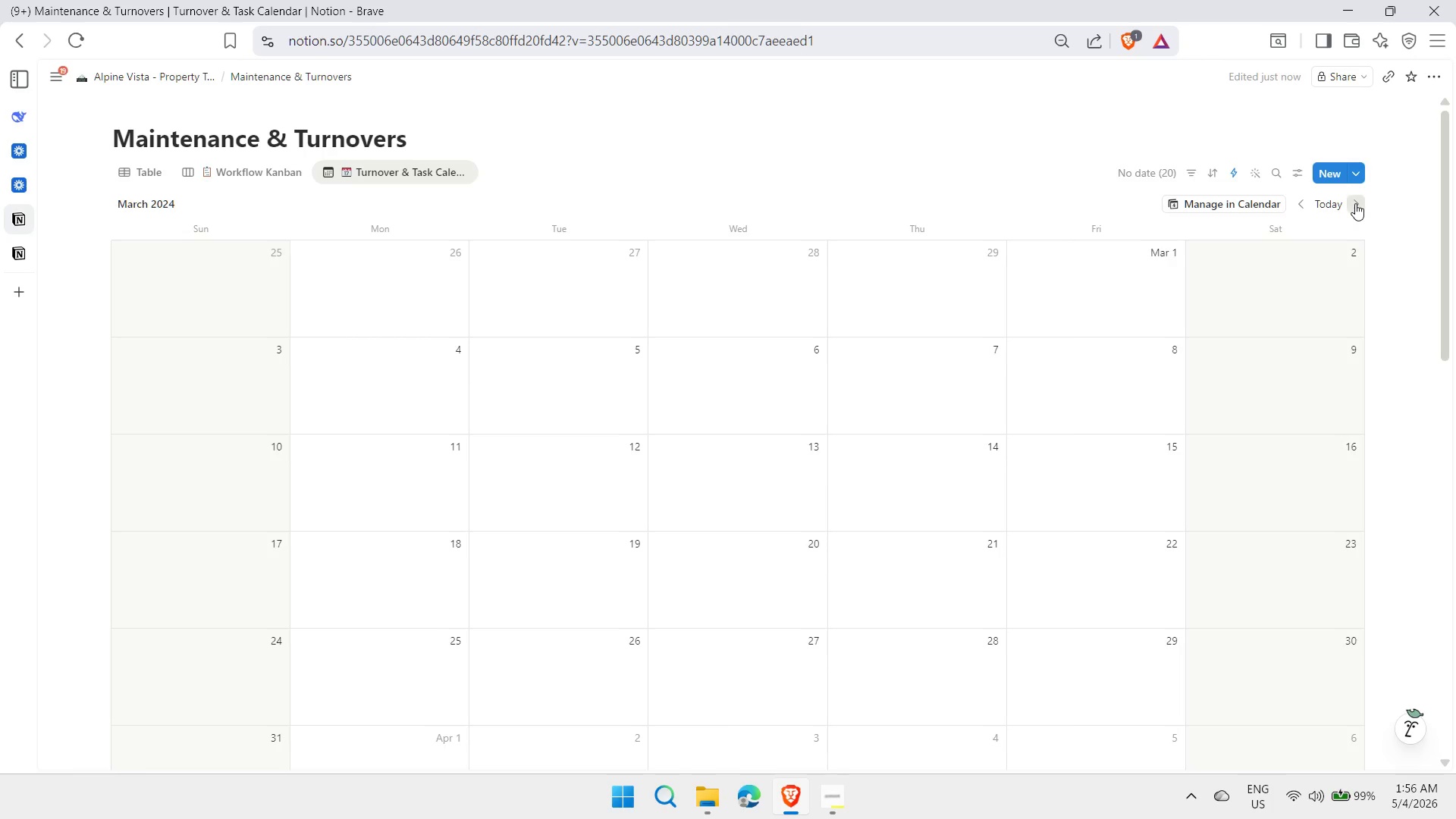 
triple_click([1355, 203])
 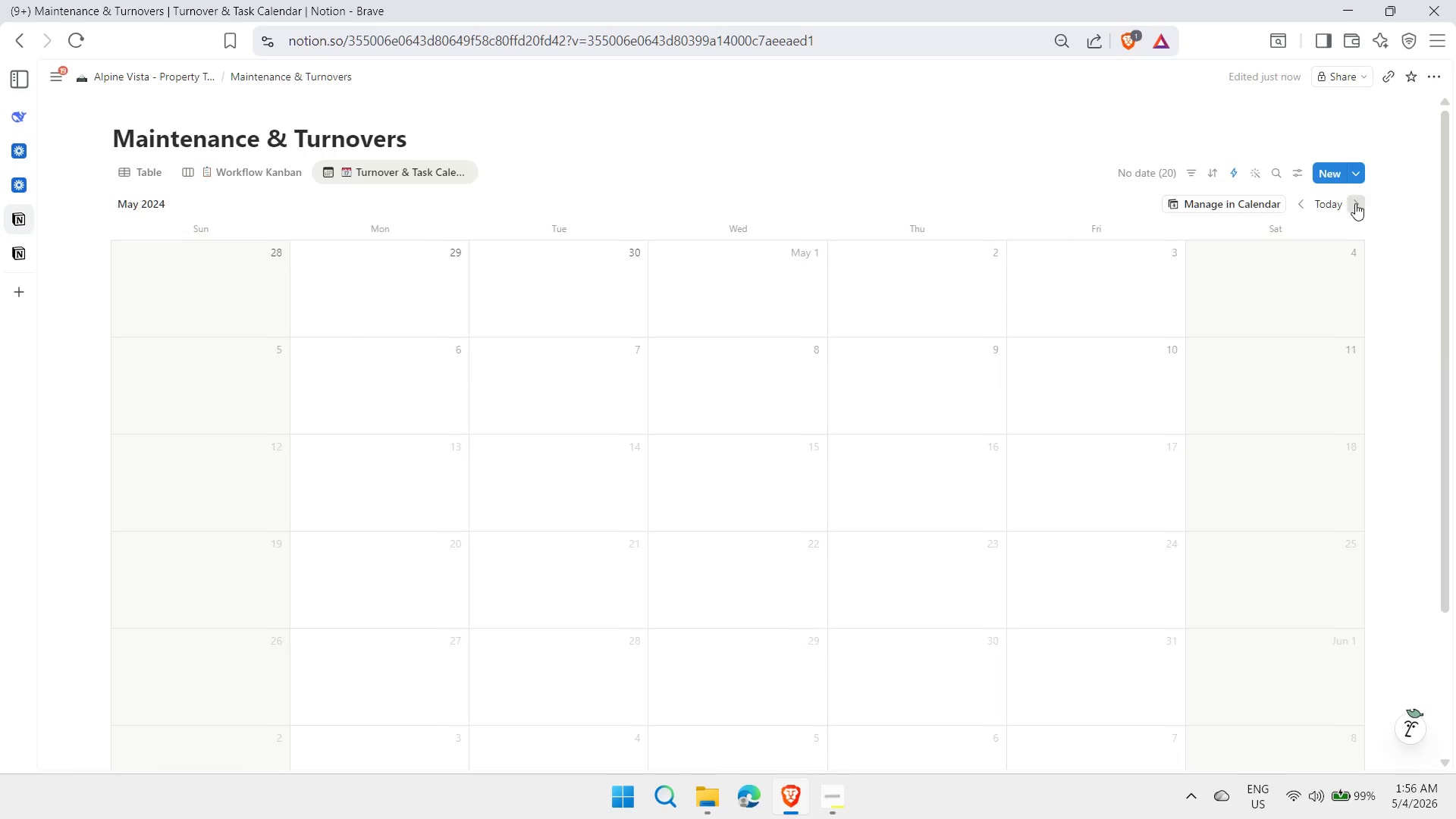 
triple_click([1355, 203])
 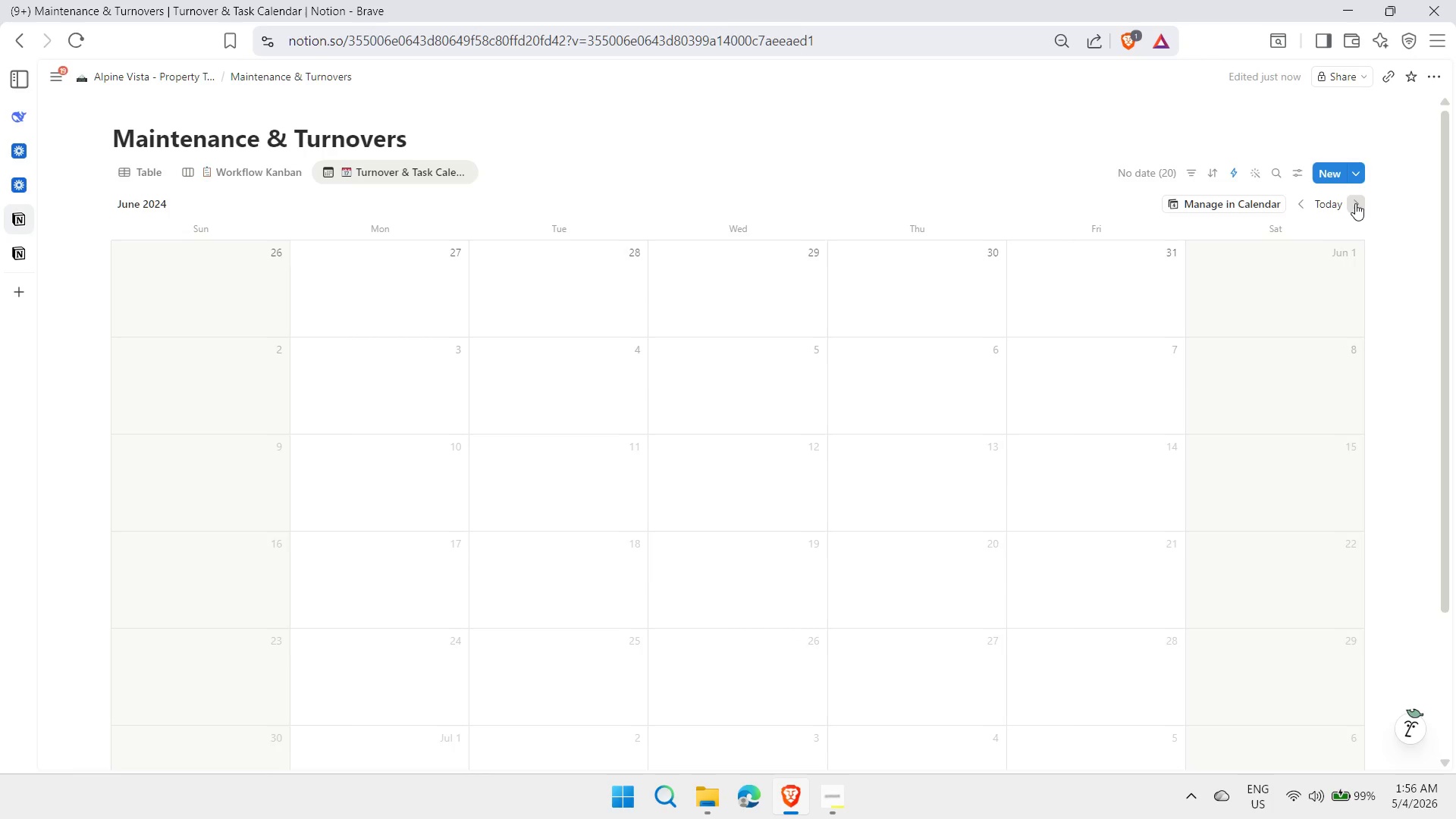 
triple_click([1355, 203])
 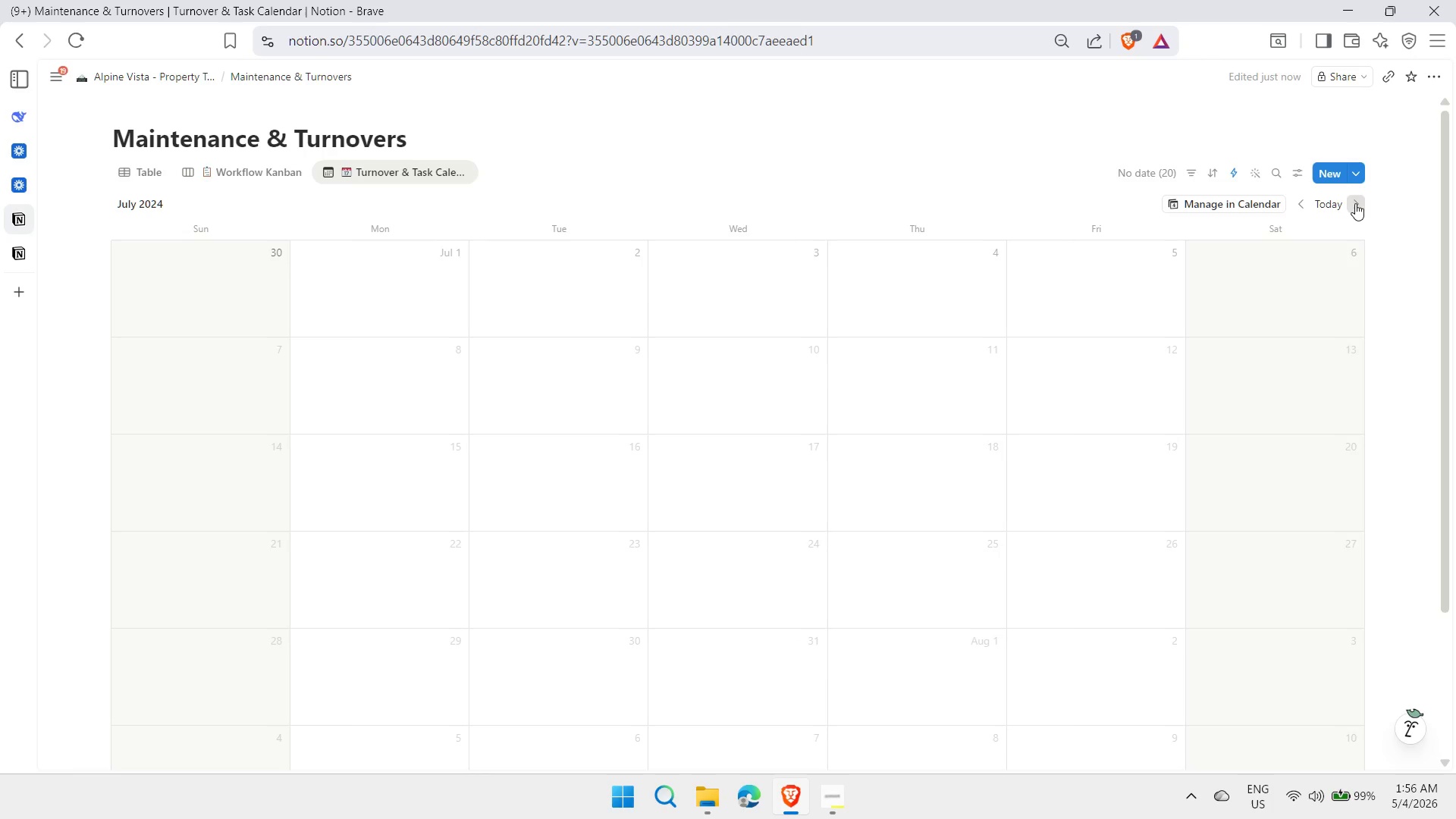 
triple_click([1355, 203])
 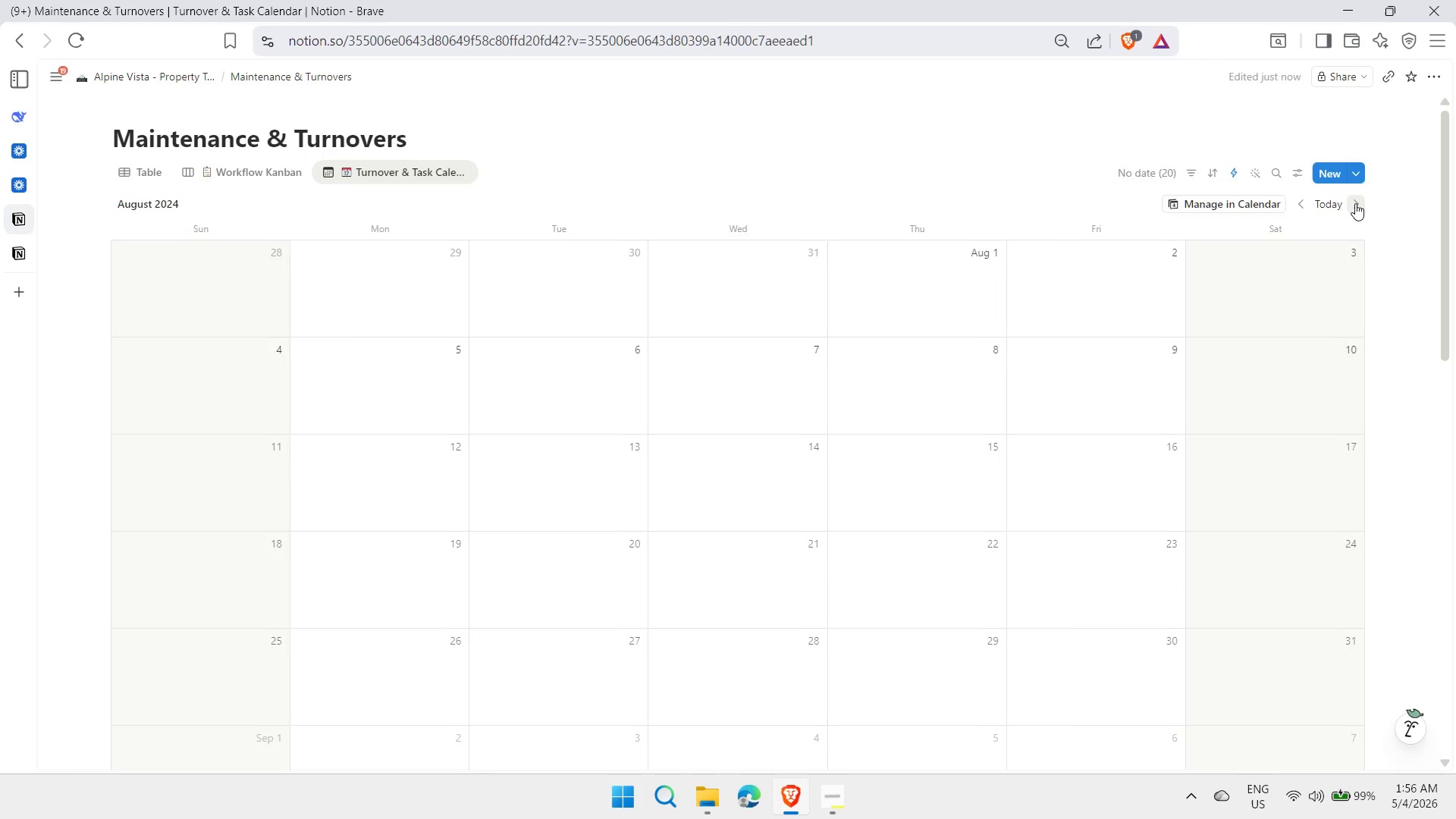 
triple_click([1355, 203])
 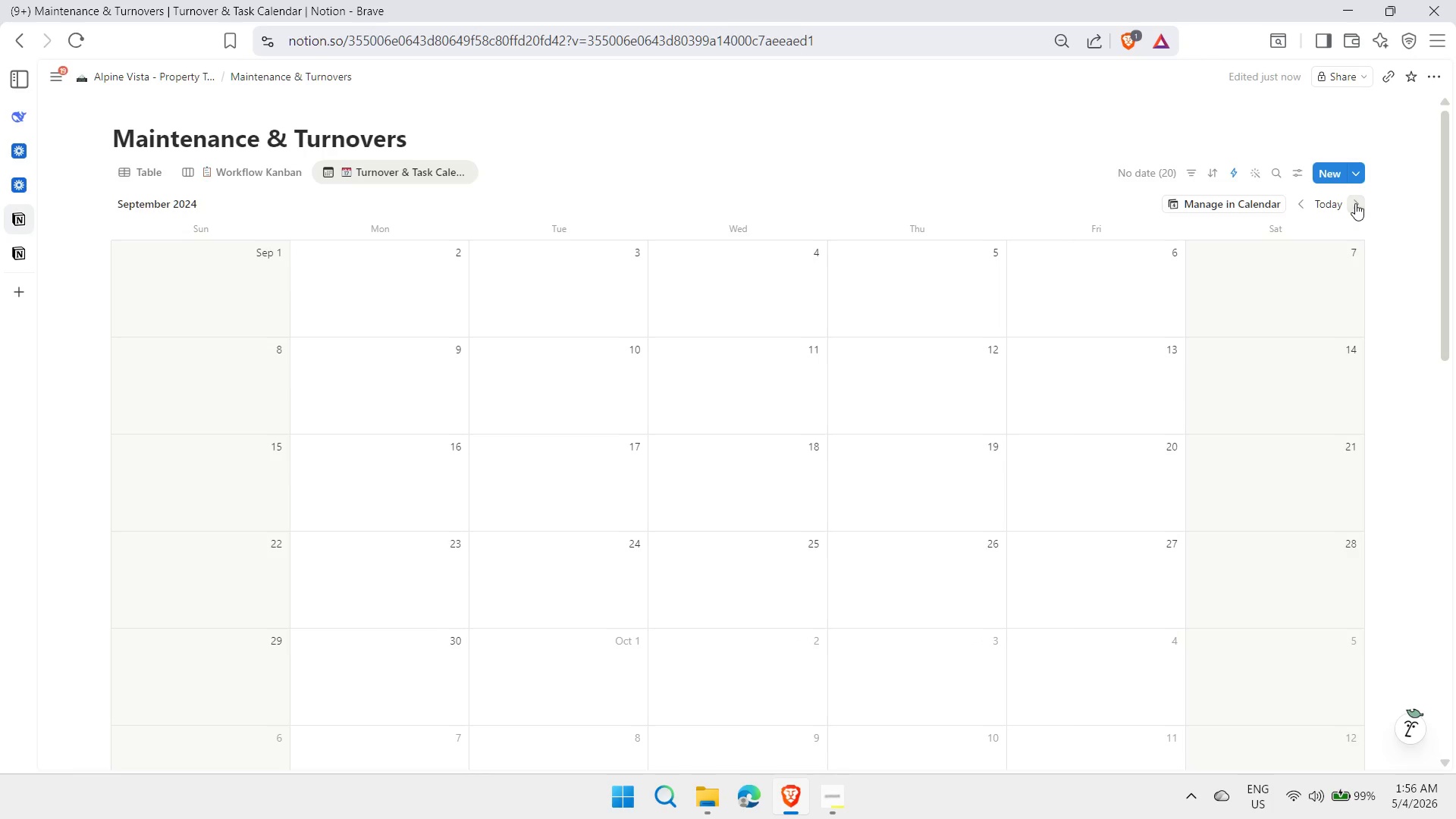 
triple_click([1355, 203])
 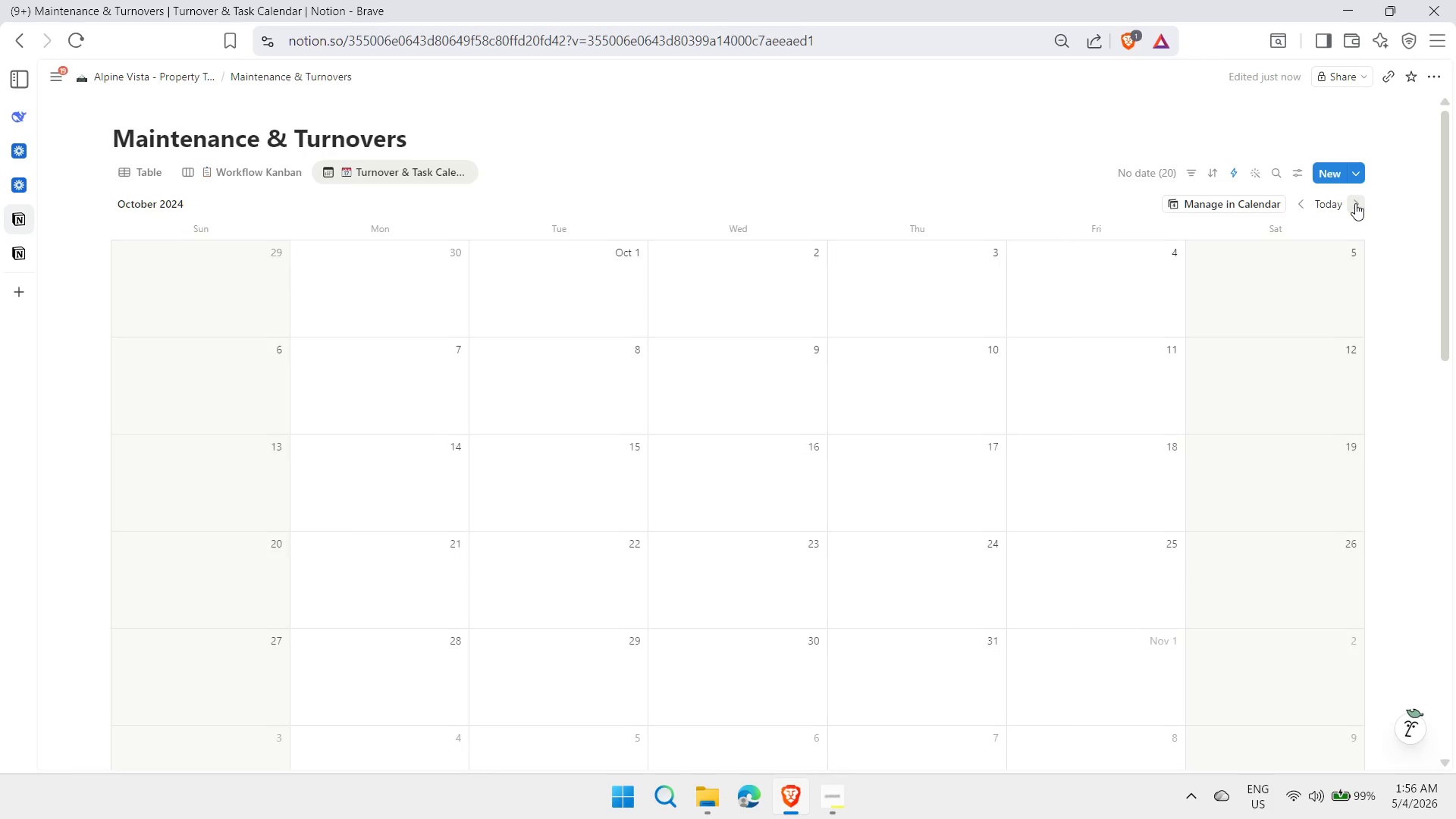 
triple_click([1355, 203])
 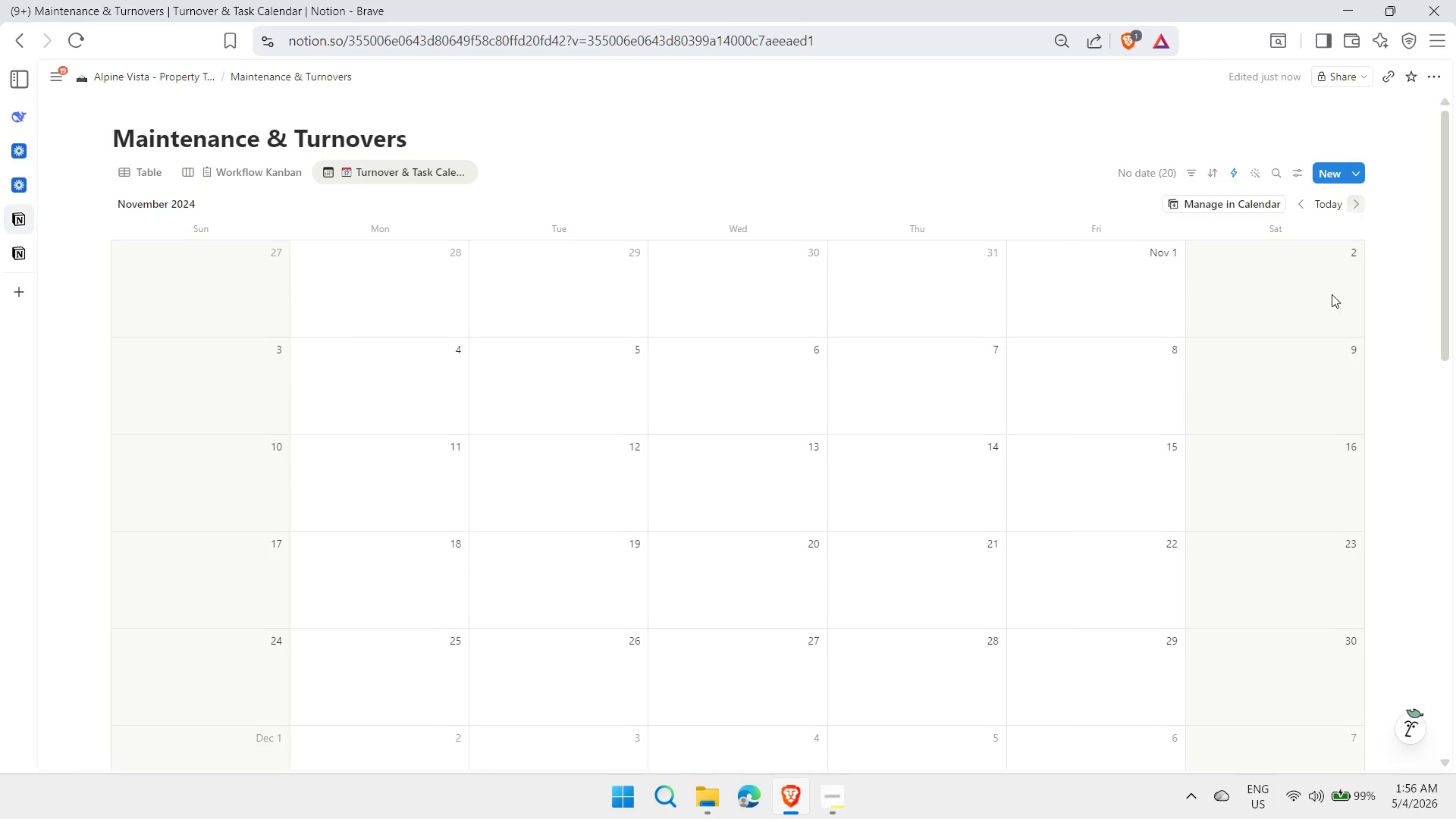 
scroll: coordinate [1325, 445], scroll_direction: down, amount: 2.0
 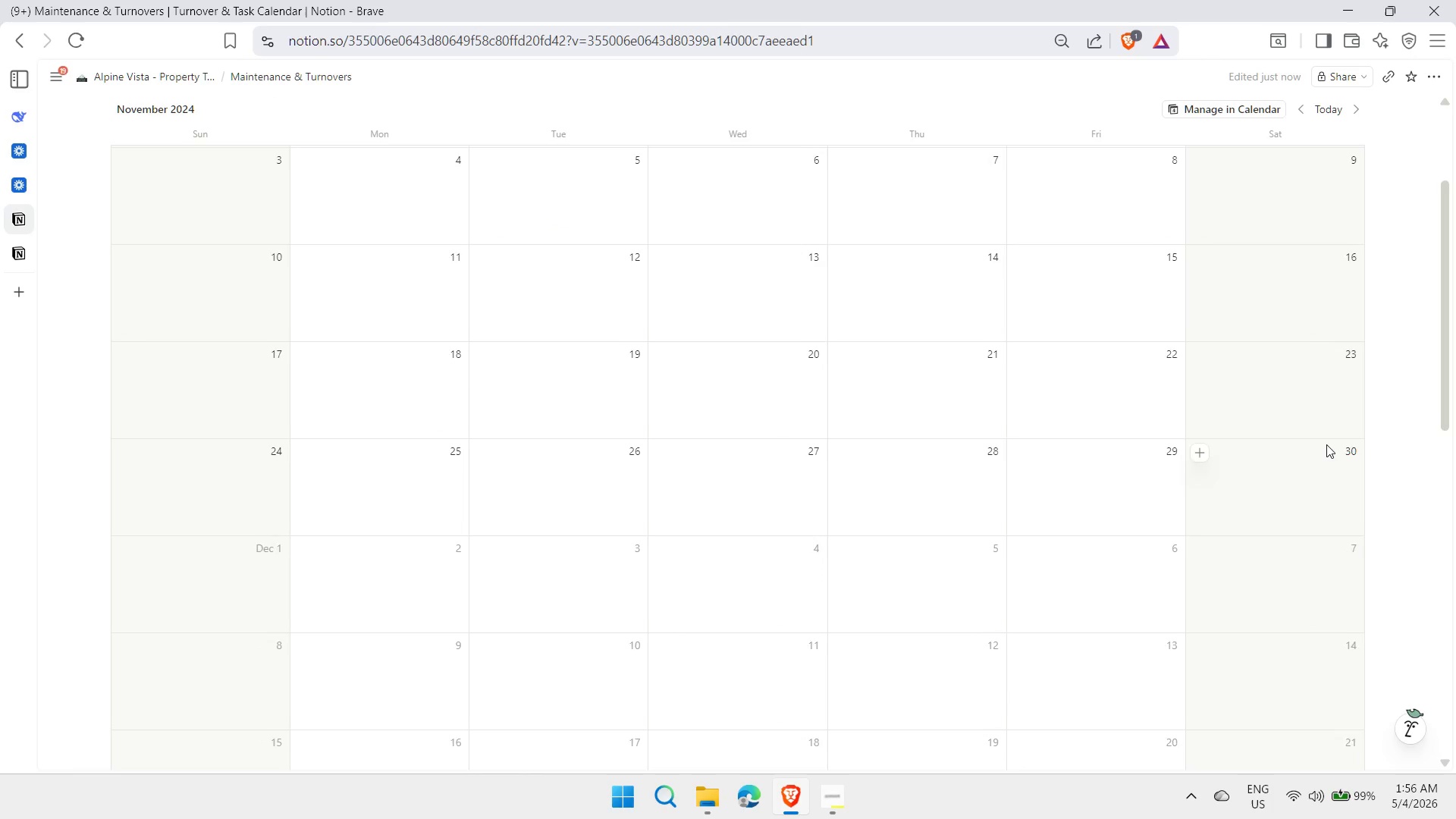 
scroll: coordinate [1326, 444], scroll_direction: up, amount: 2.0
 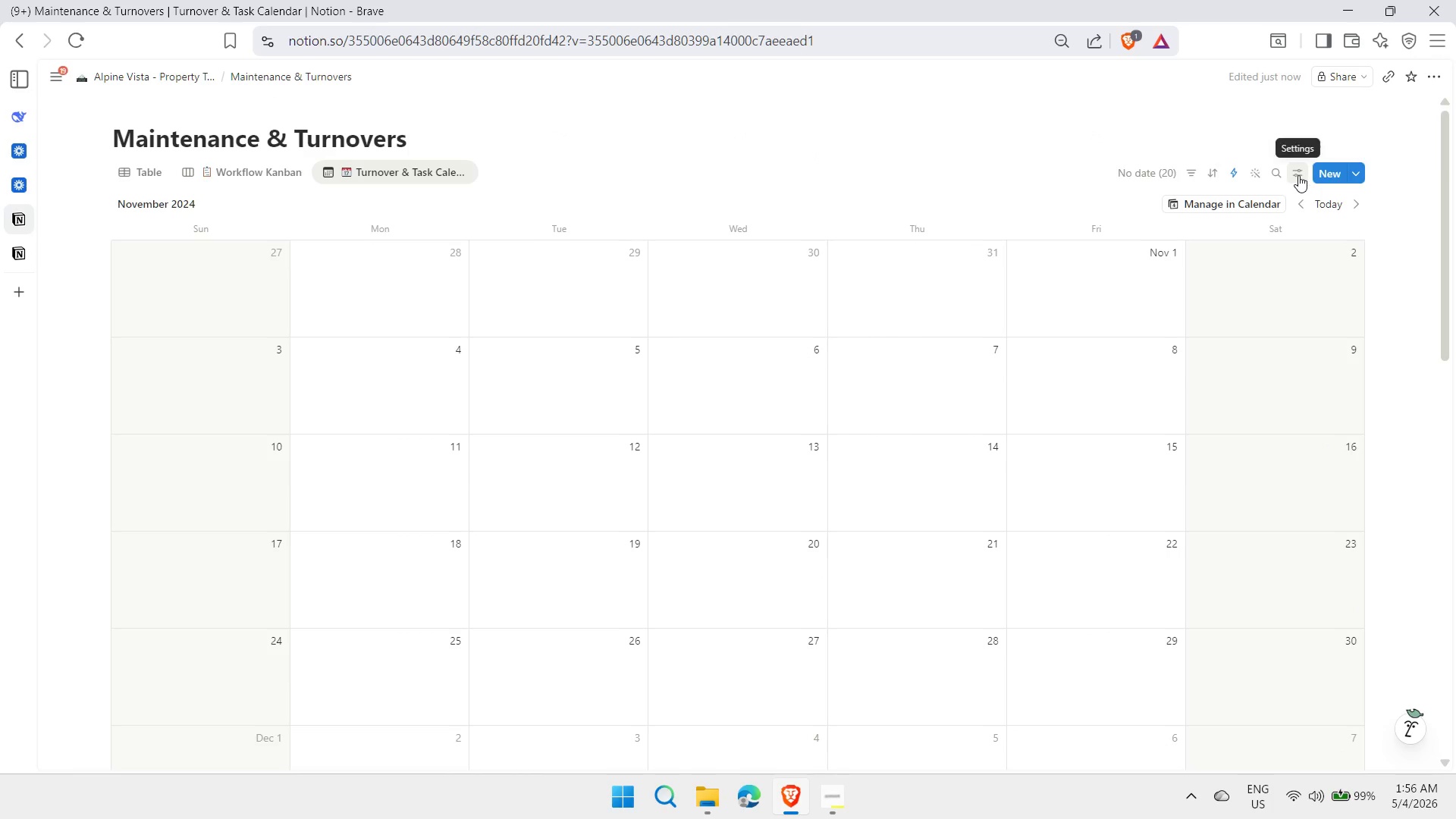 
left_click([1298, 175])
 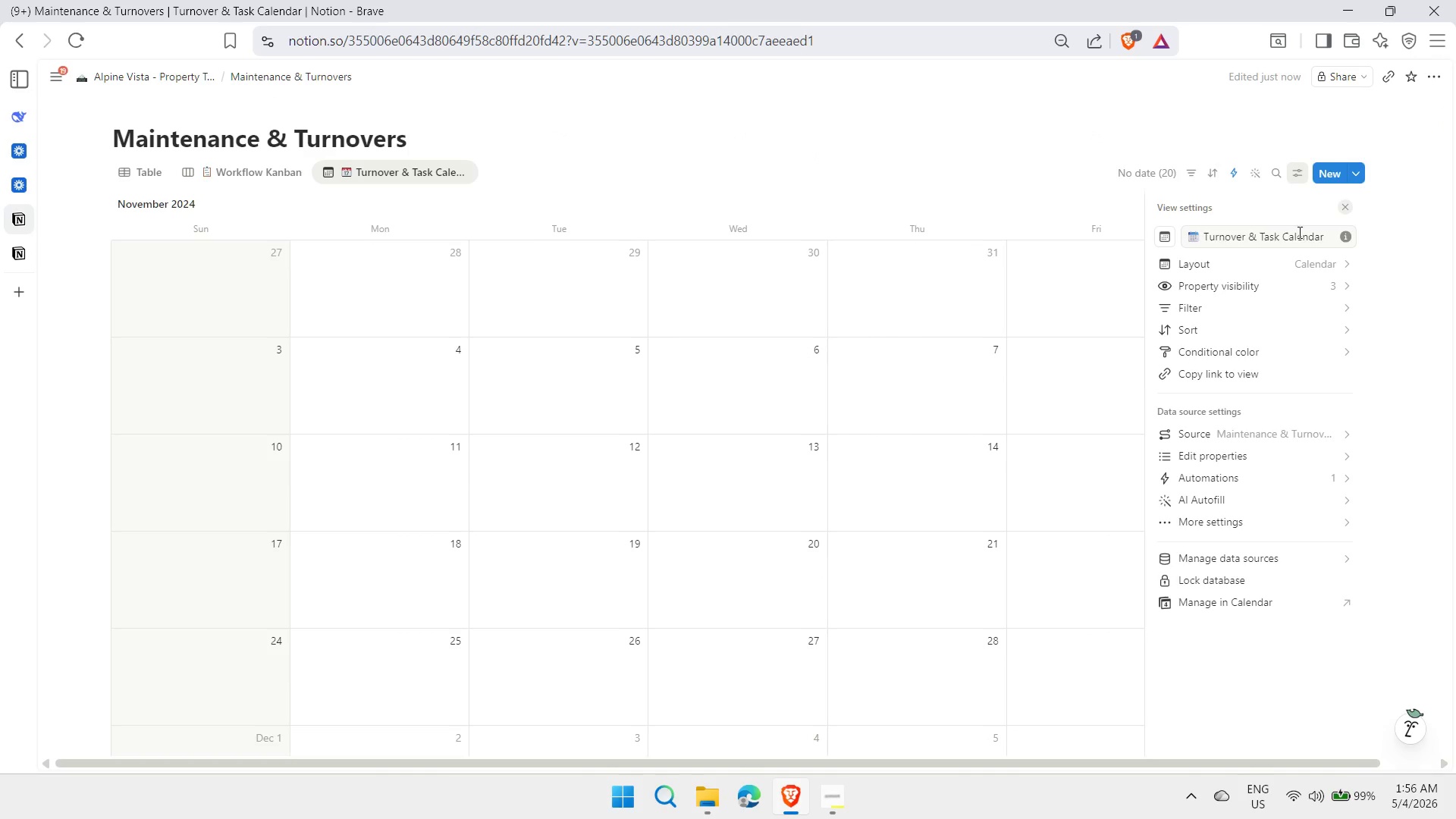 
left_click([1297, 267])
 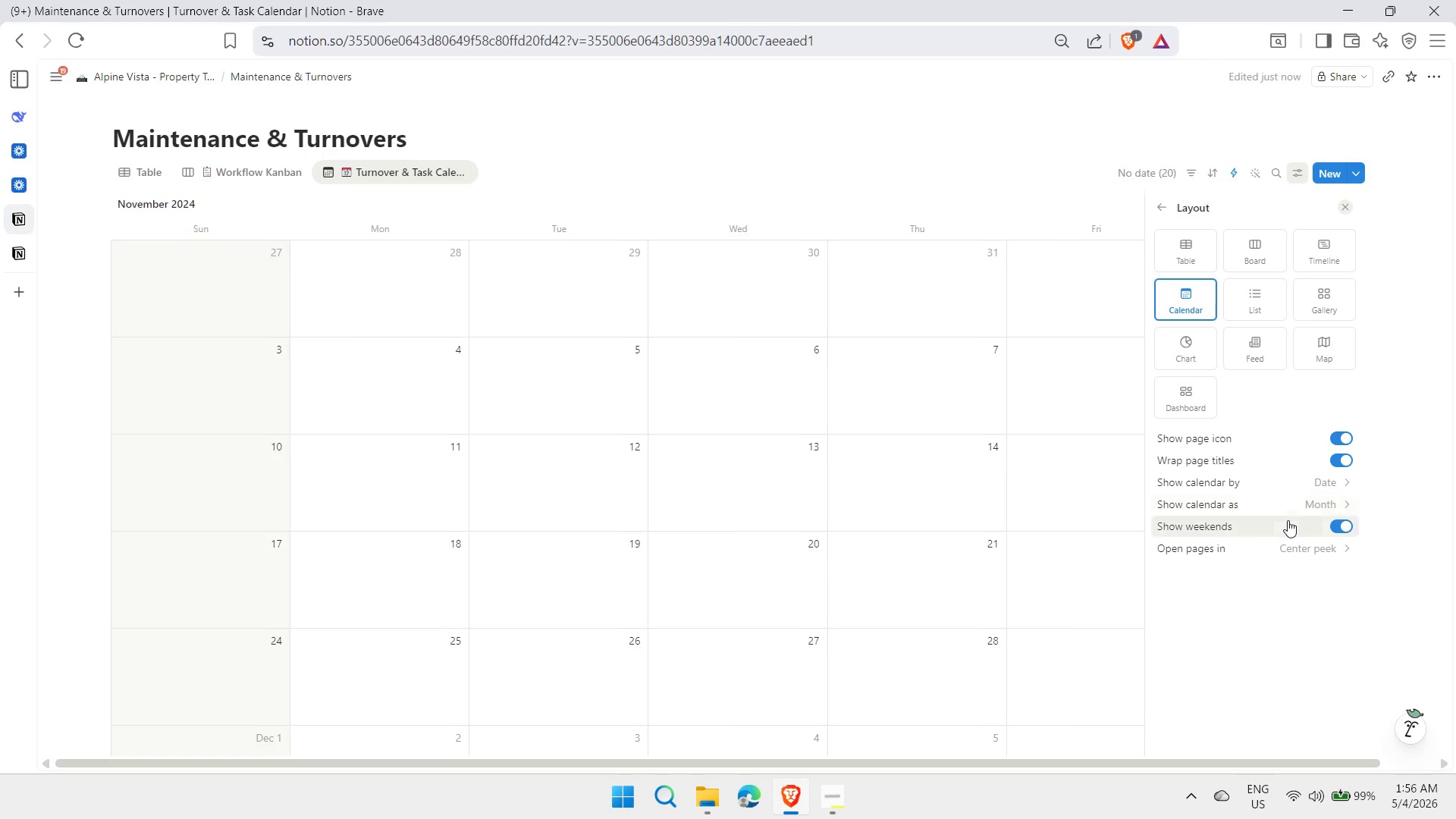 
left_click([1282, 484])
 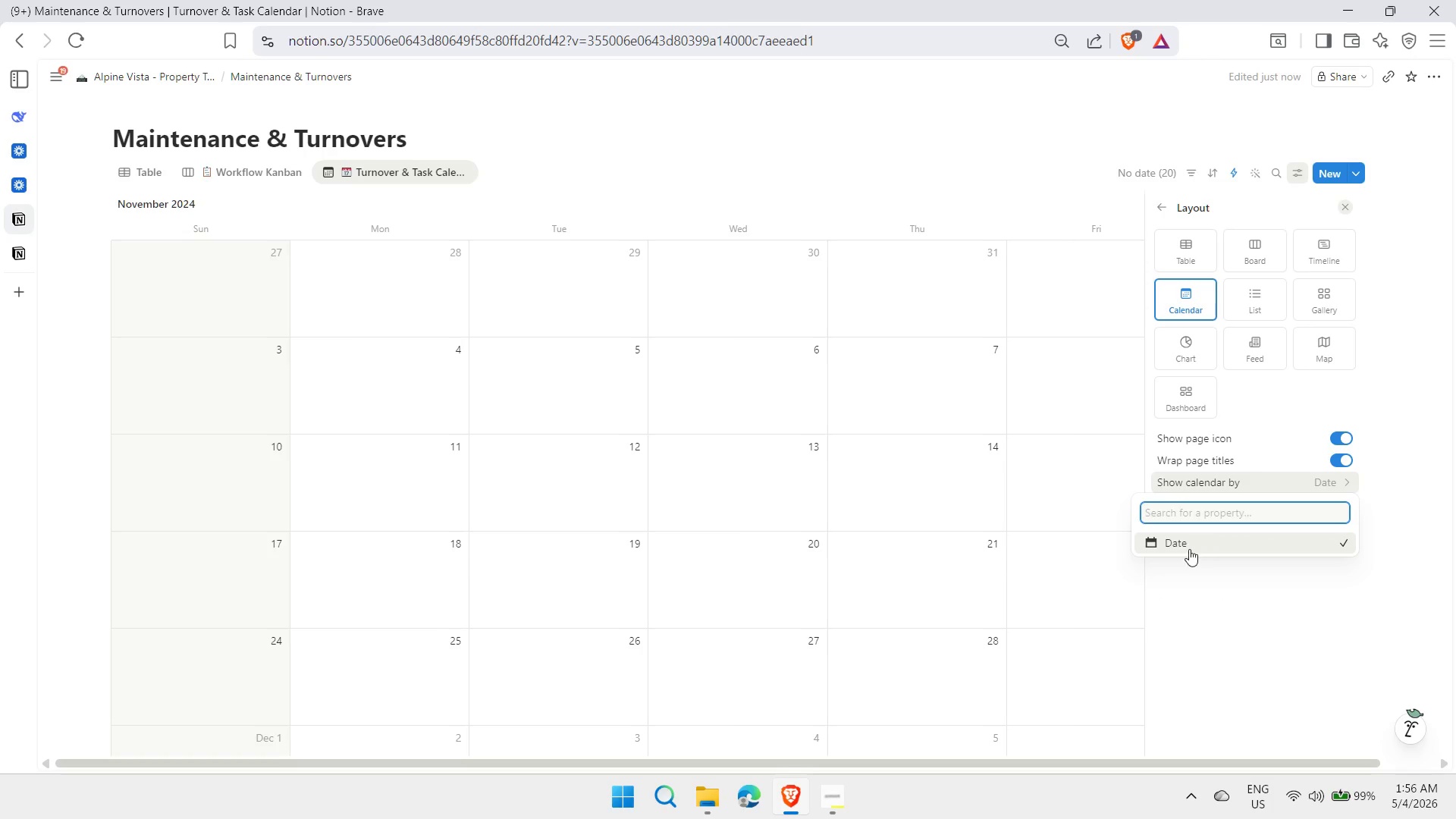 
left_click([1182, 541])
 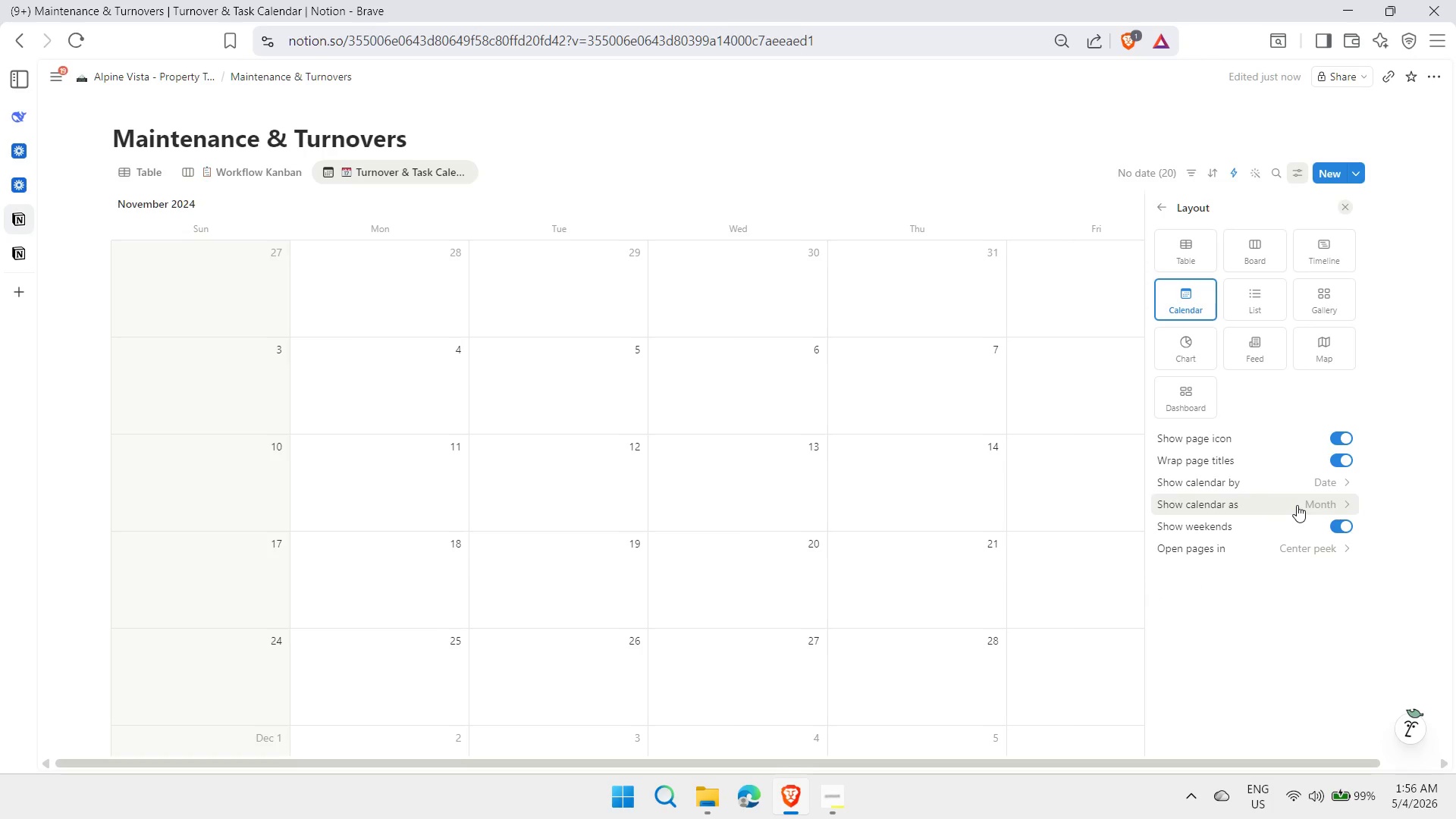 
left_click([1315, 489])
 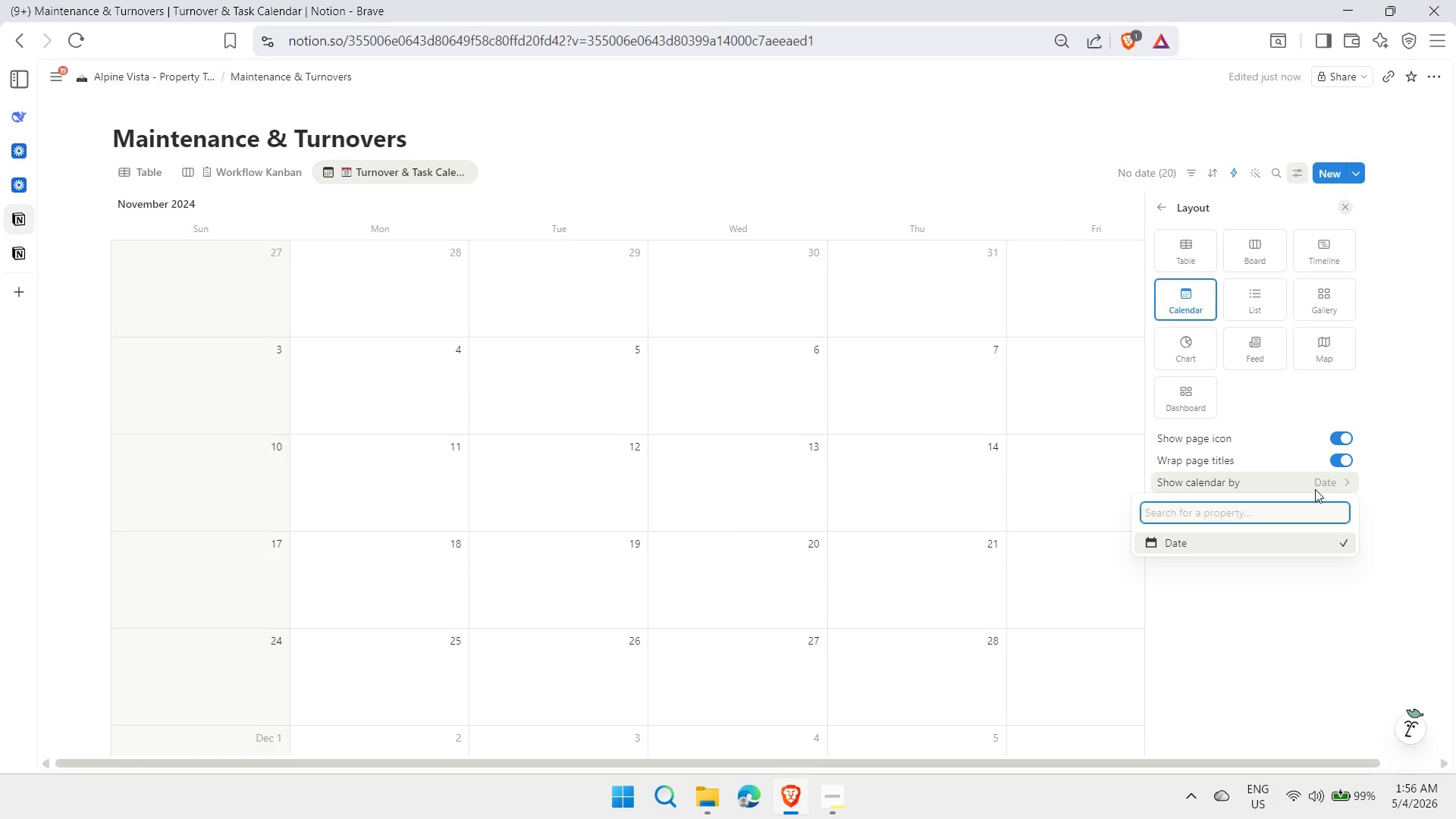 
left_click([1315, 489])
 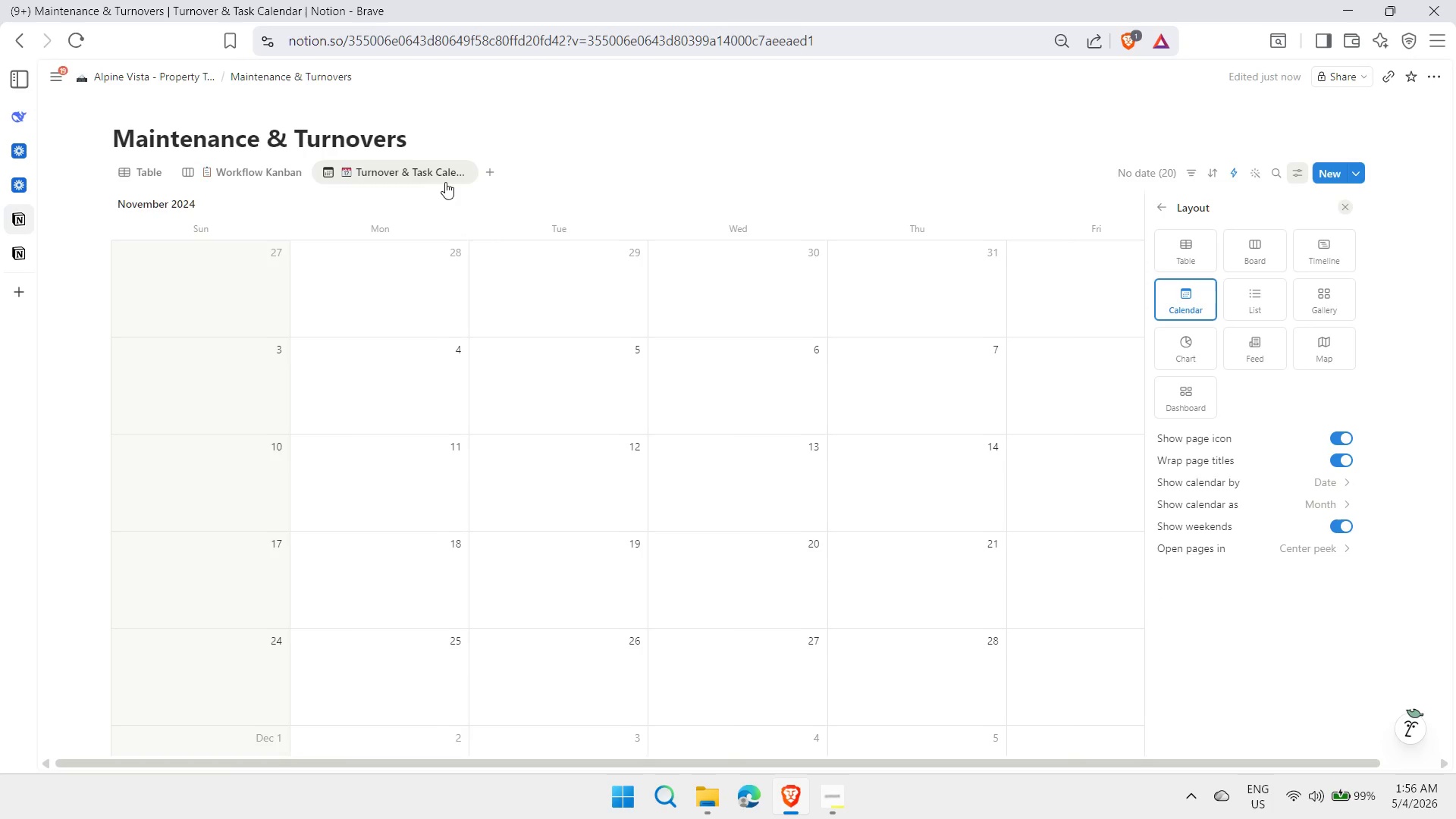 
left_click([149, 174])
 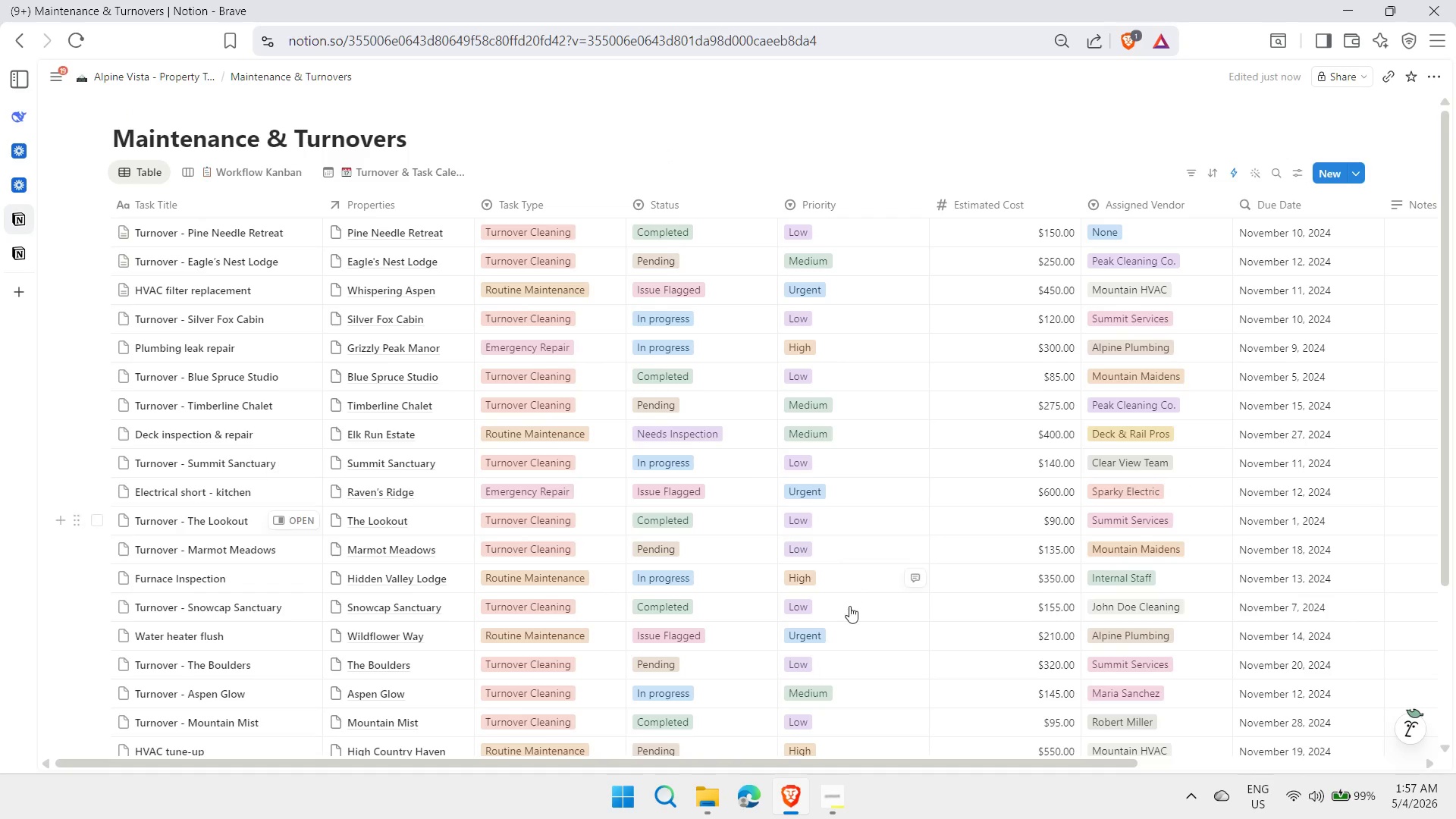 
left_click_drag(start_coordinate=[811, 764], to_coordinate=[1147, 733])
 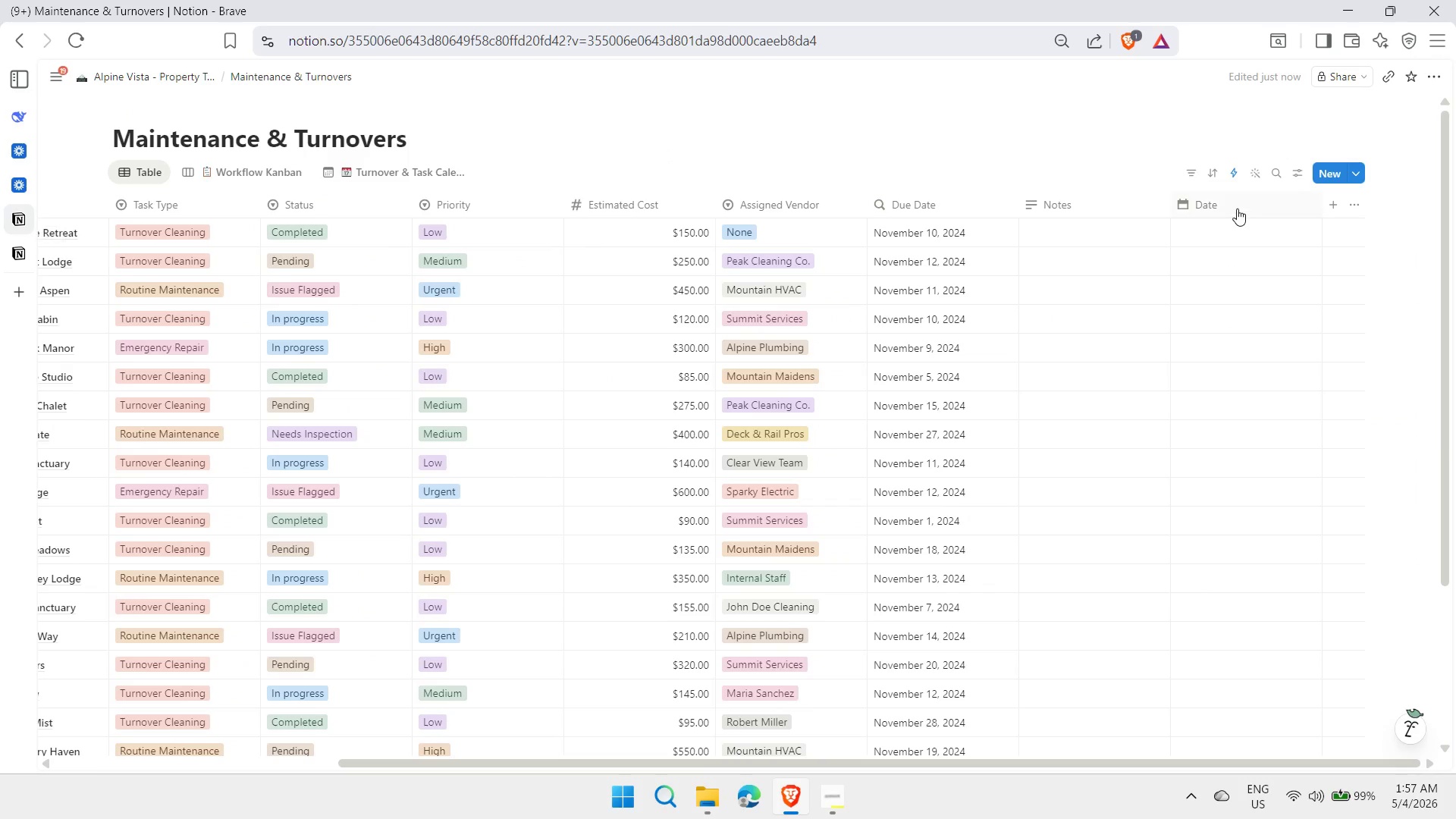 
right_click([1238, 205])
 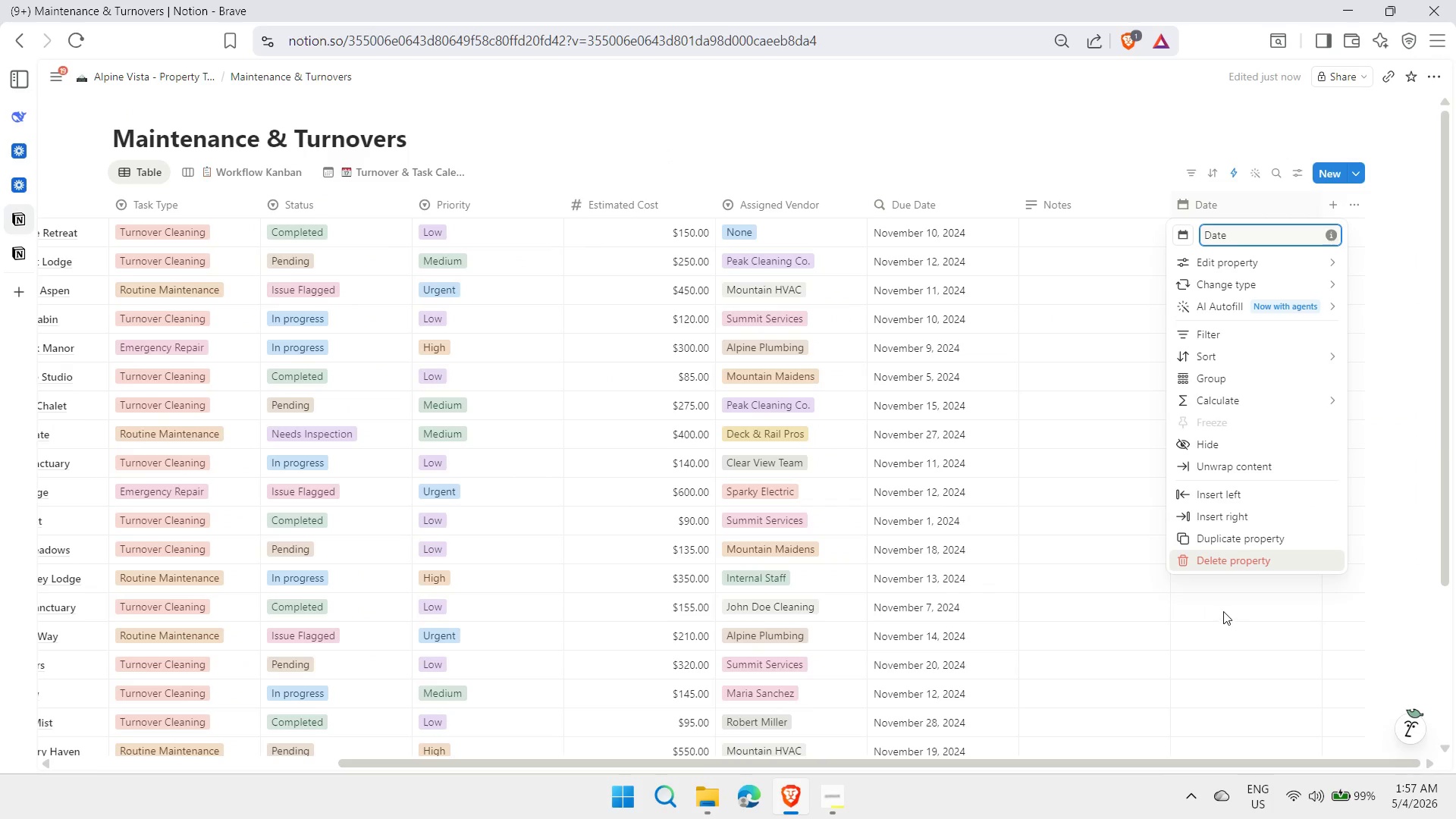 
left_click([1244, 566])
 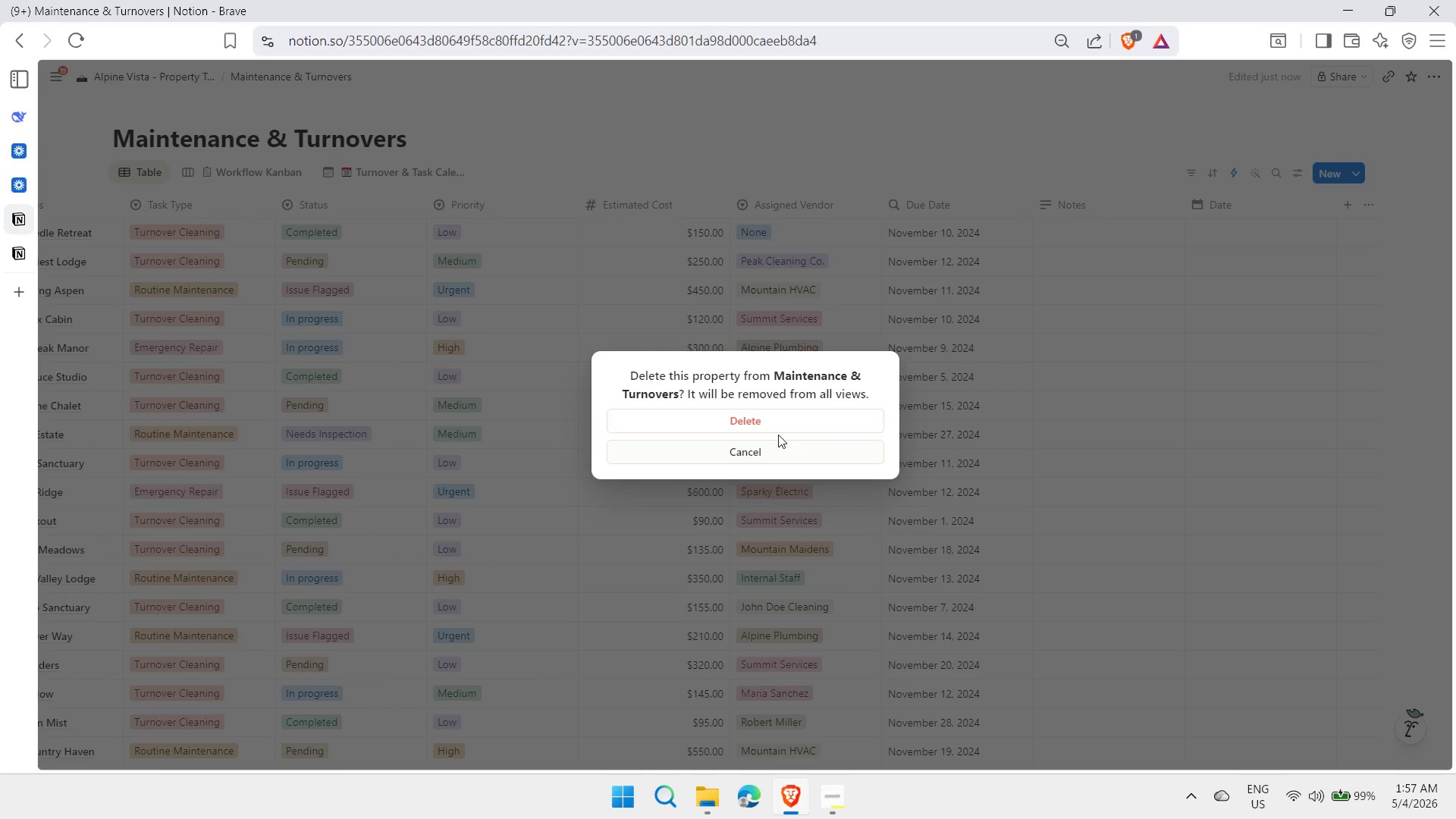 
left_click([770, 417])
 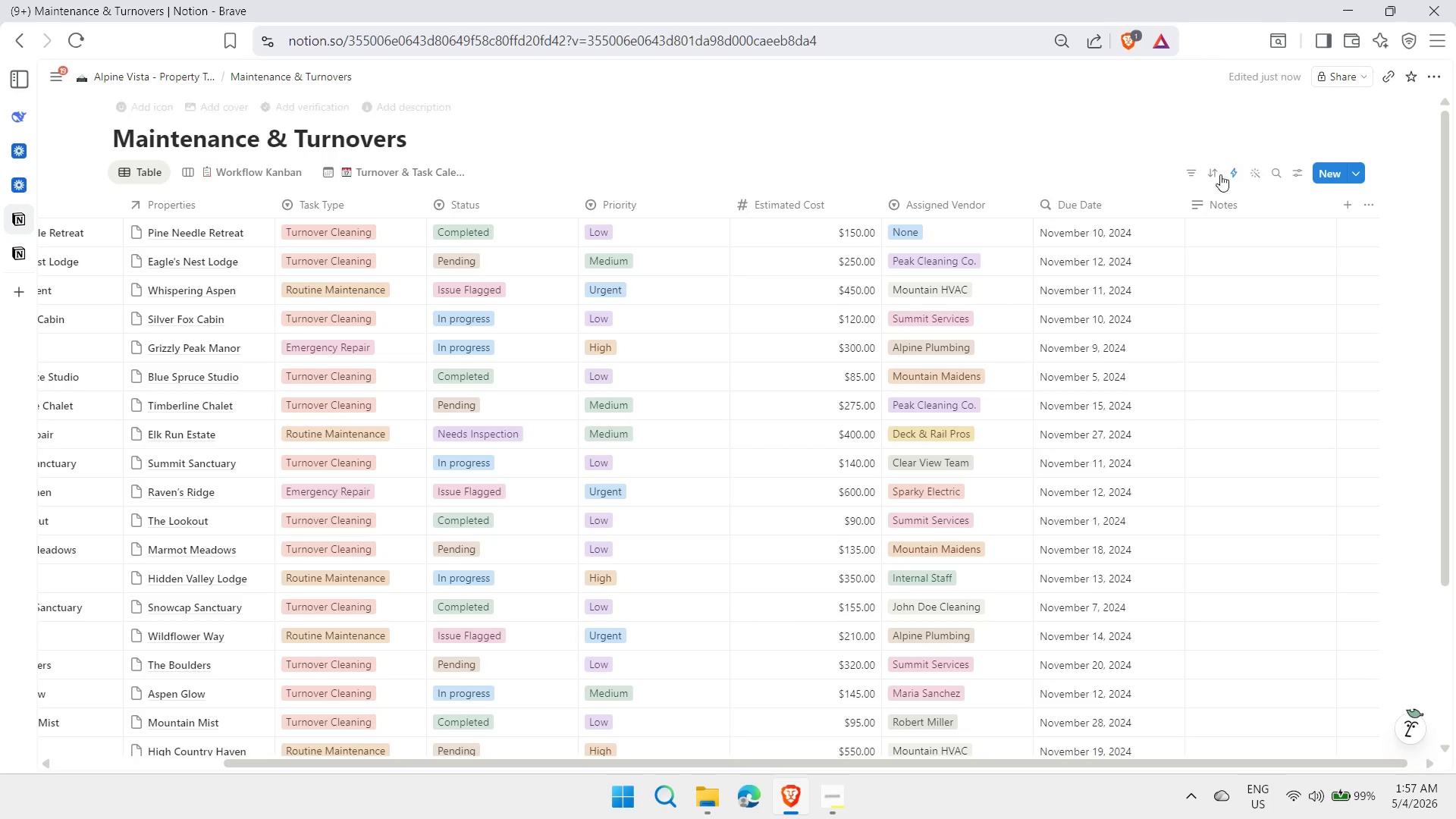 
wait(5.05)
 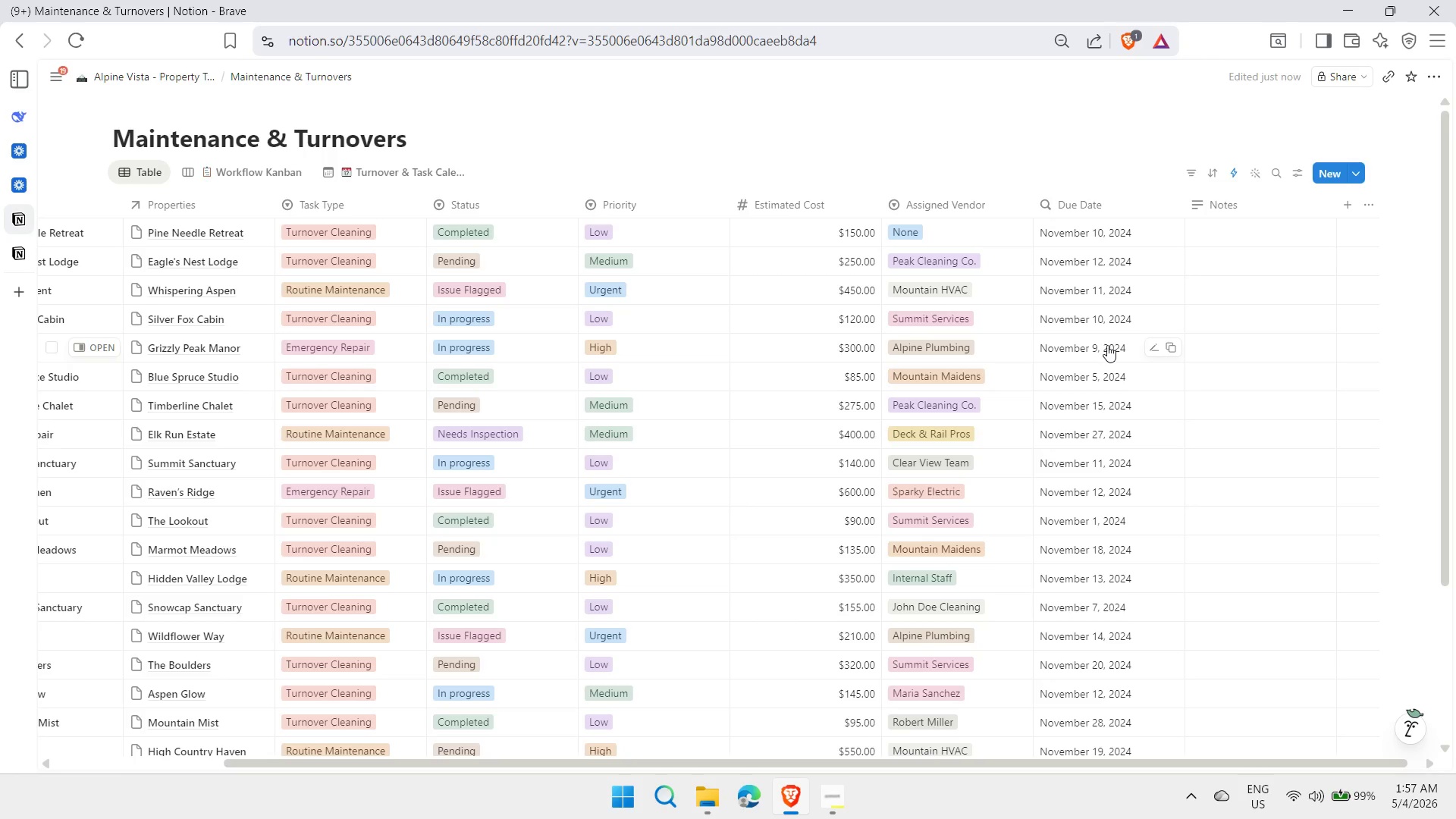 
left_click([402, 175])
 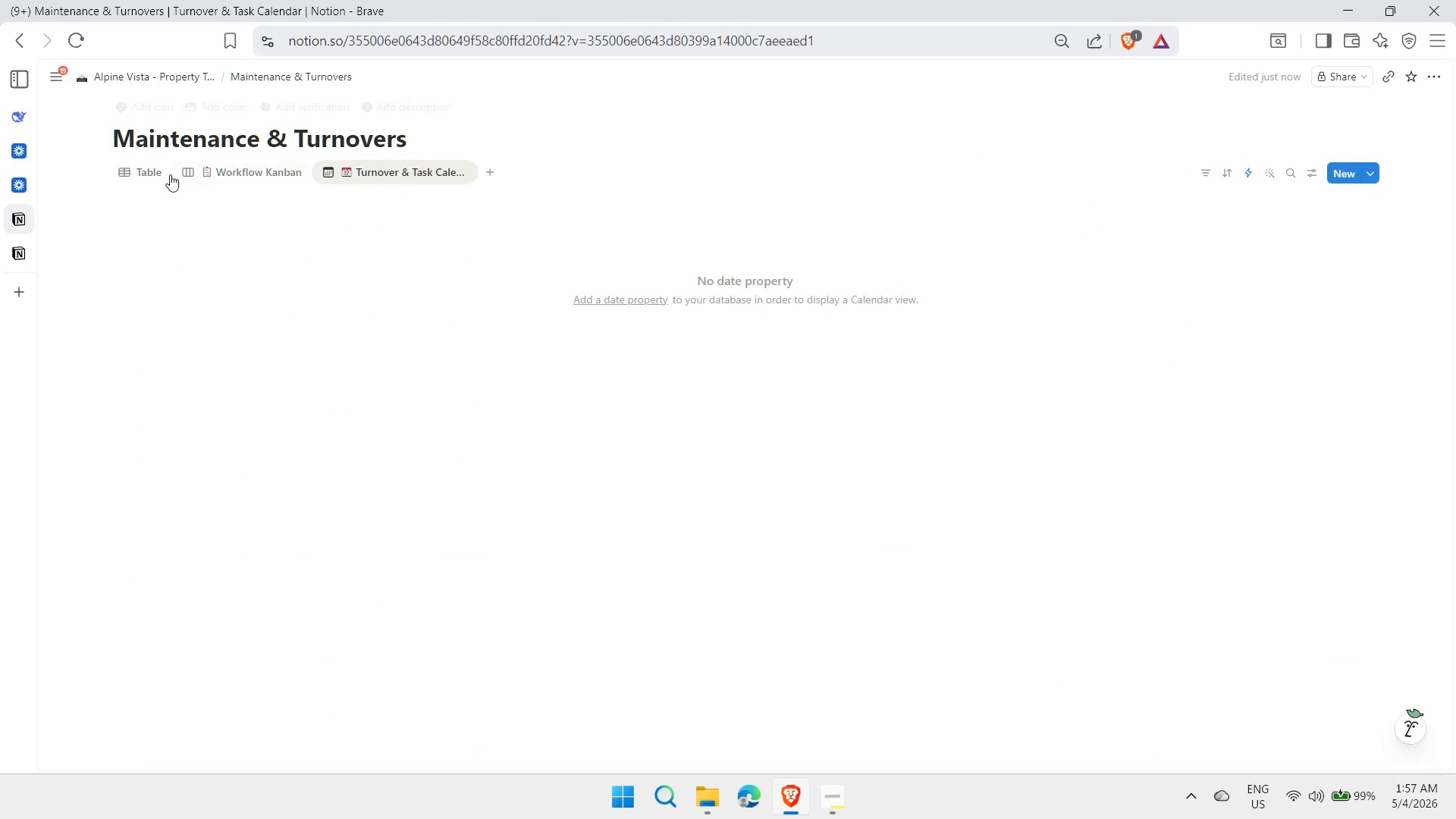 
left_click([138, 179])
 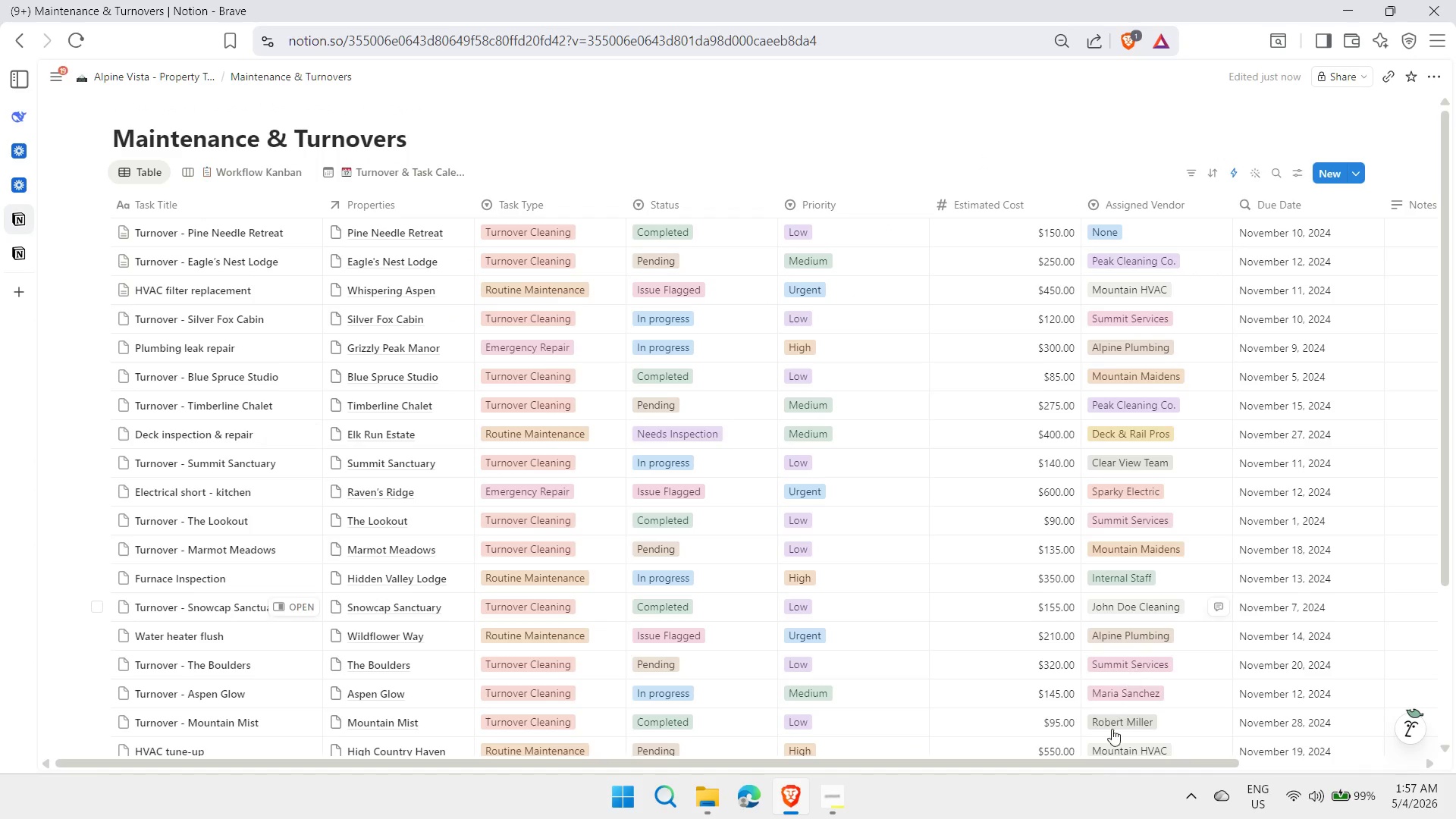 
left_click_drag(start_coordinate=[1087, 767], to_coordinate=[1313, 763])
 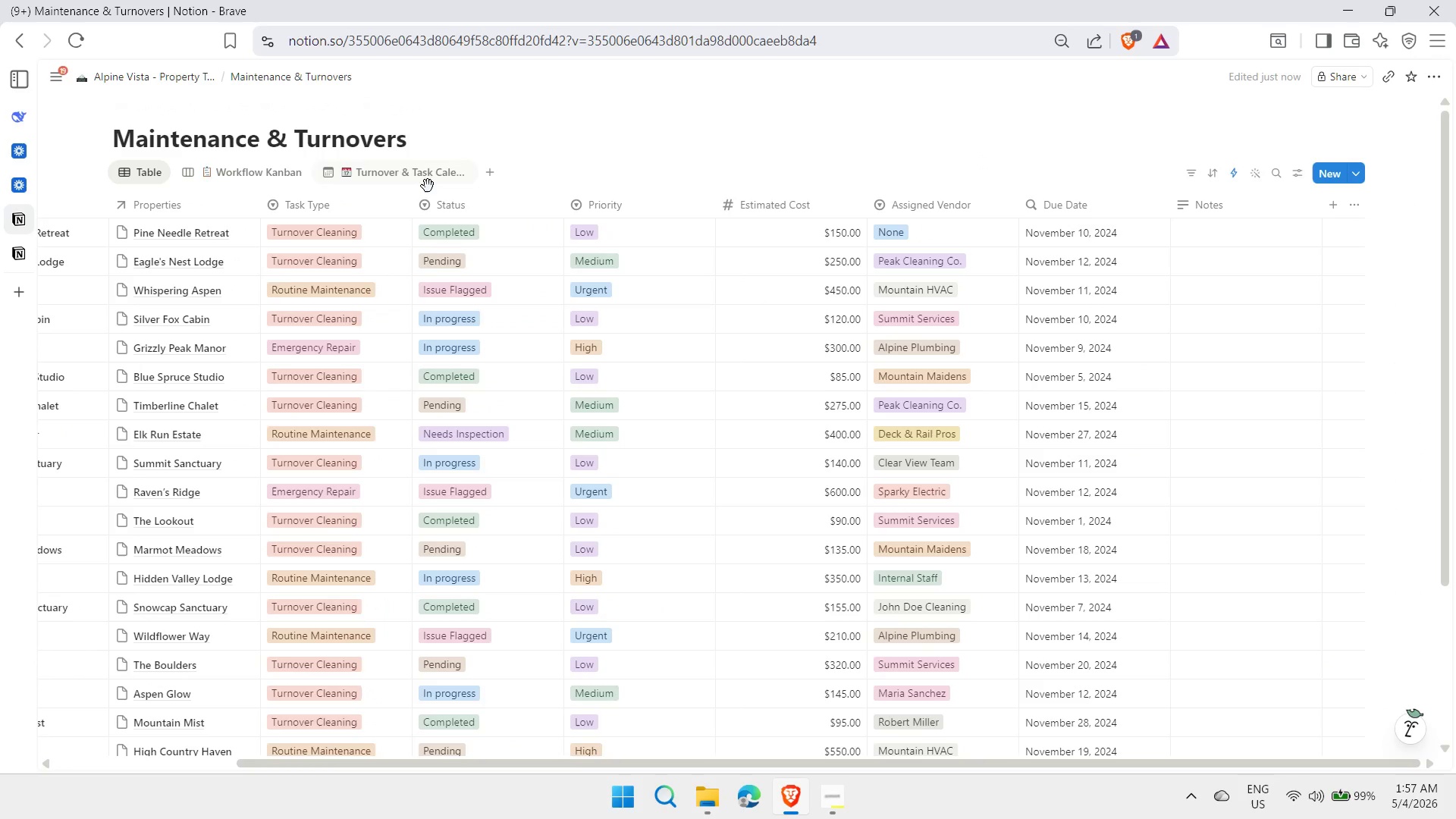 
left_click([428, 177])
 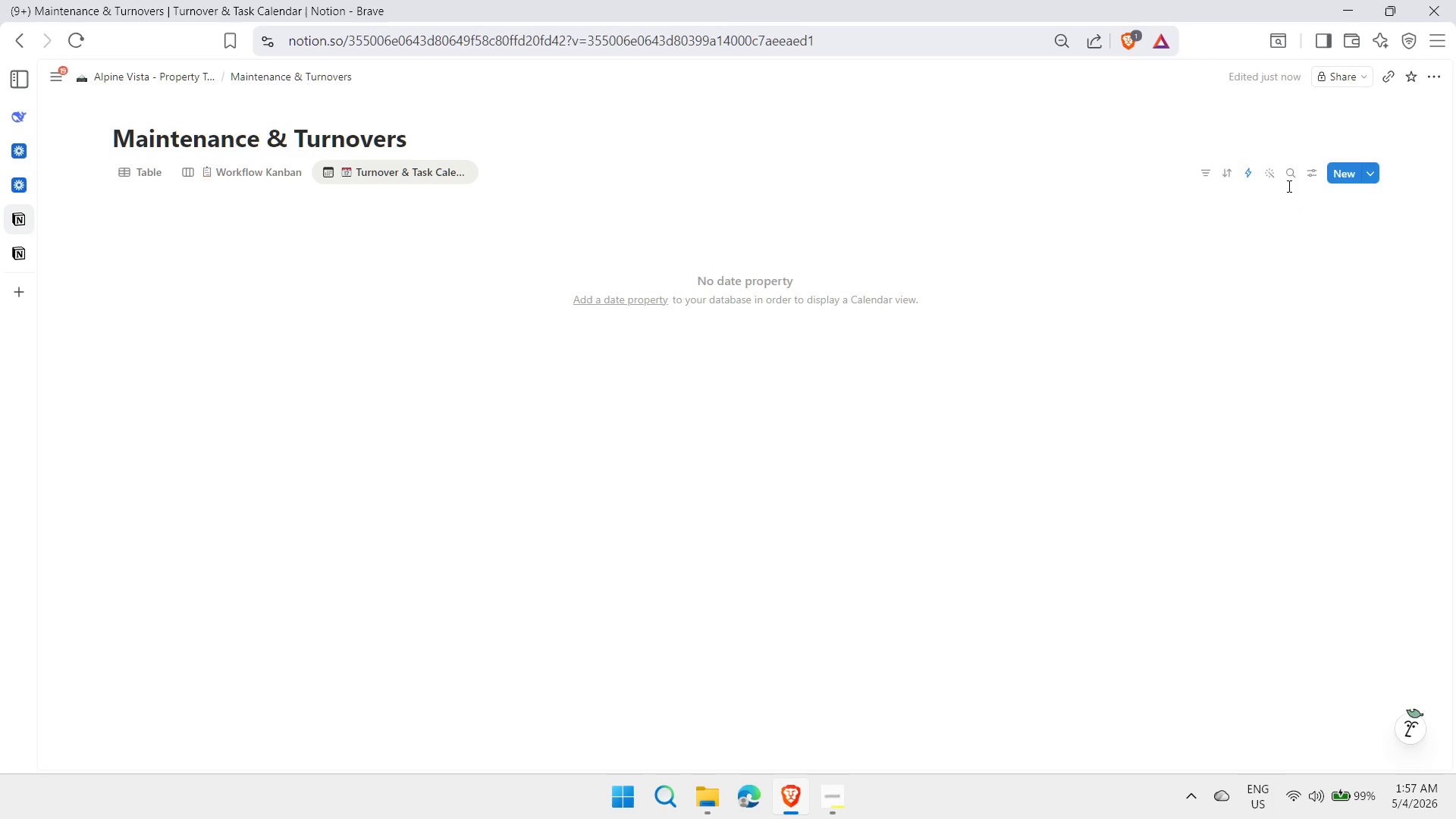 
left_click([1315, 174])
 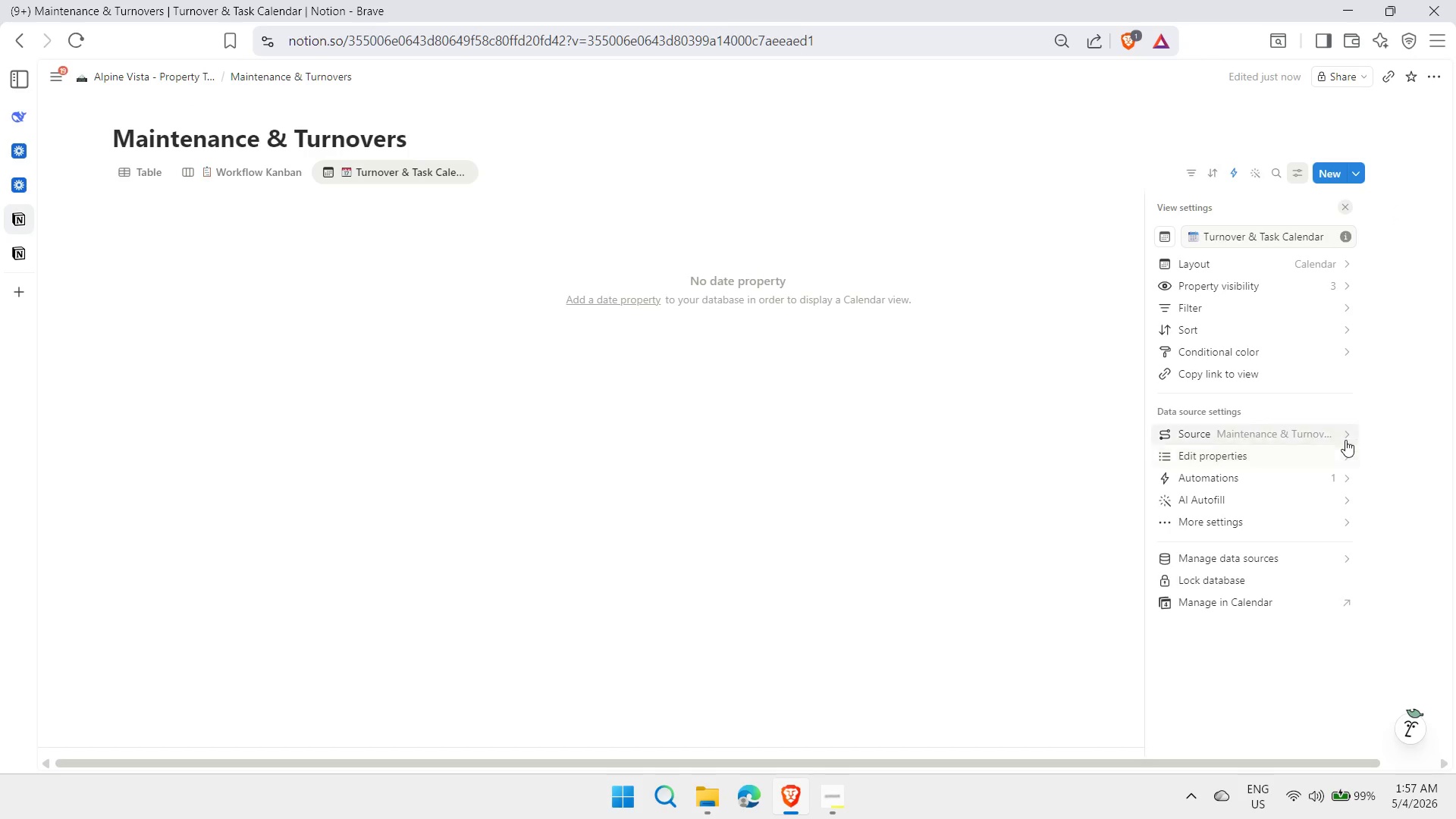 
left_click([1346, 439])
 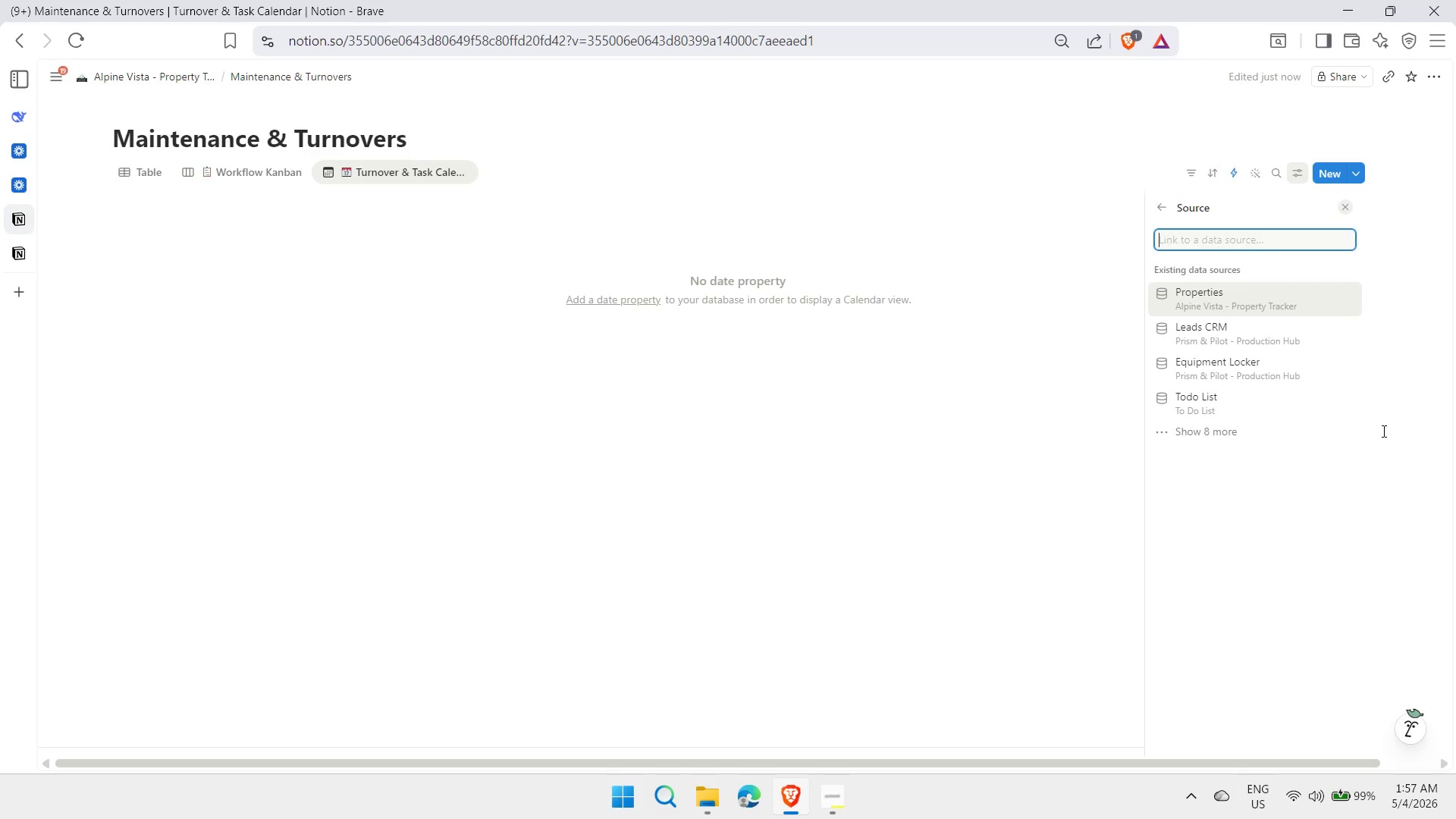 
left_click([1265, 302])
 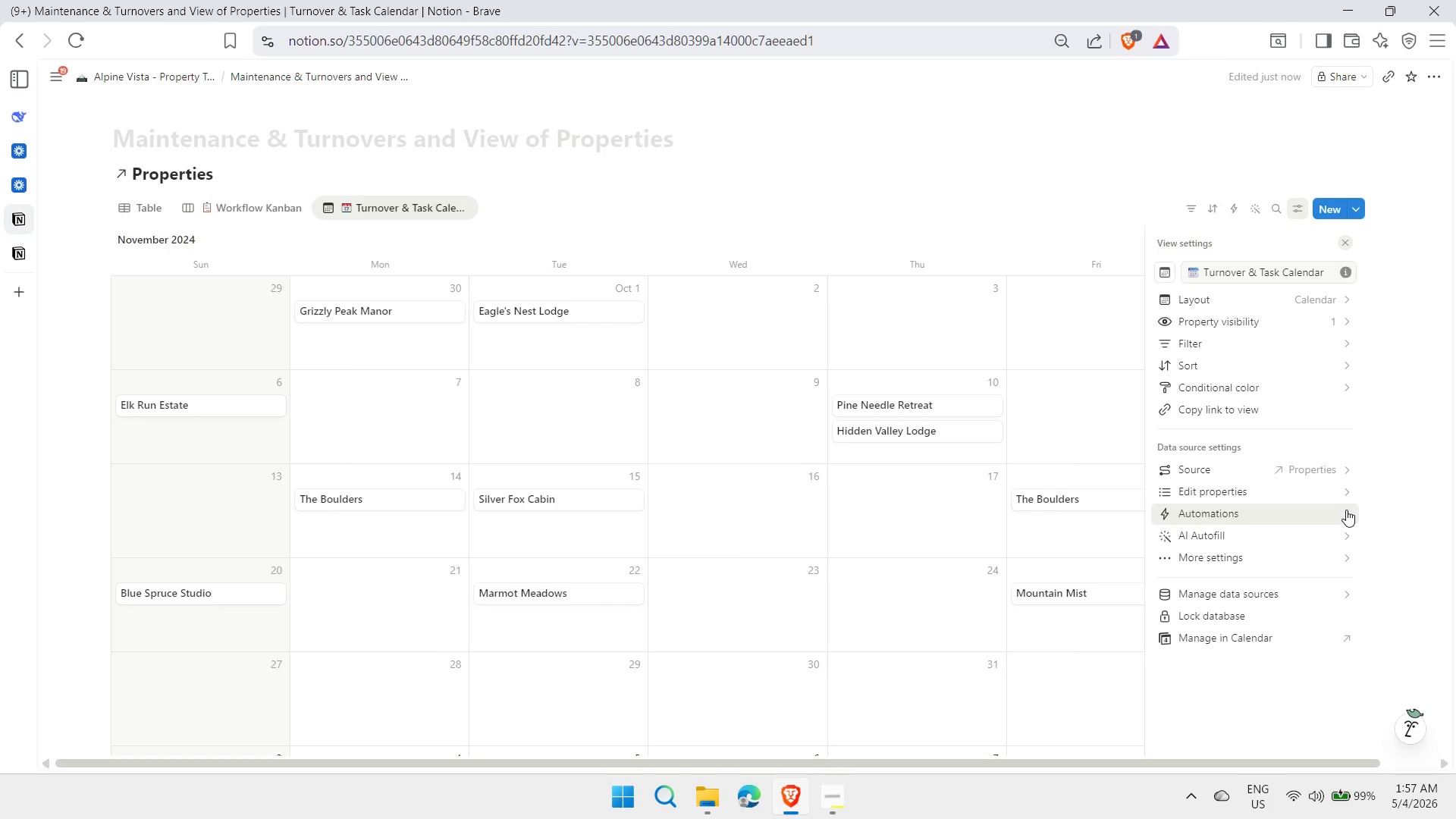 
wait(10.0)
 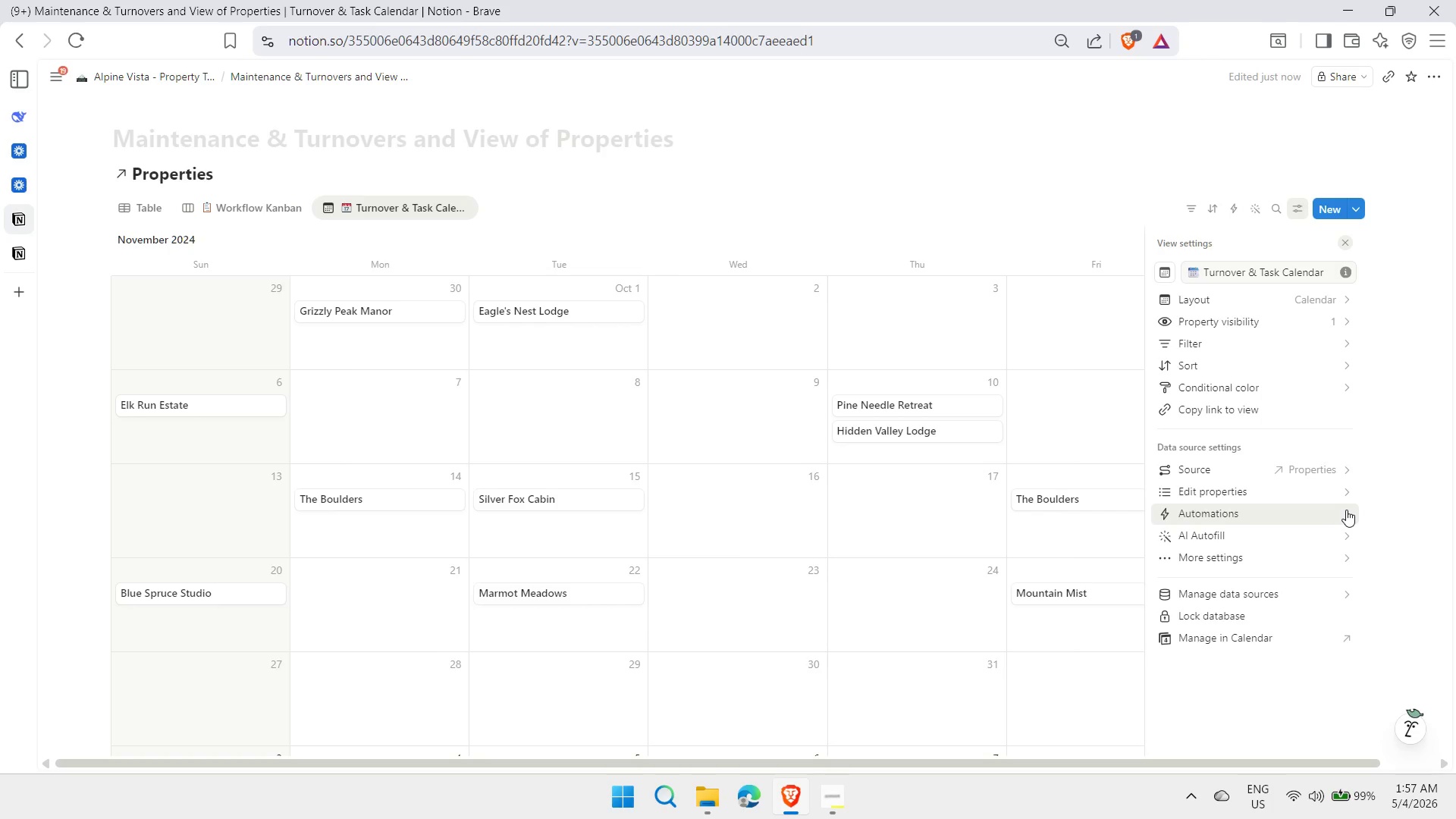 
left_click([1341, 320])
 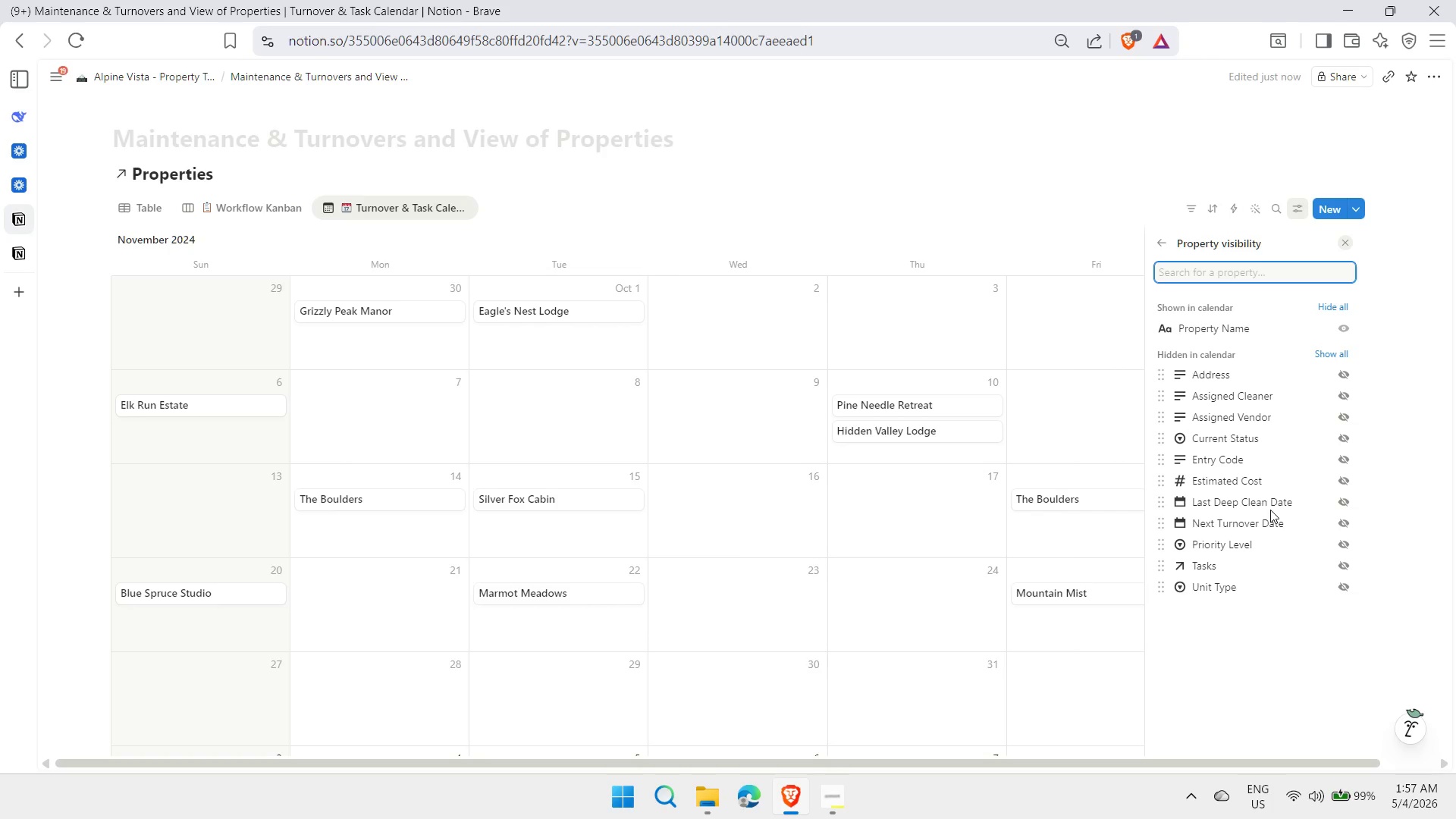 
wait(14.49)
 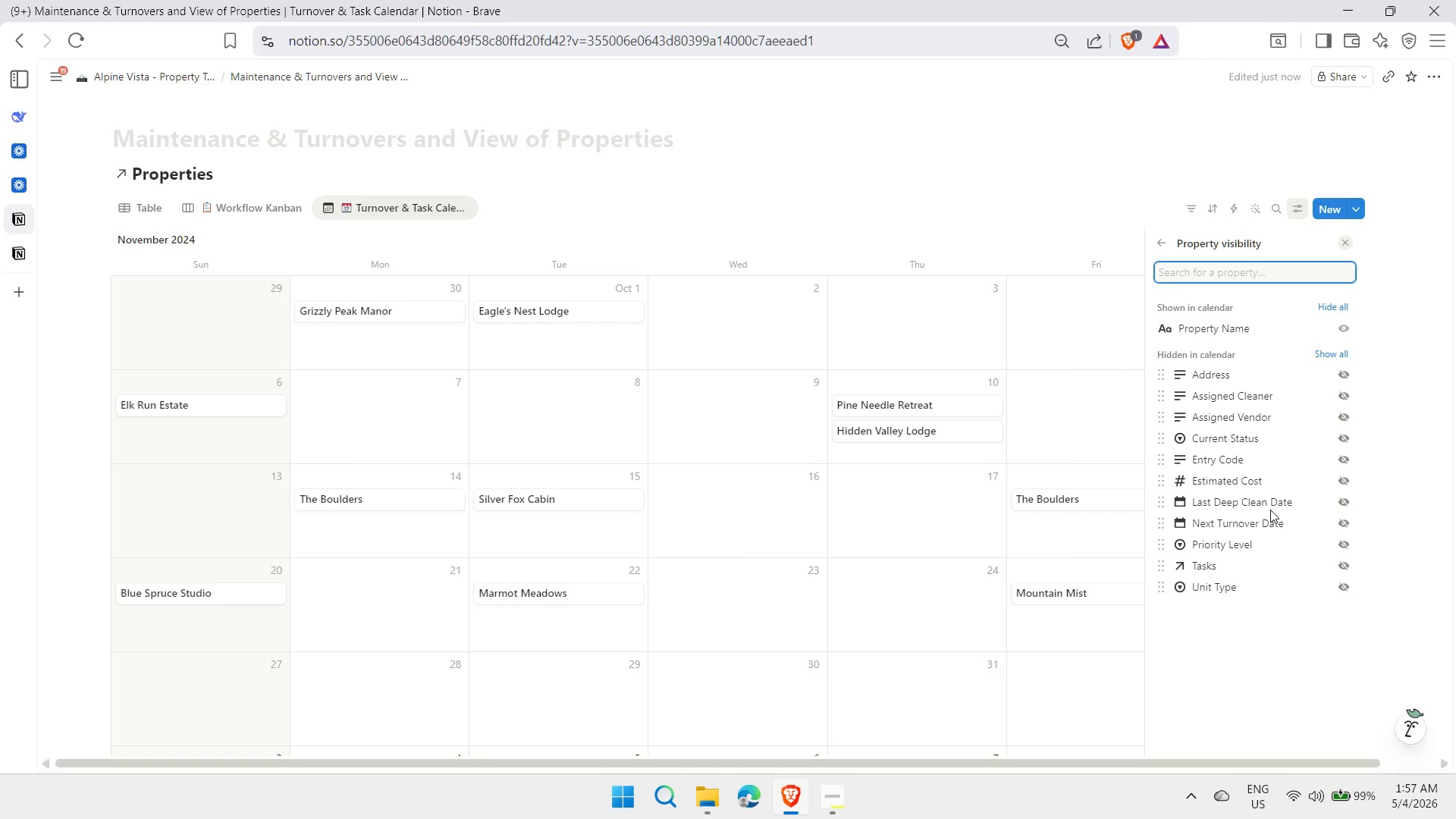 
left_click([1340, 568])
 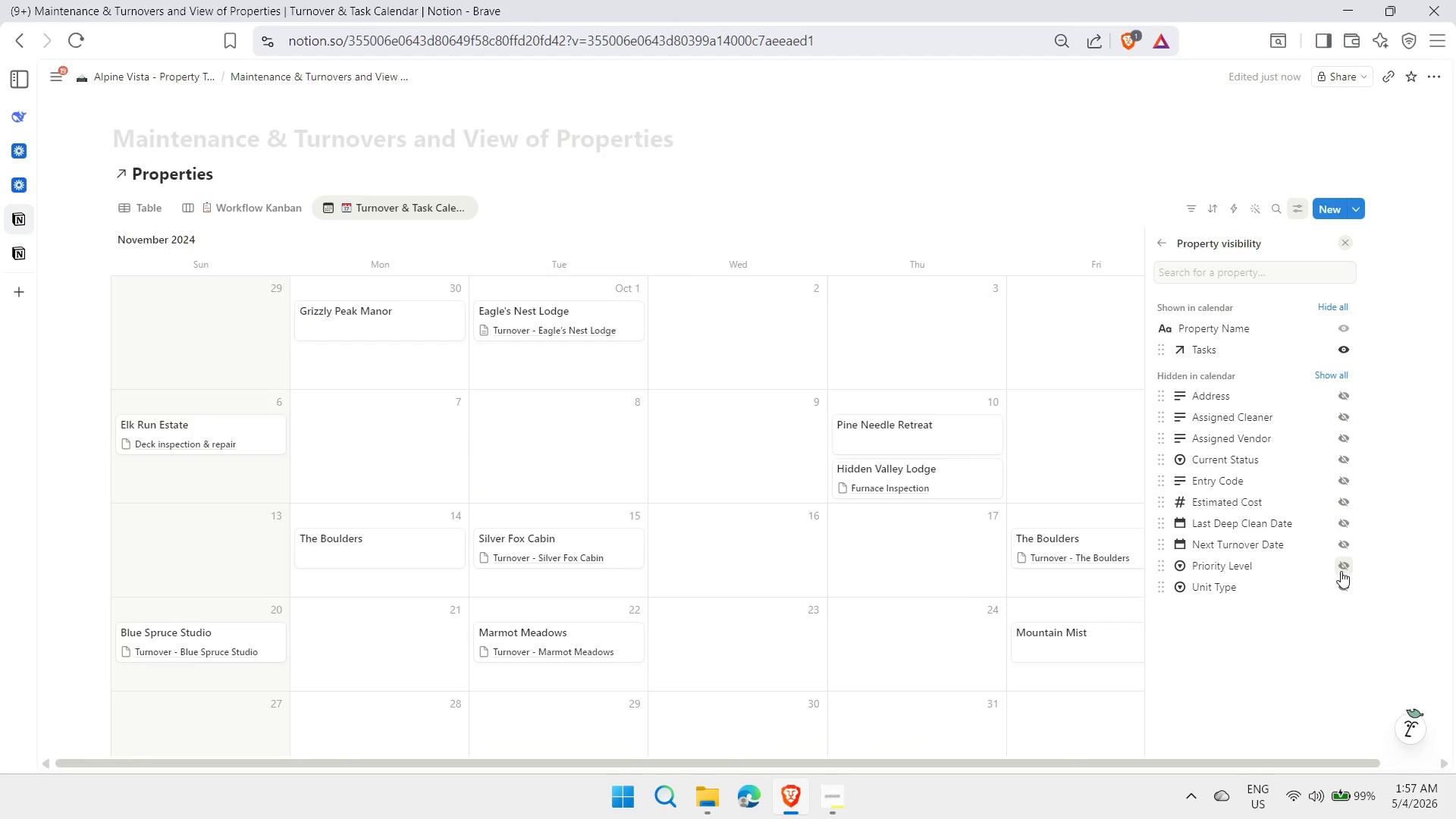 
left_click([1346, 564])
 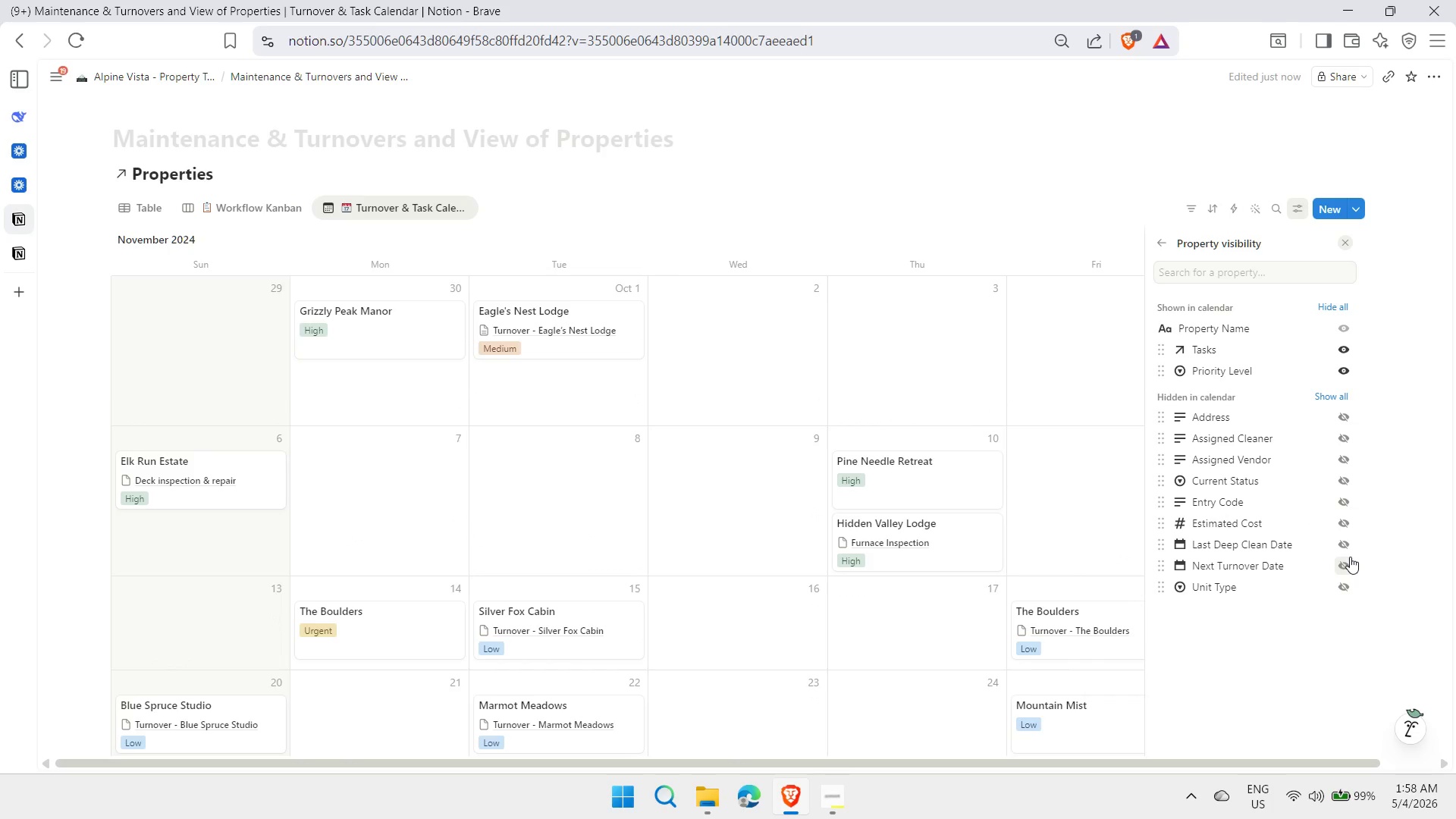 
wait(11.2)
 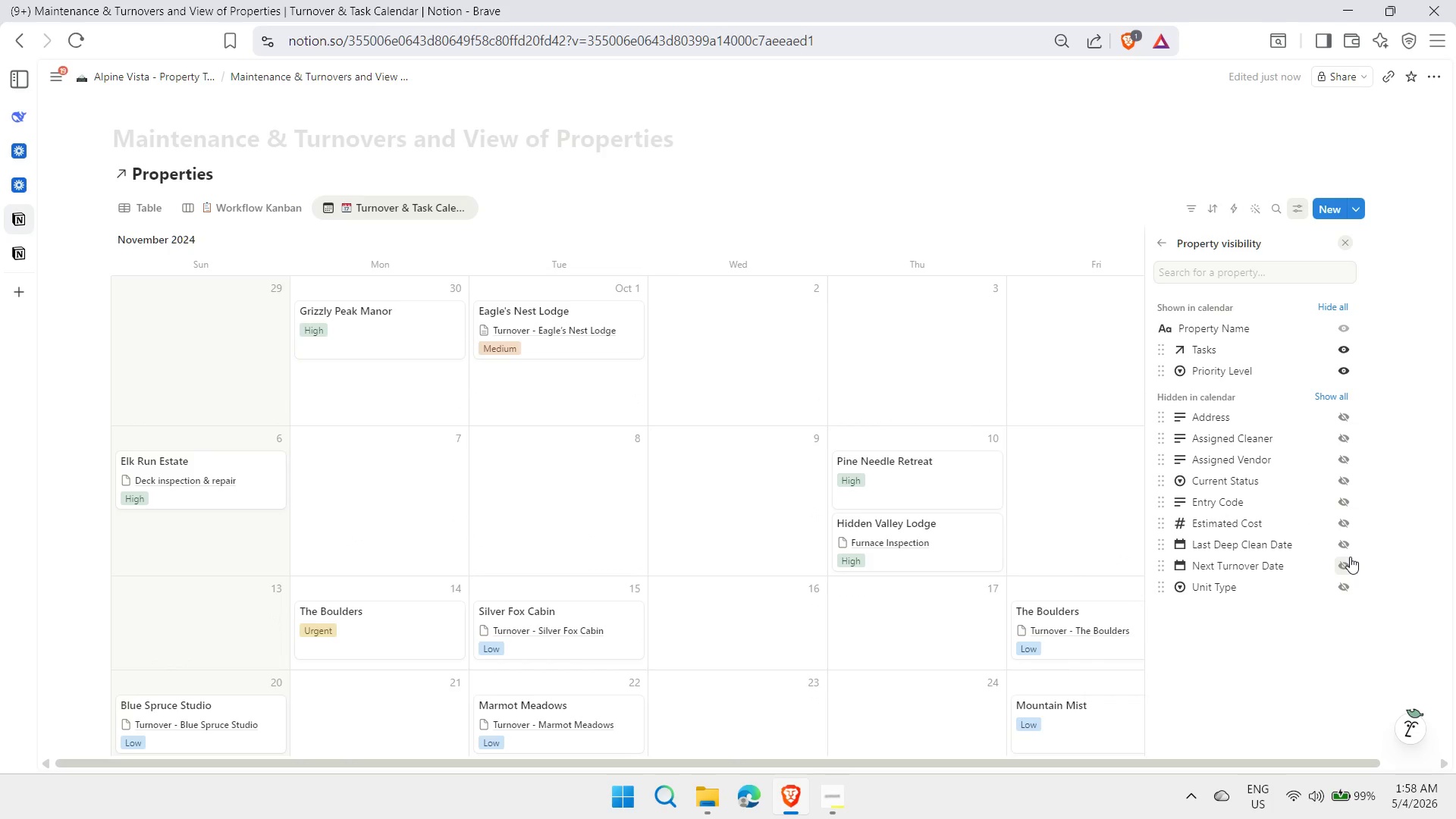 
left_click([1072, 202])
 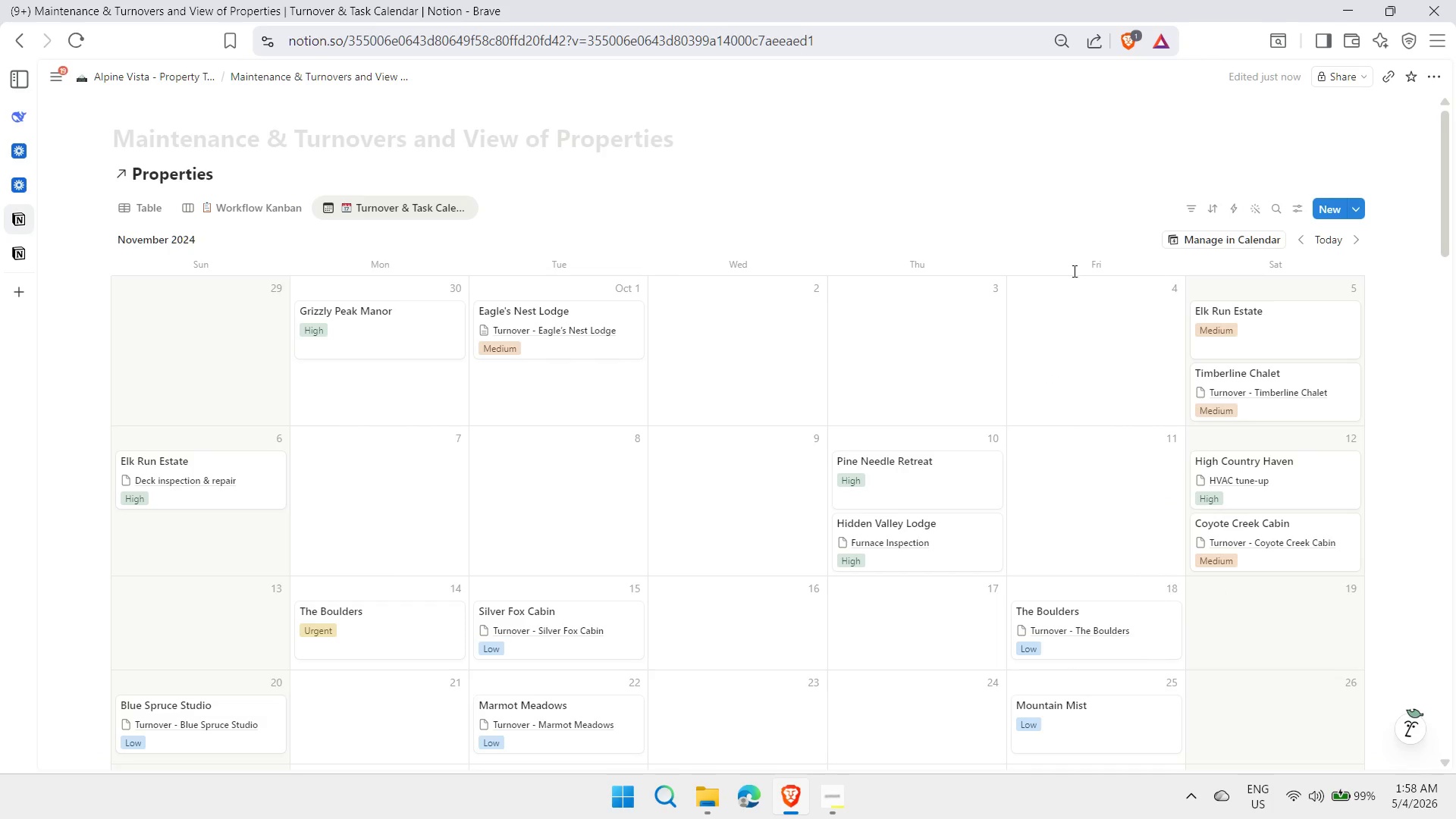 
scroll: coordinate [1083, 293], scroll_direction: down, amount: 3.0
 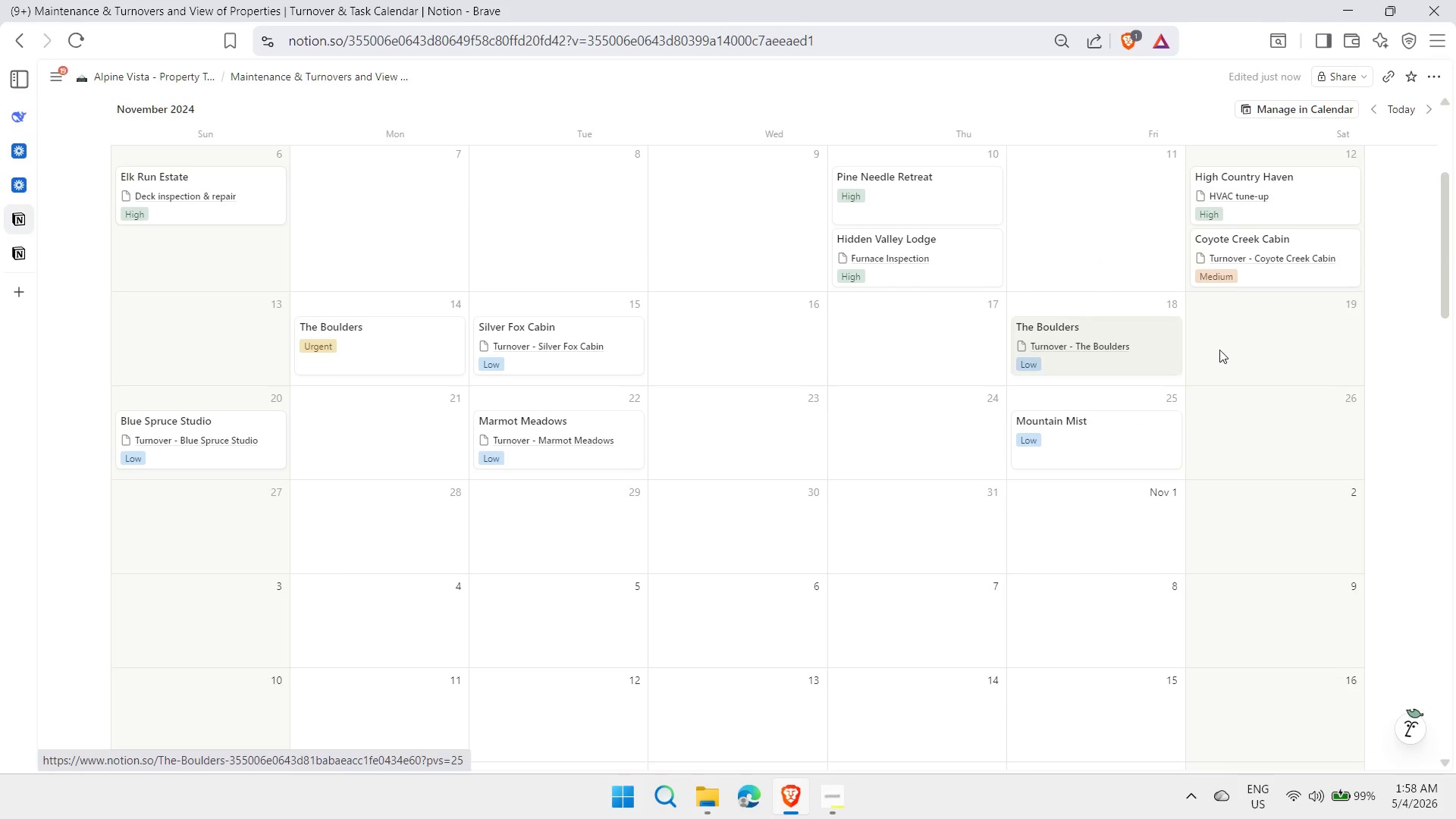 
scroll: coordinate [1255, 390], scroll_direction: up, amount: 3.0
 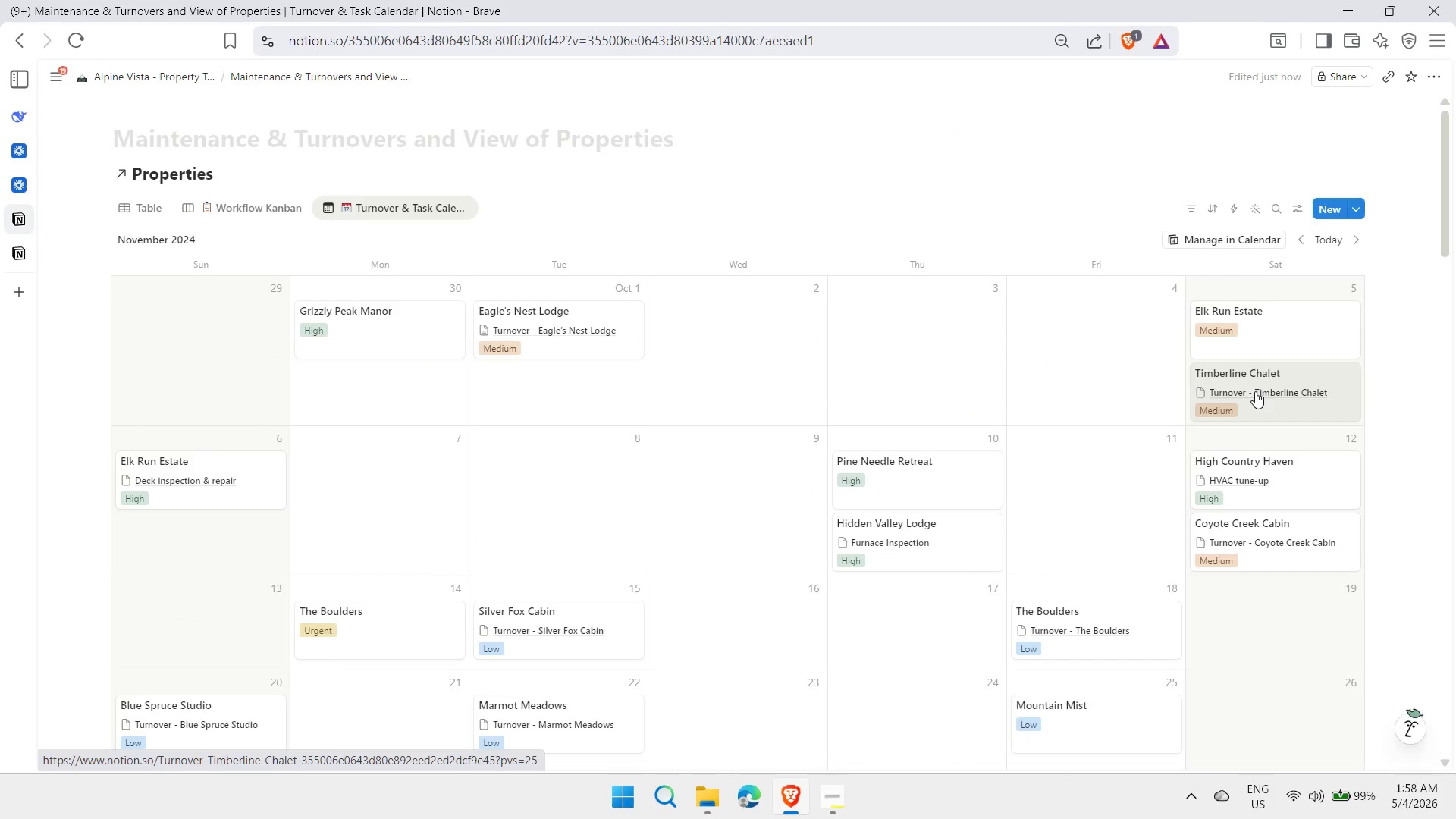 
scroll: coordinate [1255, 399], scroll_direction: down, amount: 2.0
 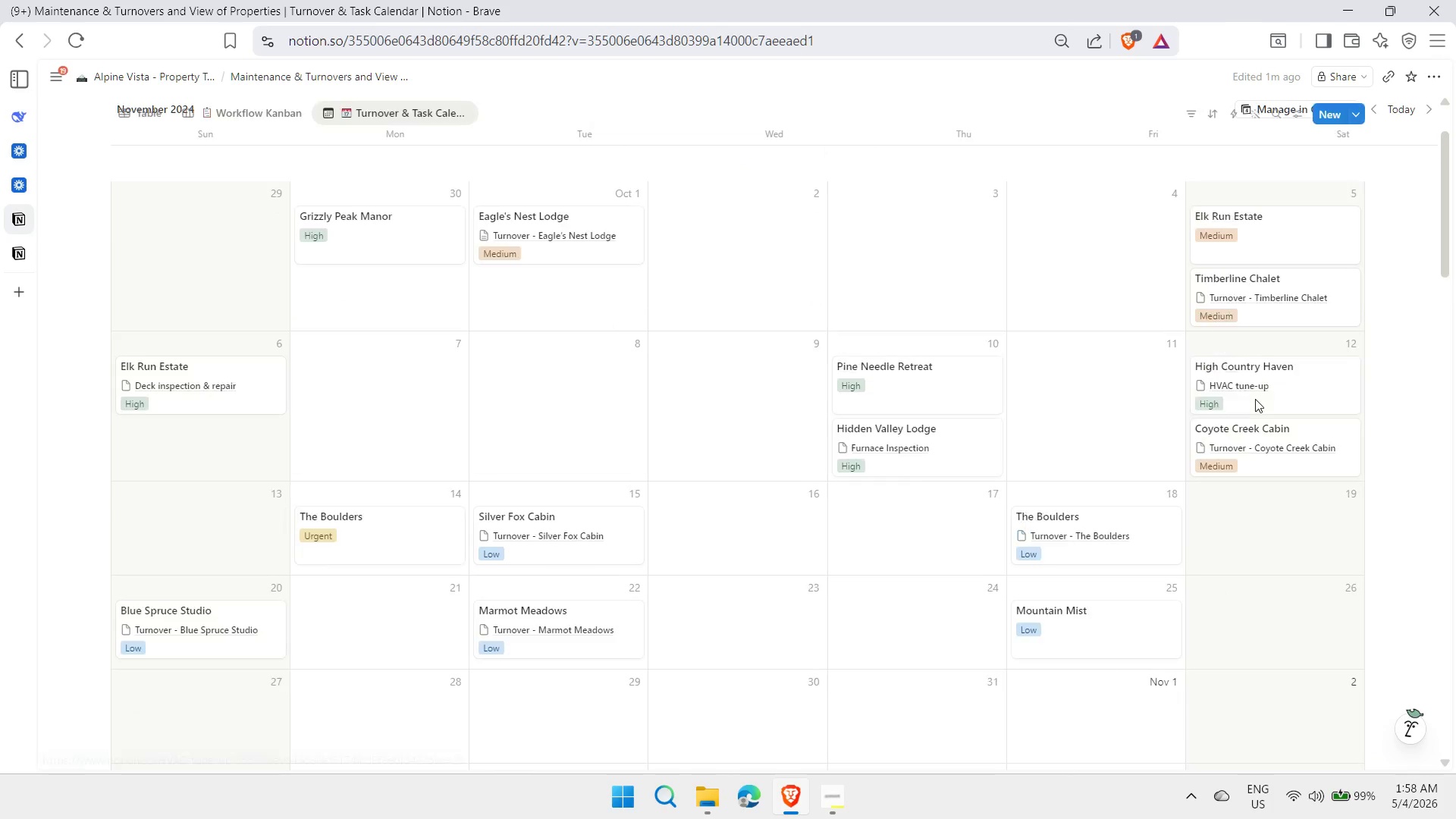 
scroll: coordinate [1255, 399], scroll_direction: up, amount: 1.0
 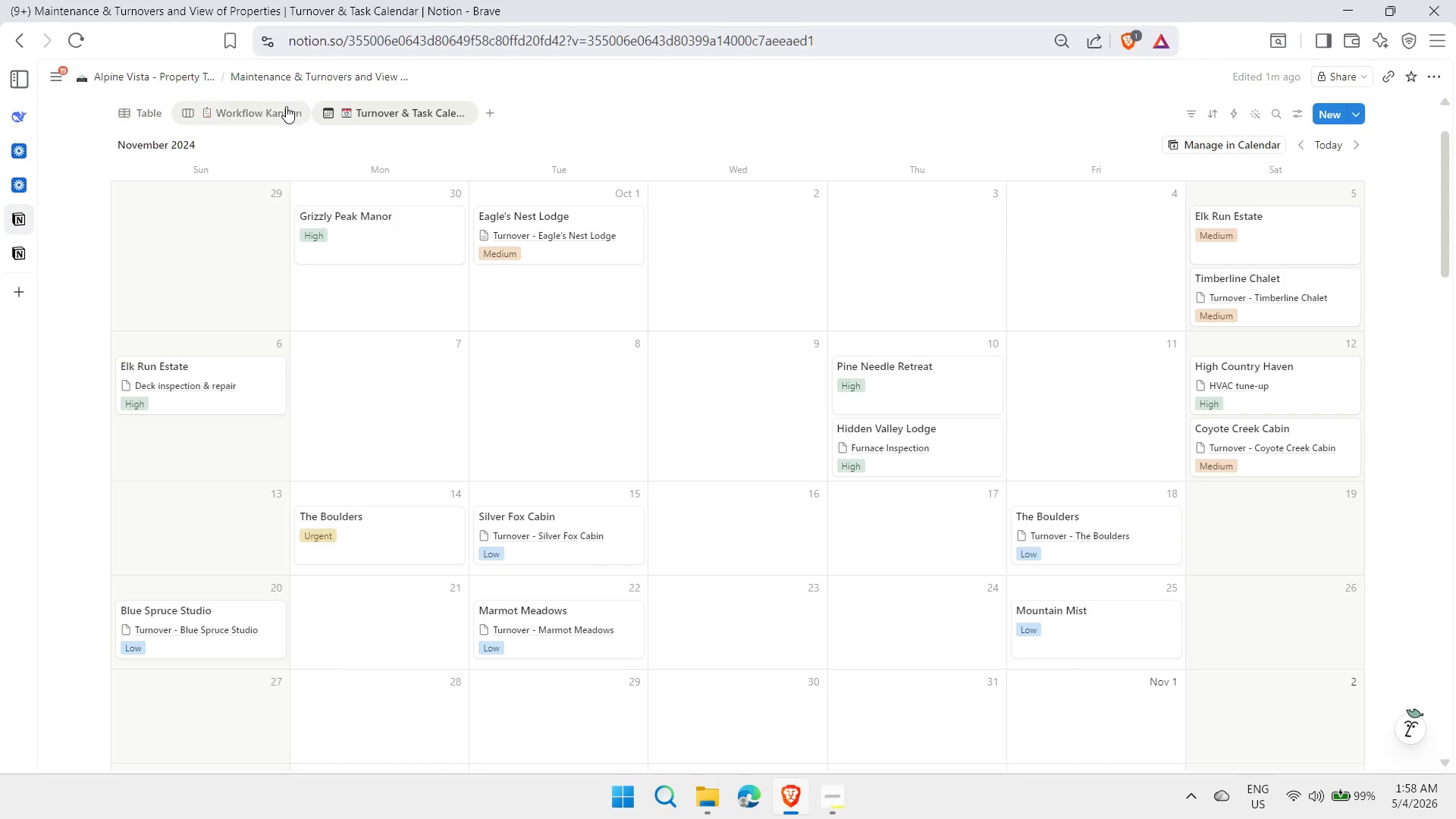 
left_click([109, 259])
 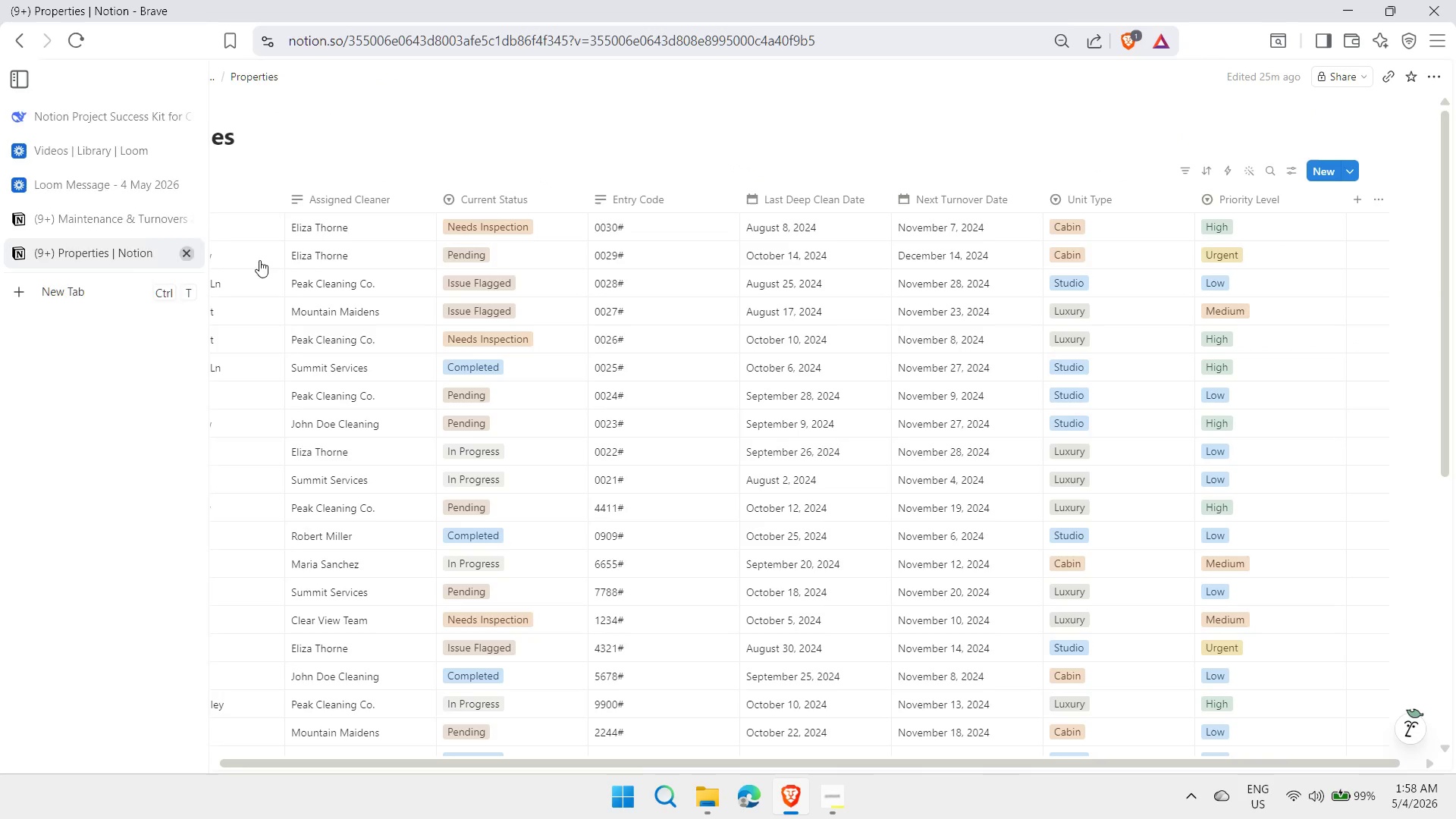 
mouse_move([661, 249])
 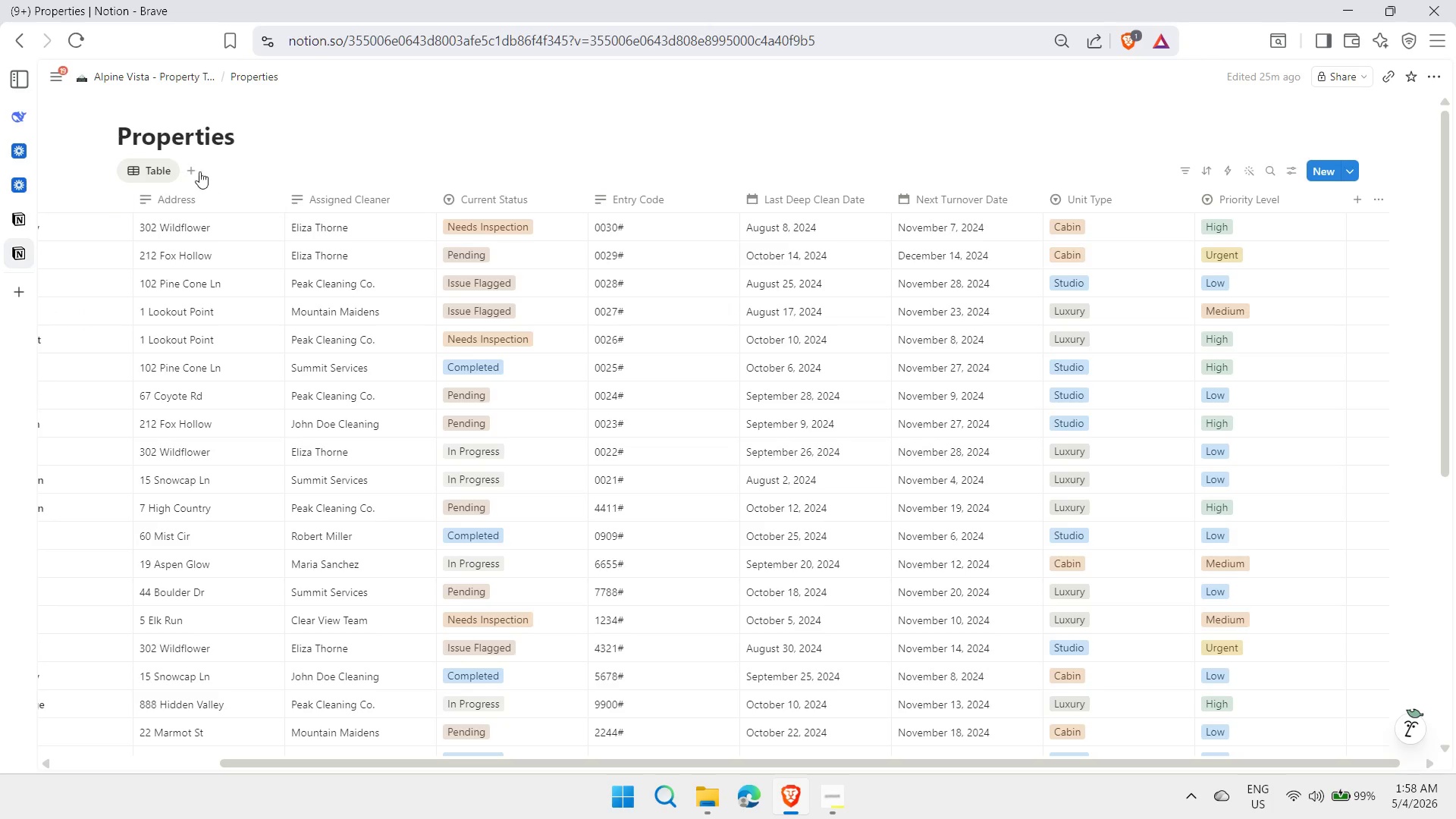 
left_click([194, 169])
 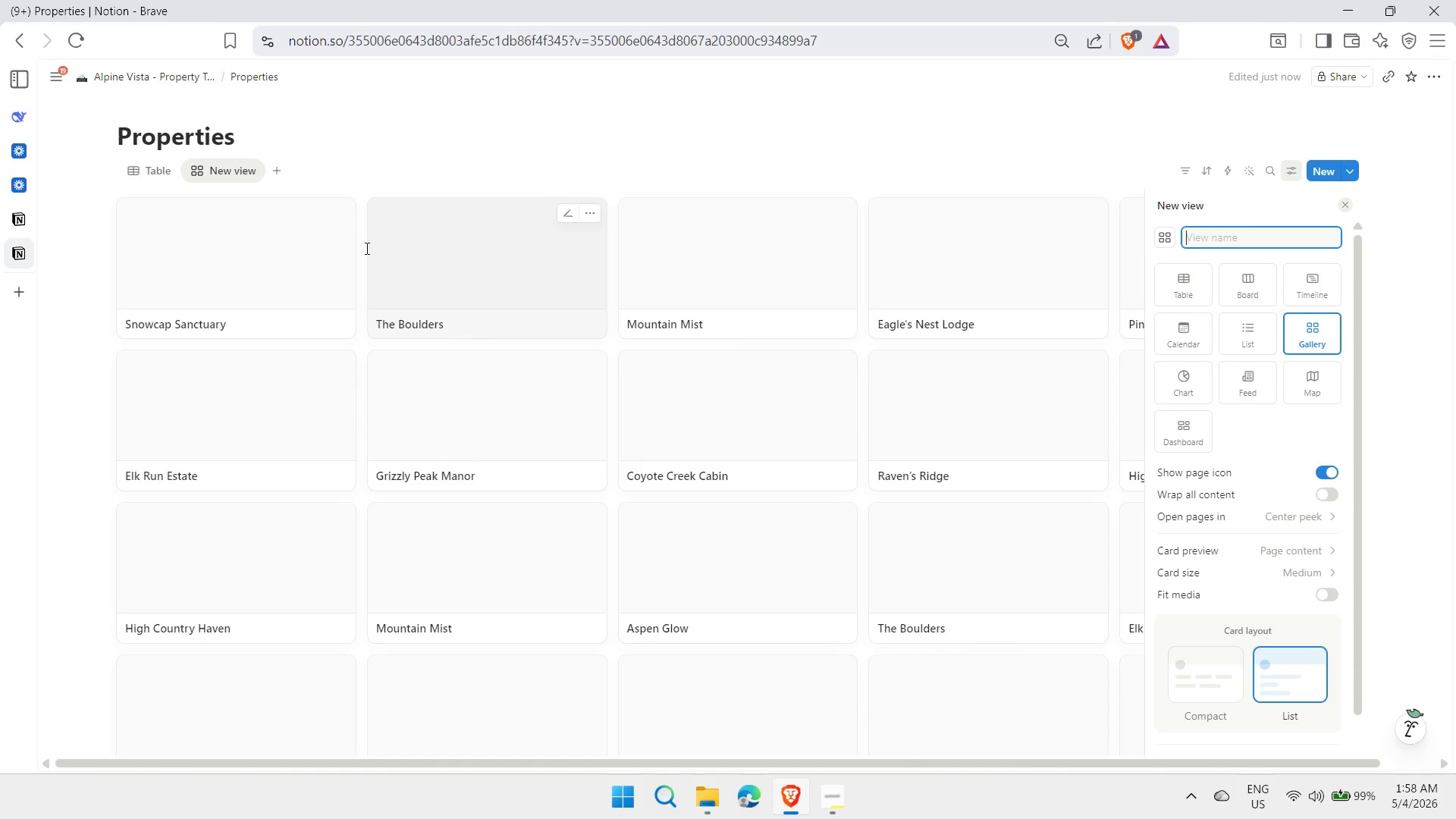 
left_click([1228, 241])
 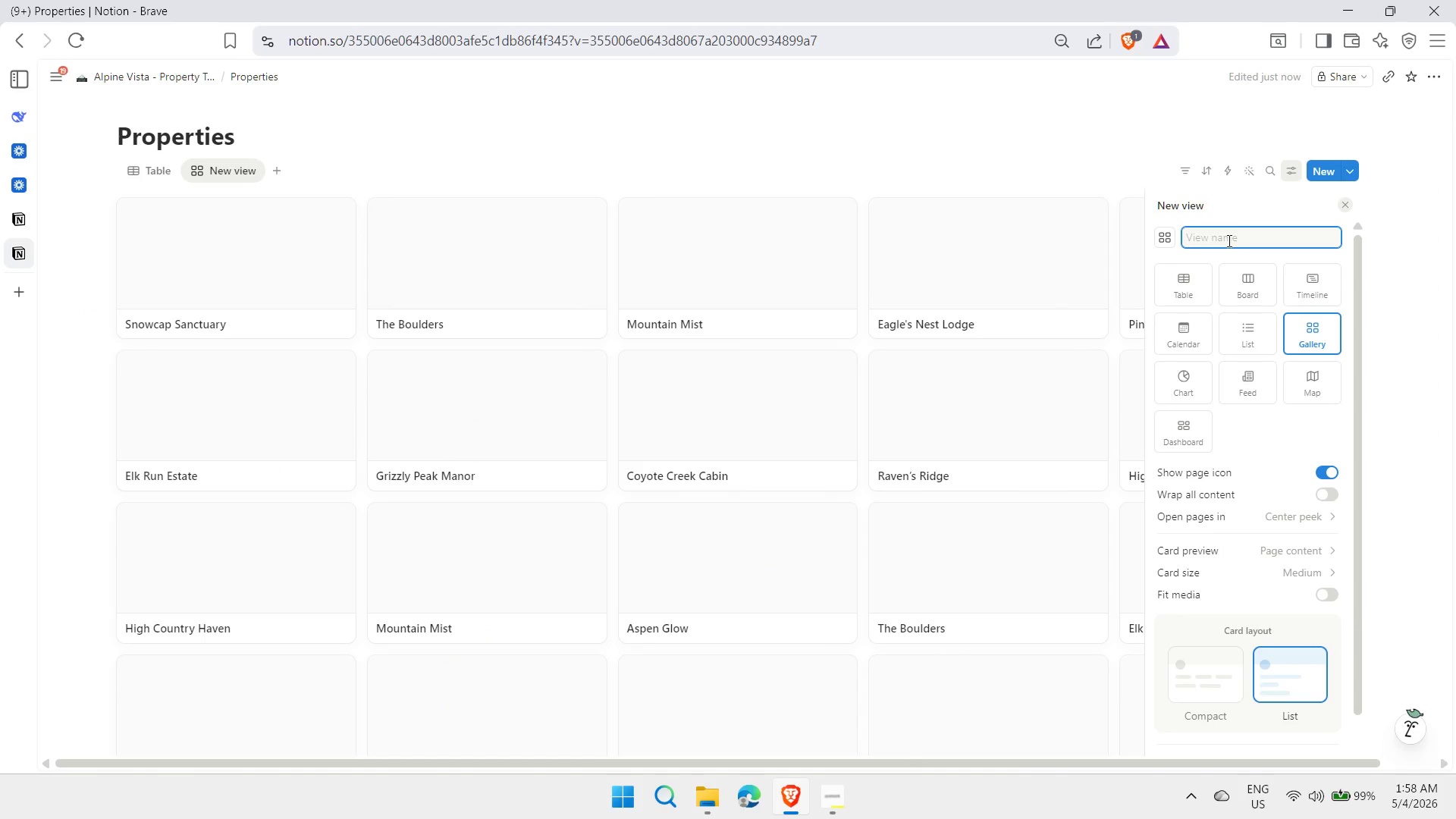 
key(Meta+MetaLeft)
 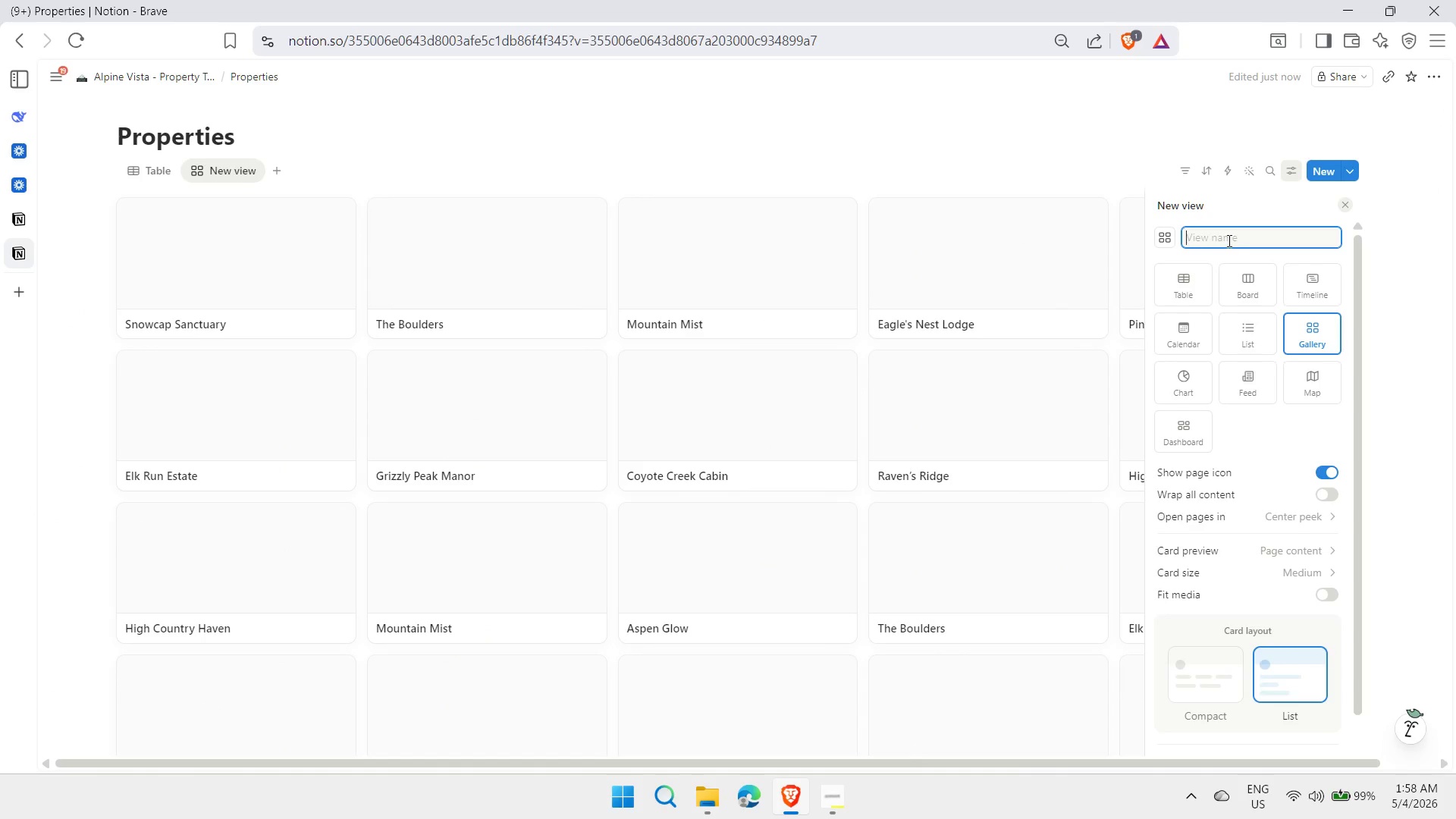 
key(Meta+Period)
 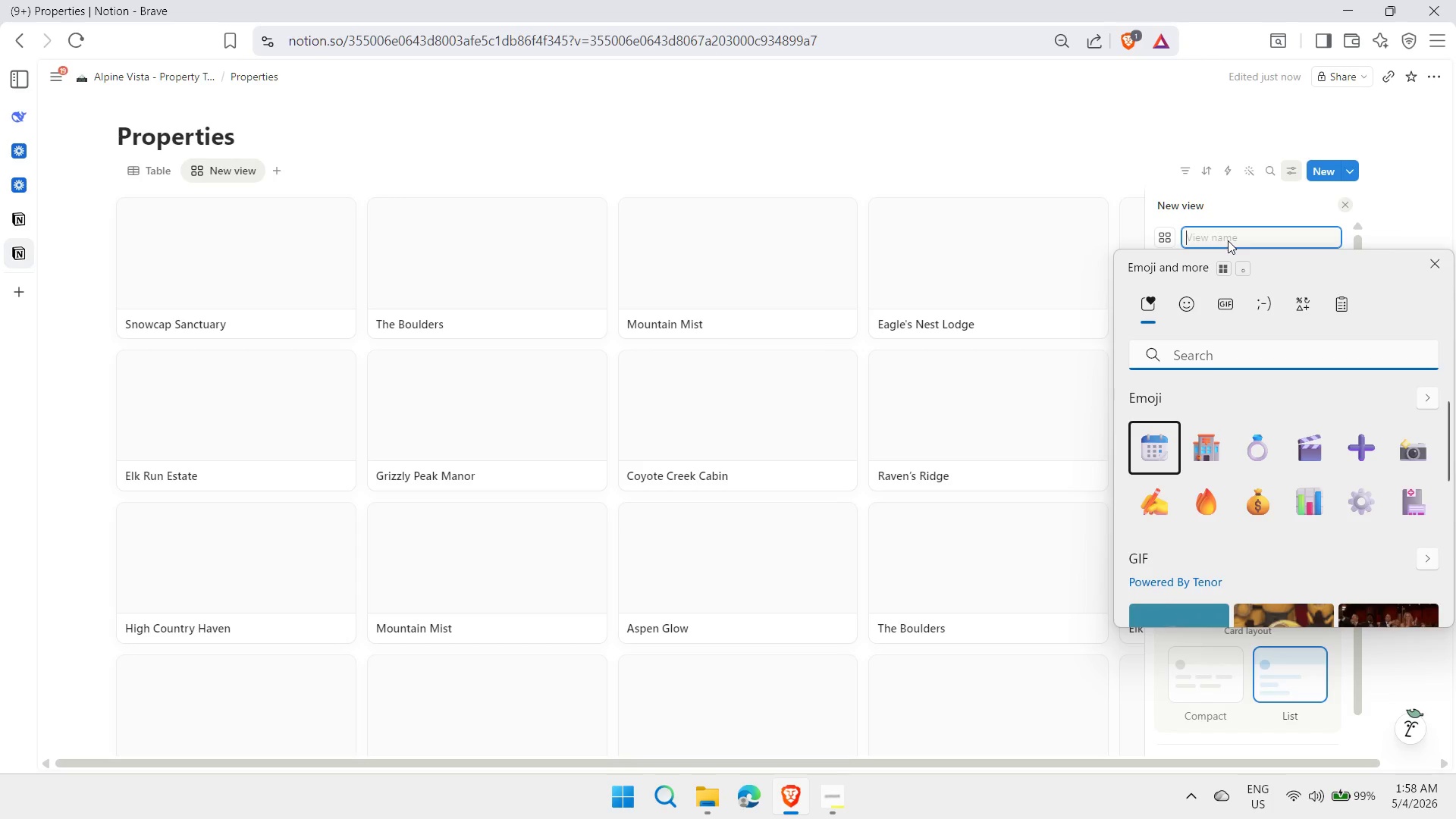 
type(mpu)
key(Backspace)
key(Backspace)
type(ountain)
 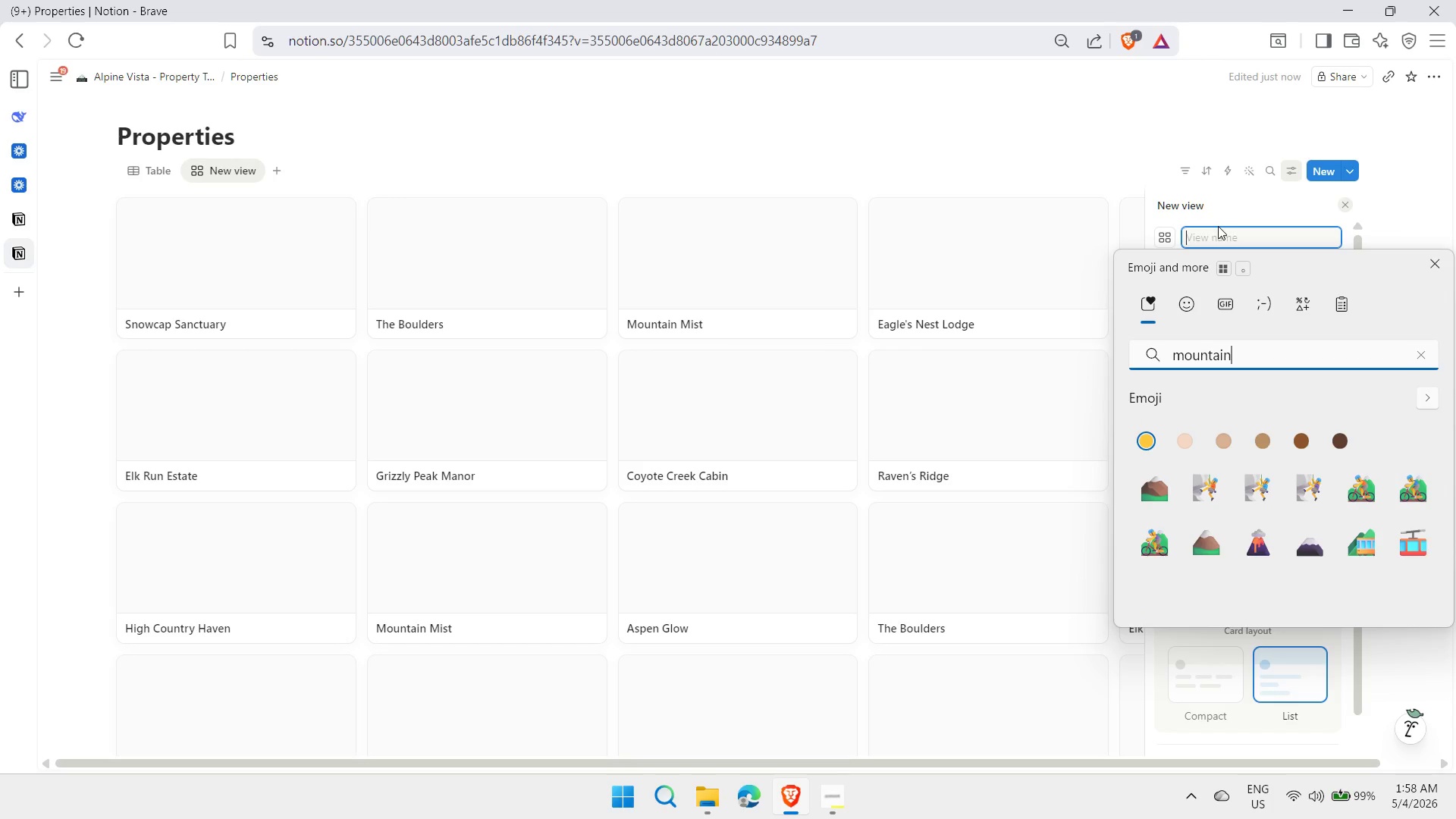 
key(ArrowDown)
 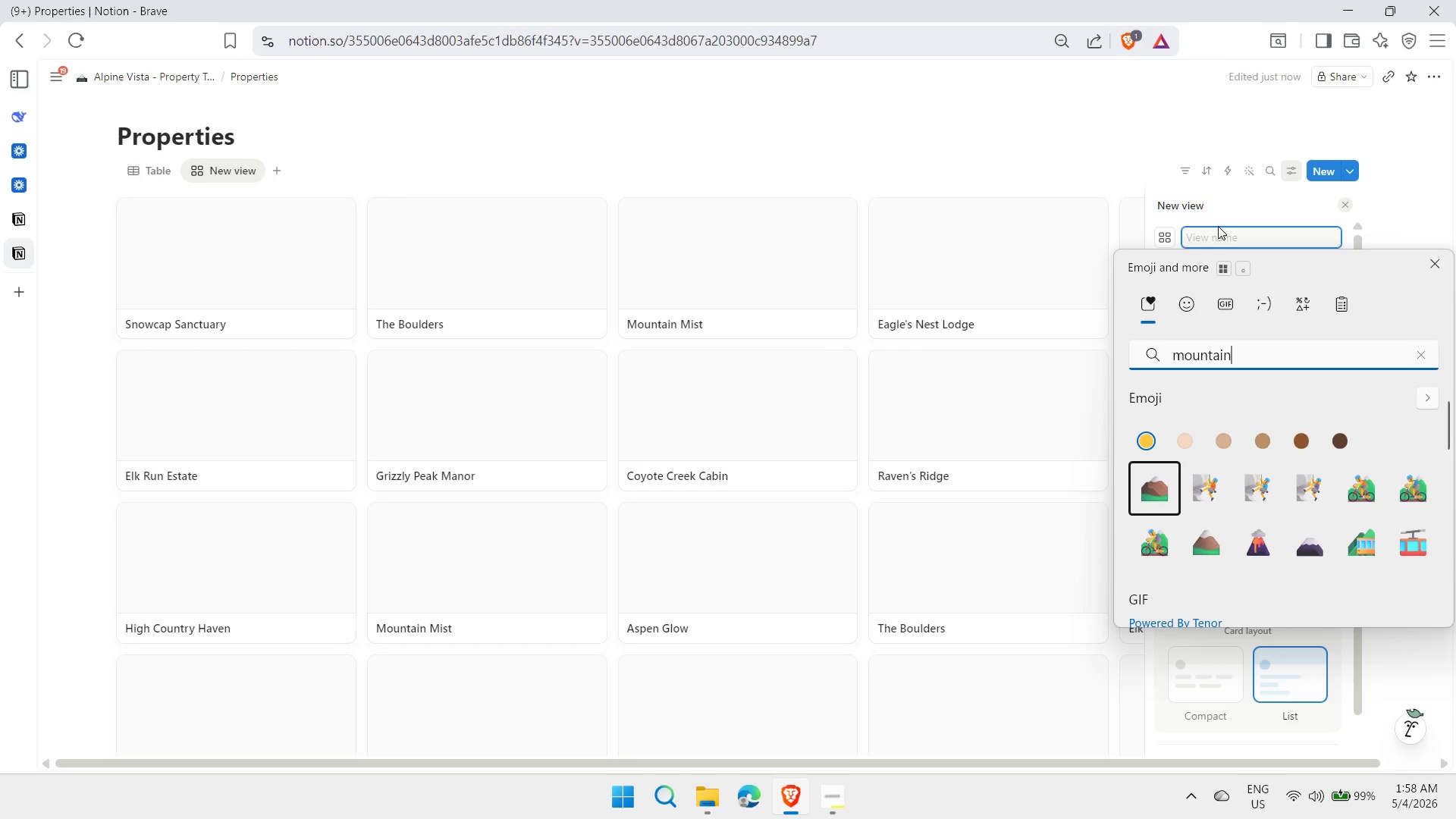 
key(ArrowDown)
 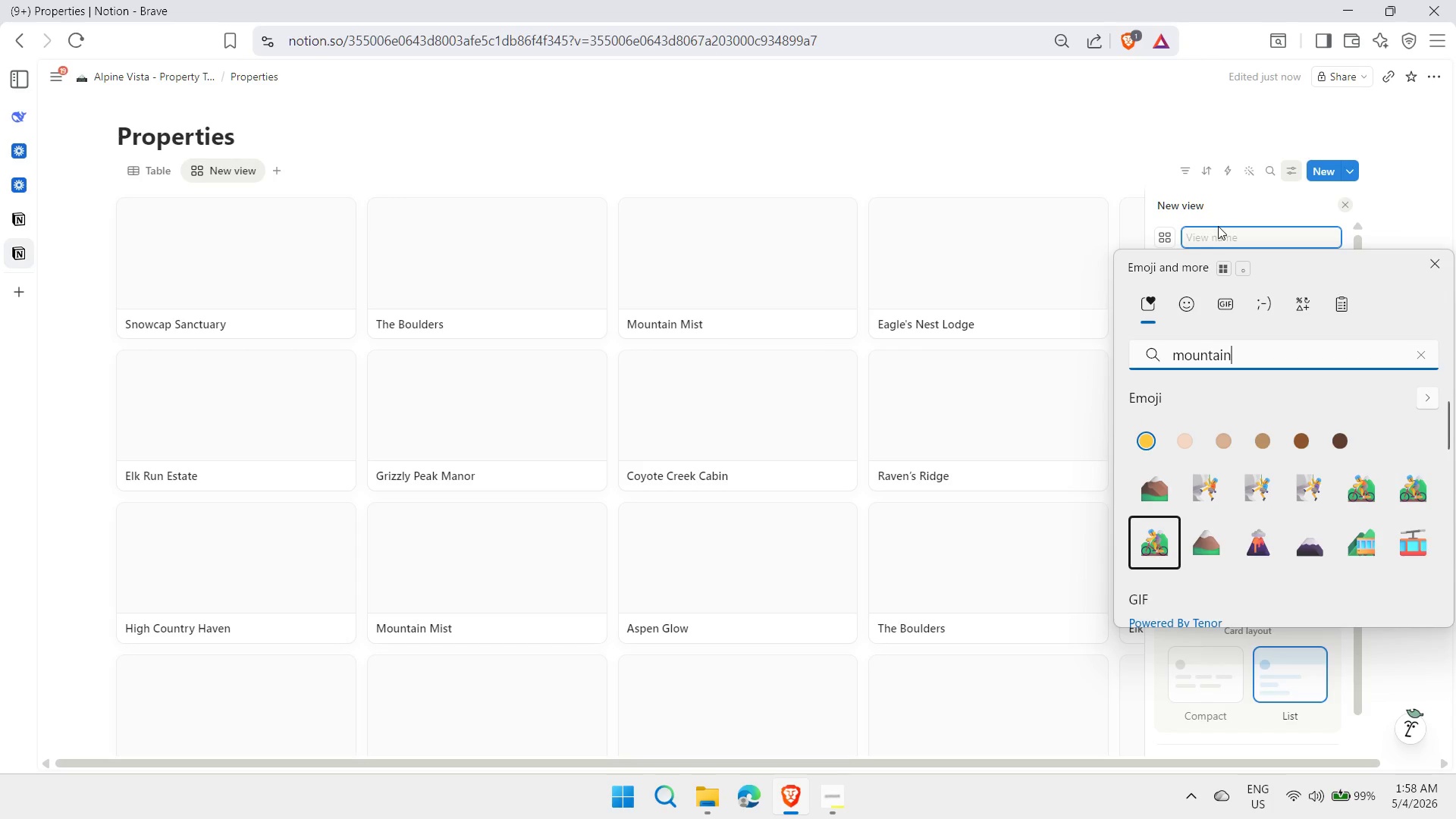 
key(ArrowRight)
 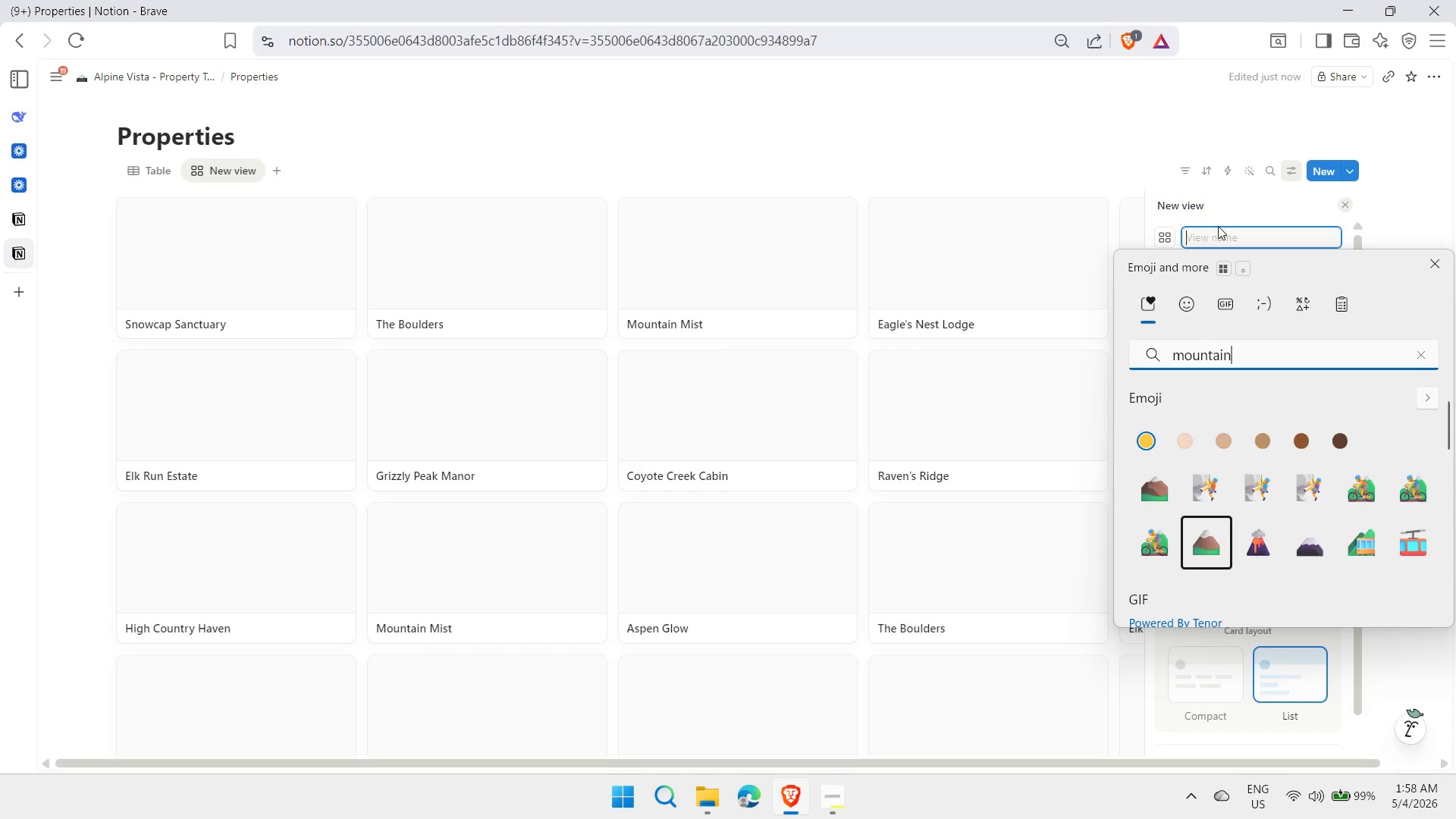 
key(ArrowRight)
 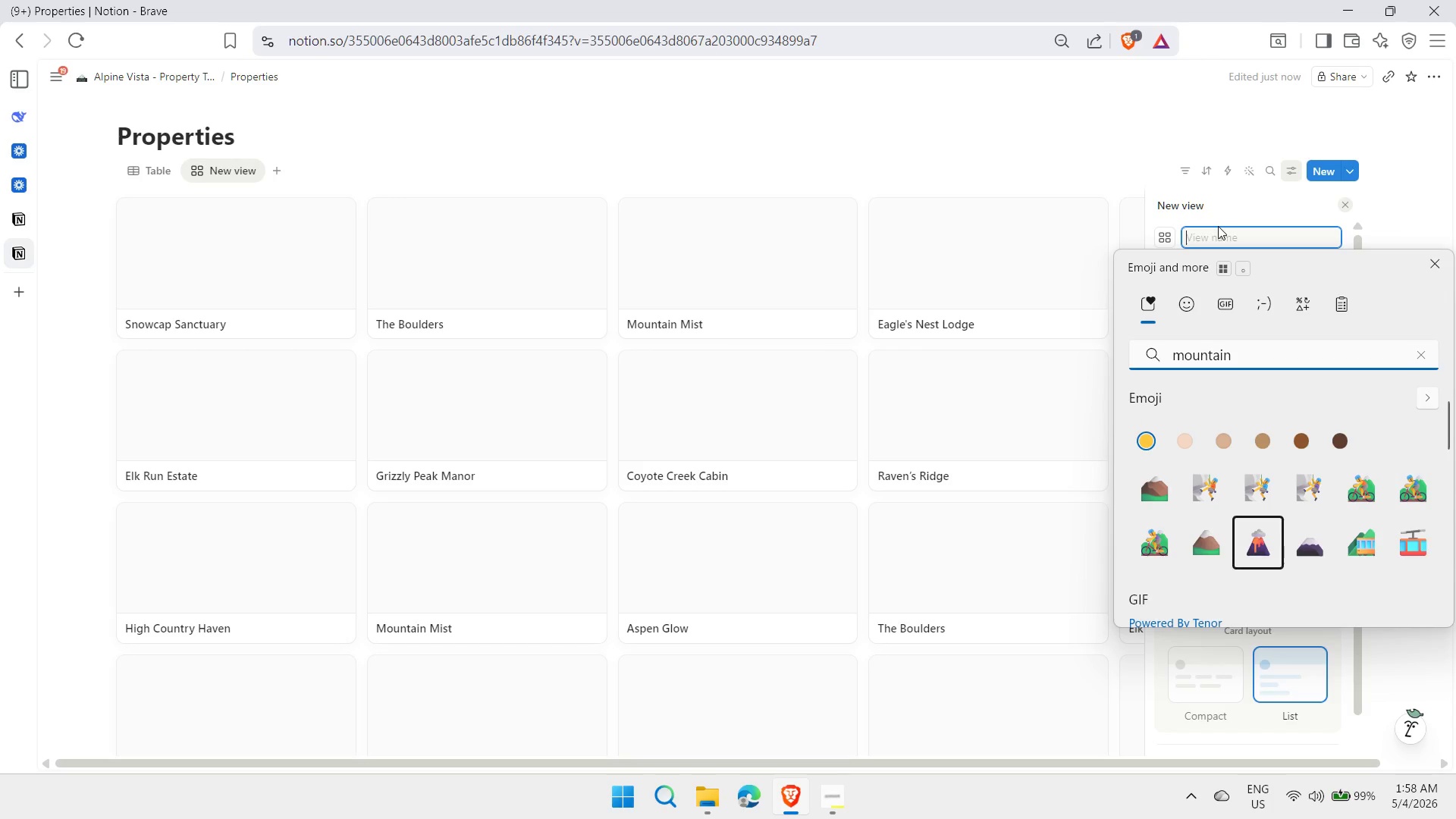 
key(ArrowRight)
 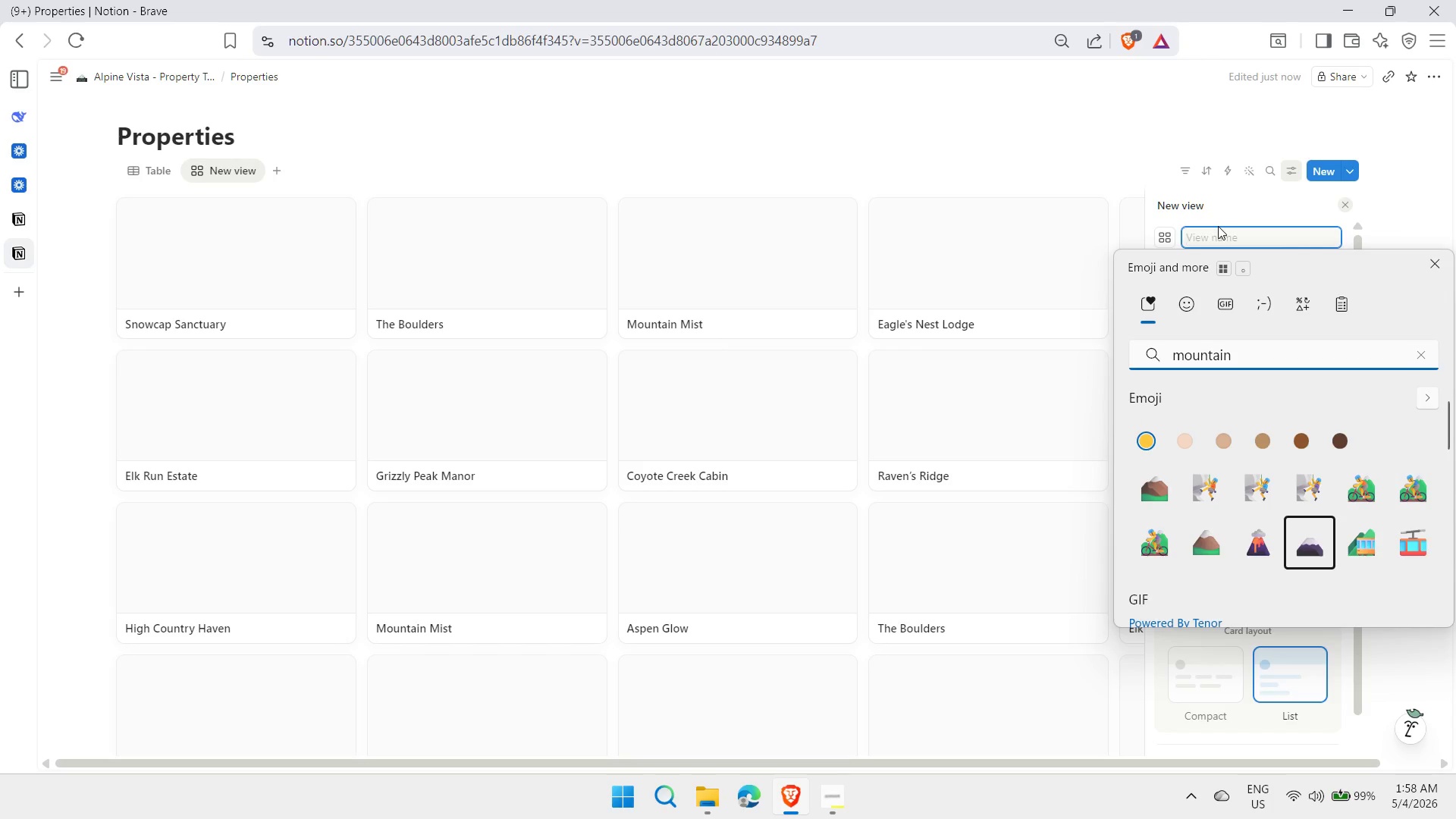 
key(Enter)
 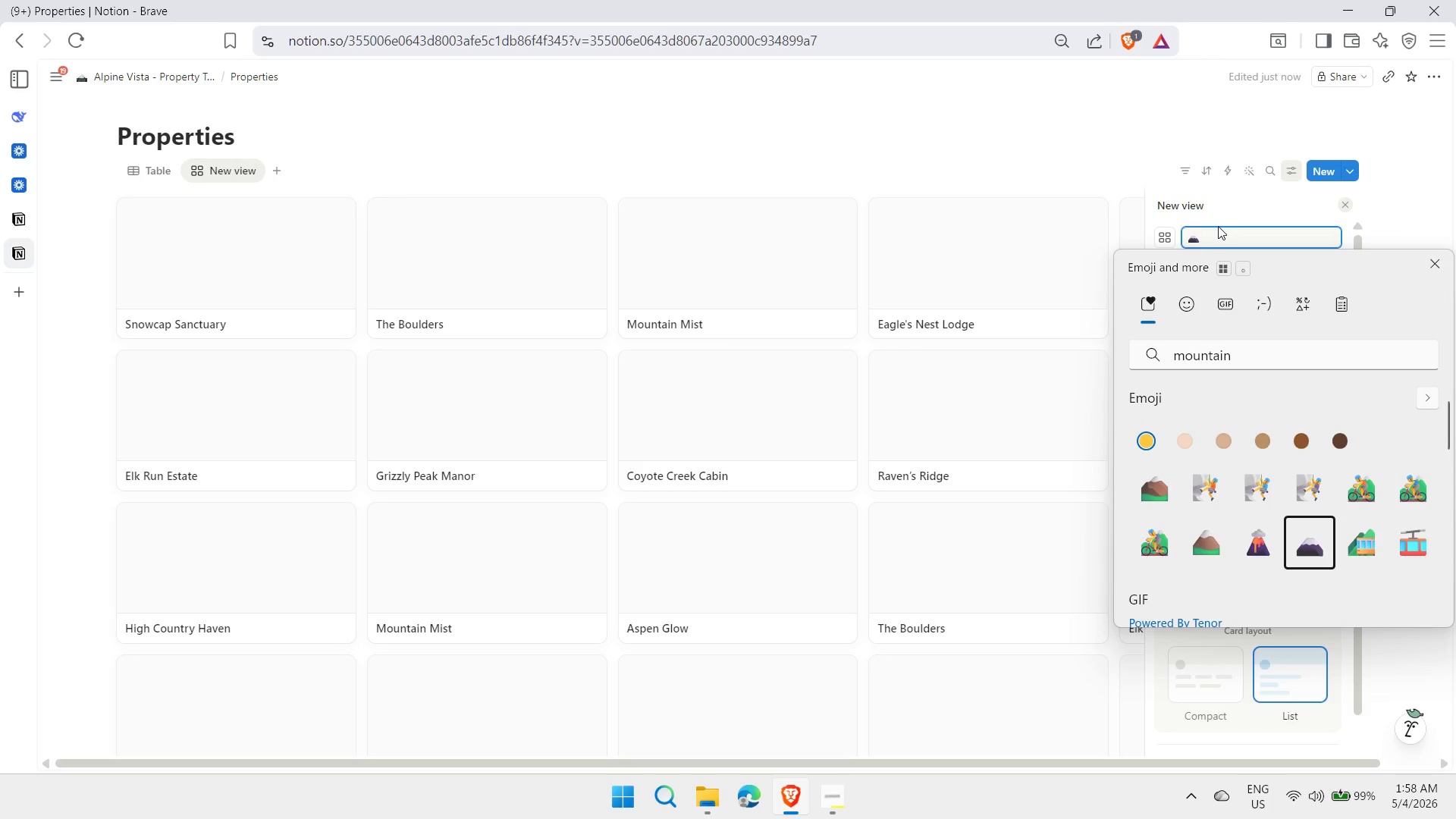 
type( Property health )
key(Backspace)
key(Backspace)
key(Backspace)
type(Health Gallery)
 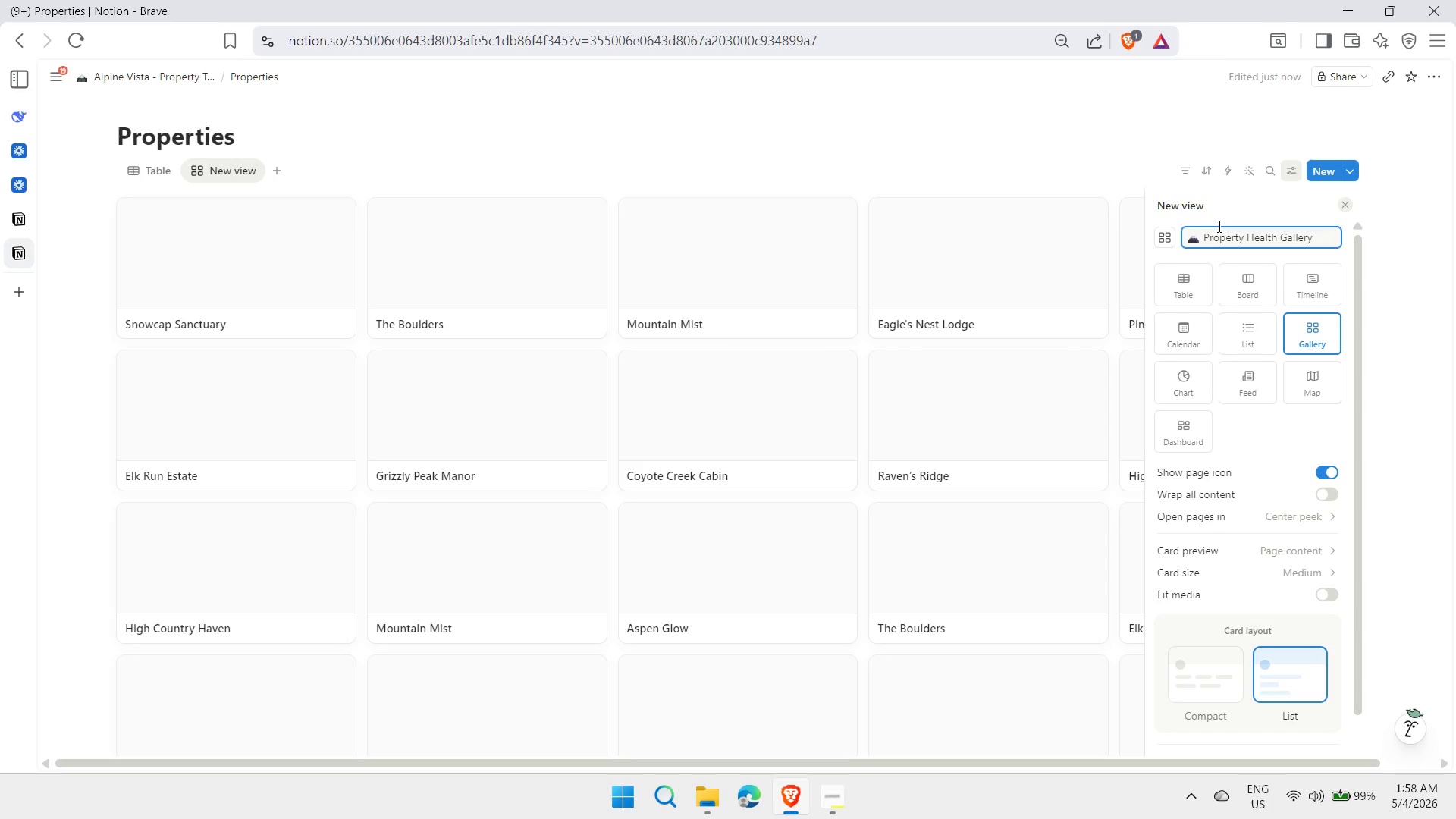 
wait(7.74)
 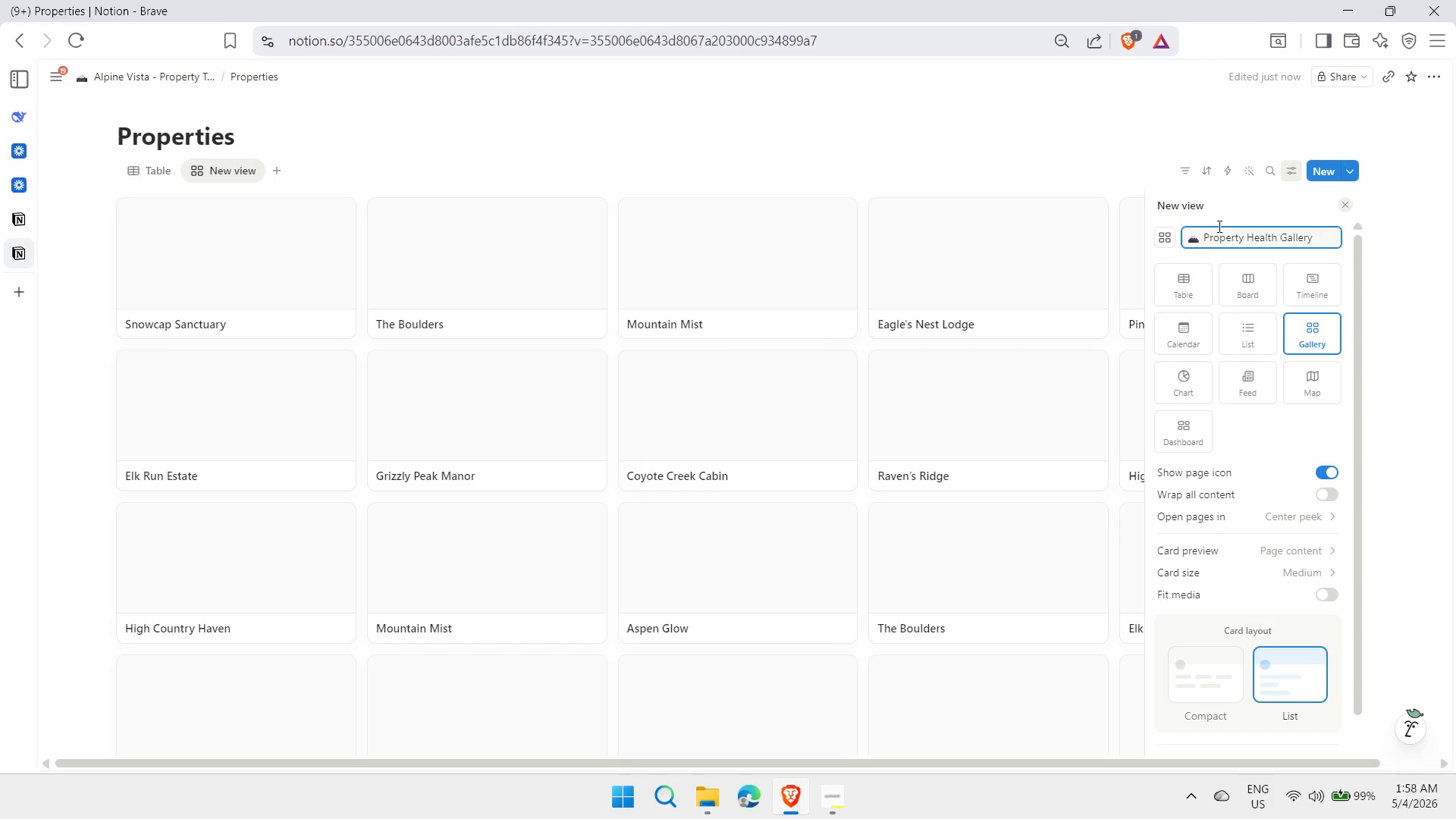 
left_click([1291, 560])
 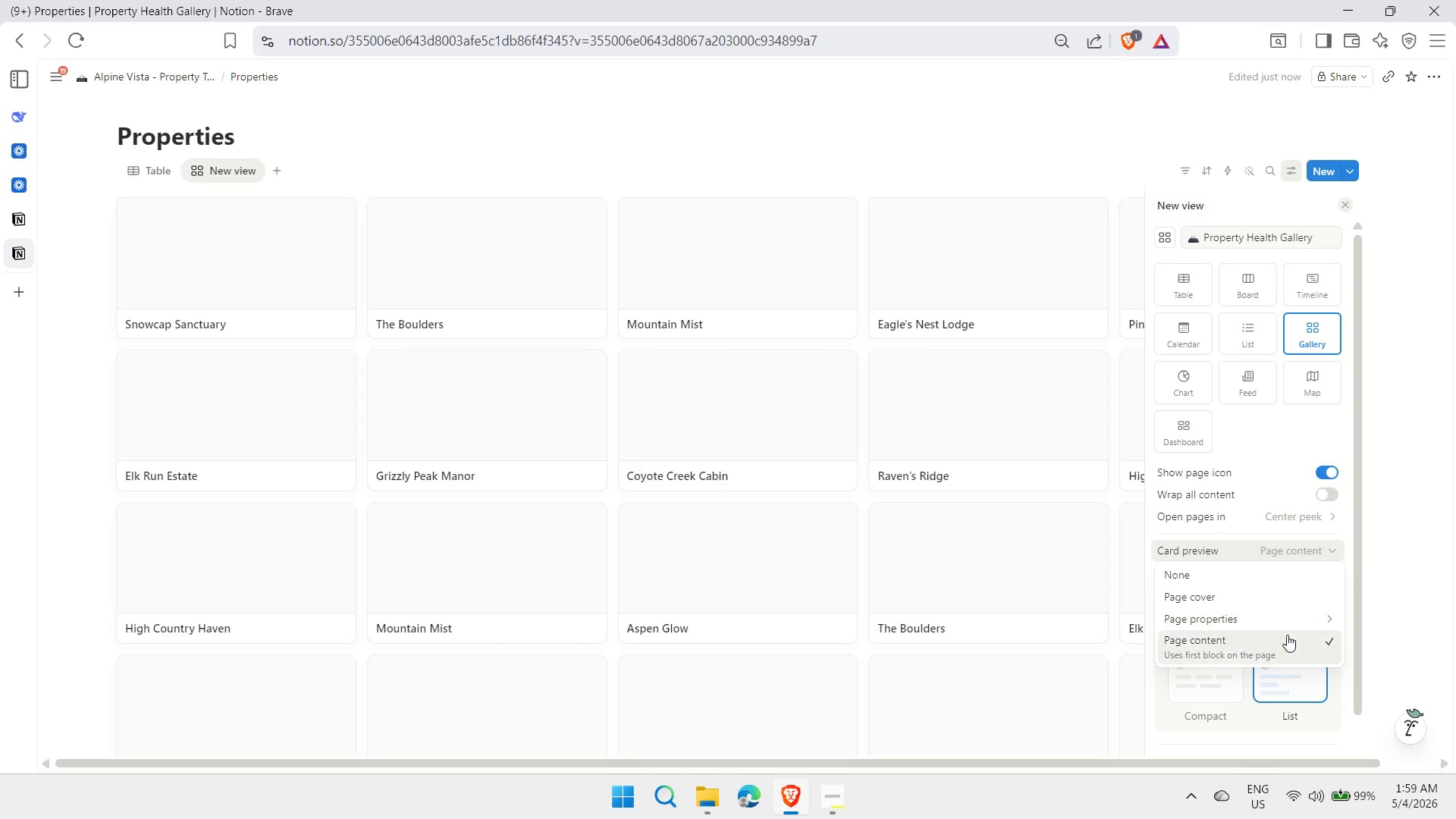 
wait(8.89)
 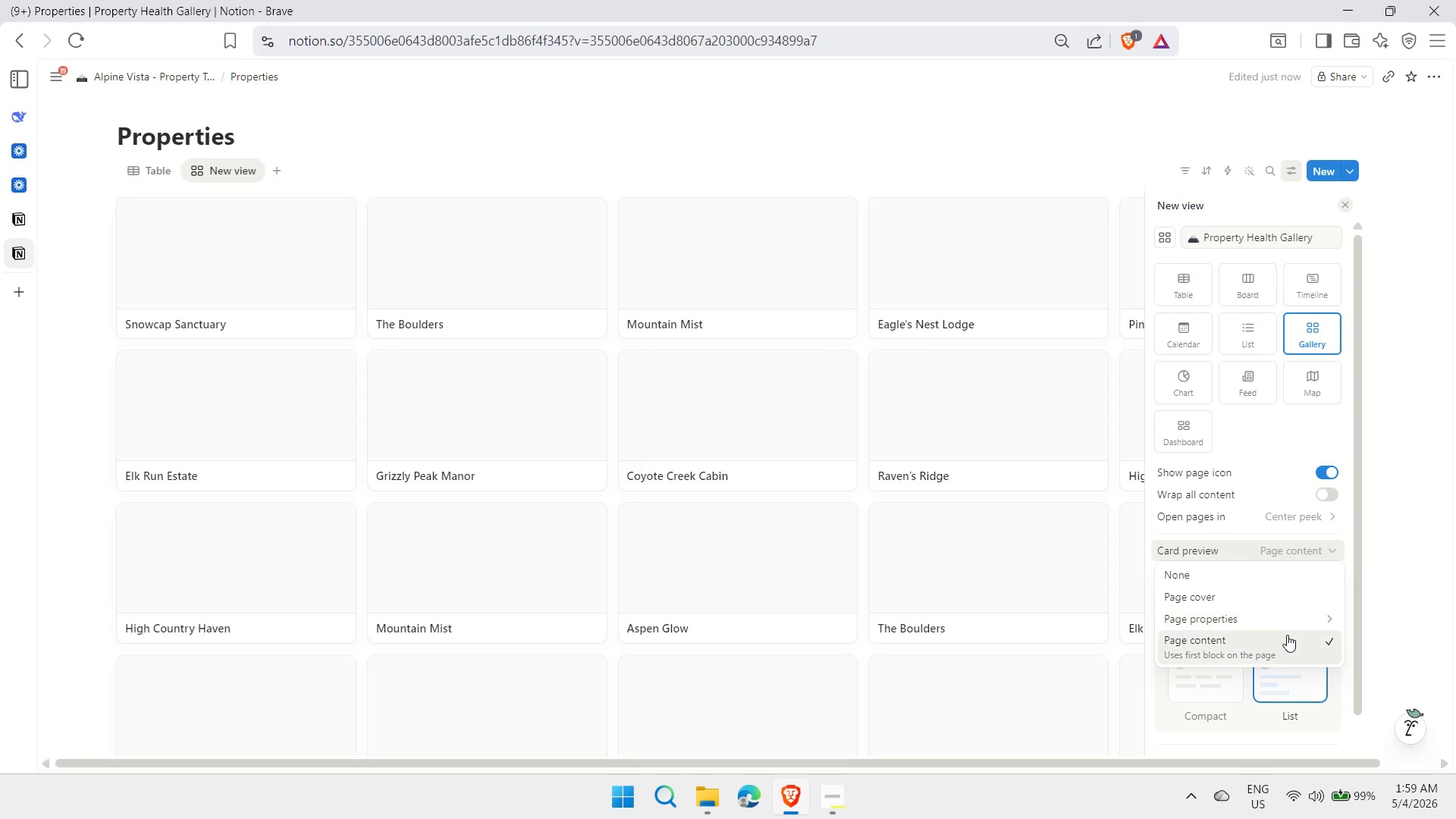 
left_click([1300, 627])
 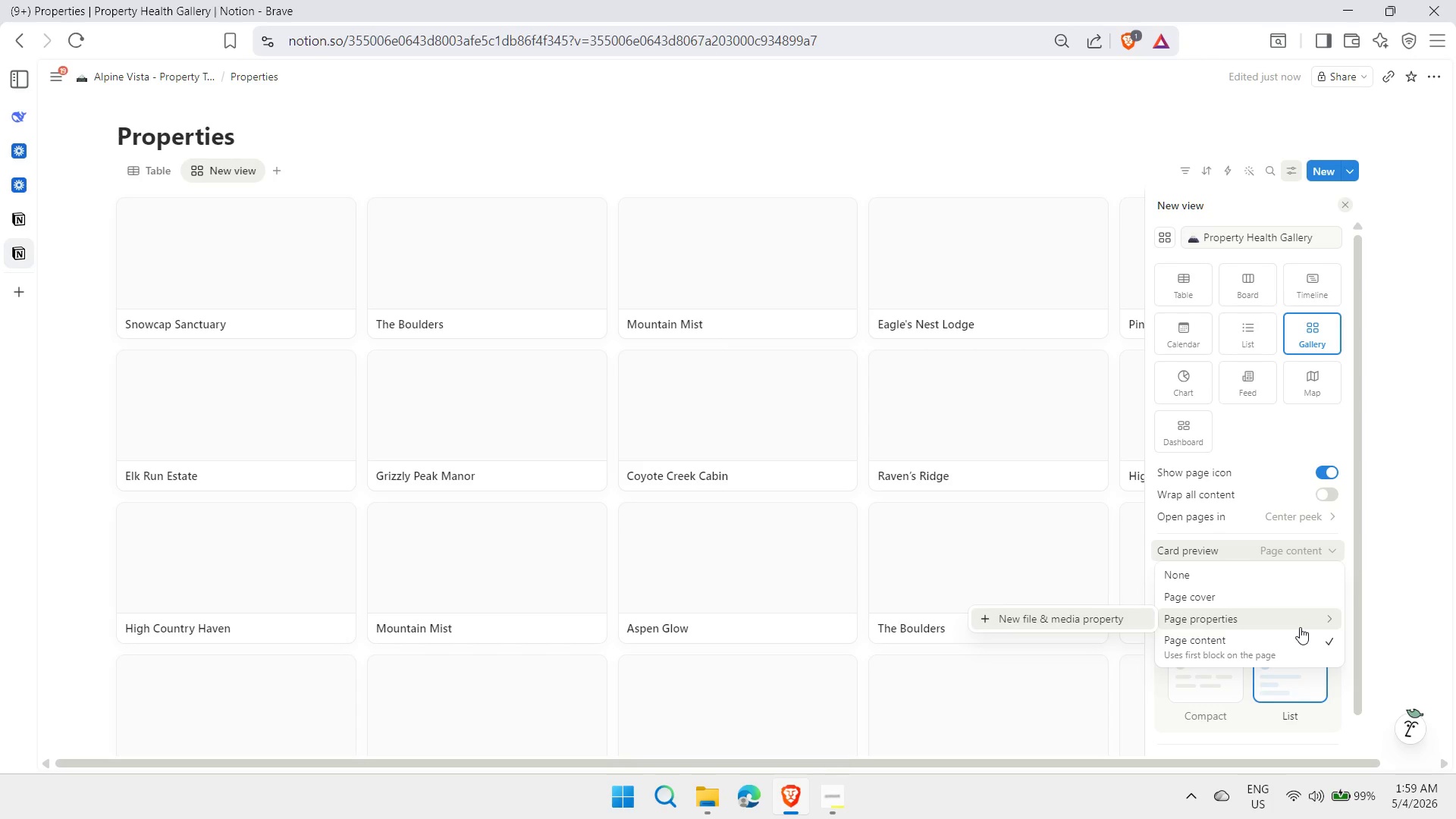 
left_click([1300, 623])
 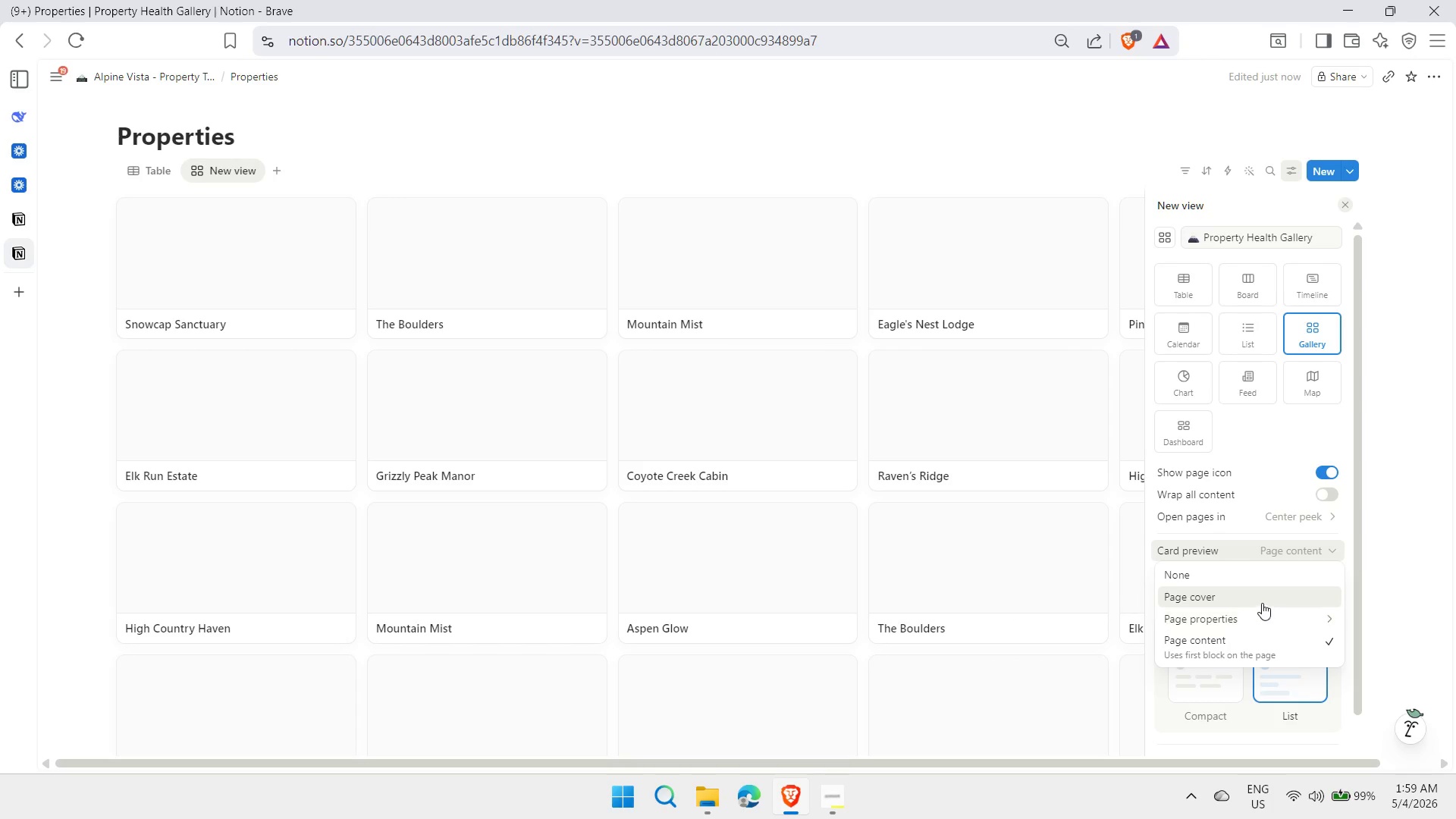 
left_click([1261, 601])
 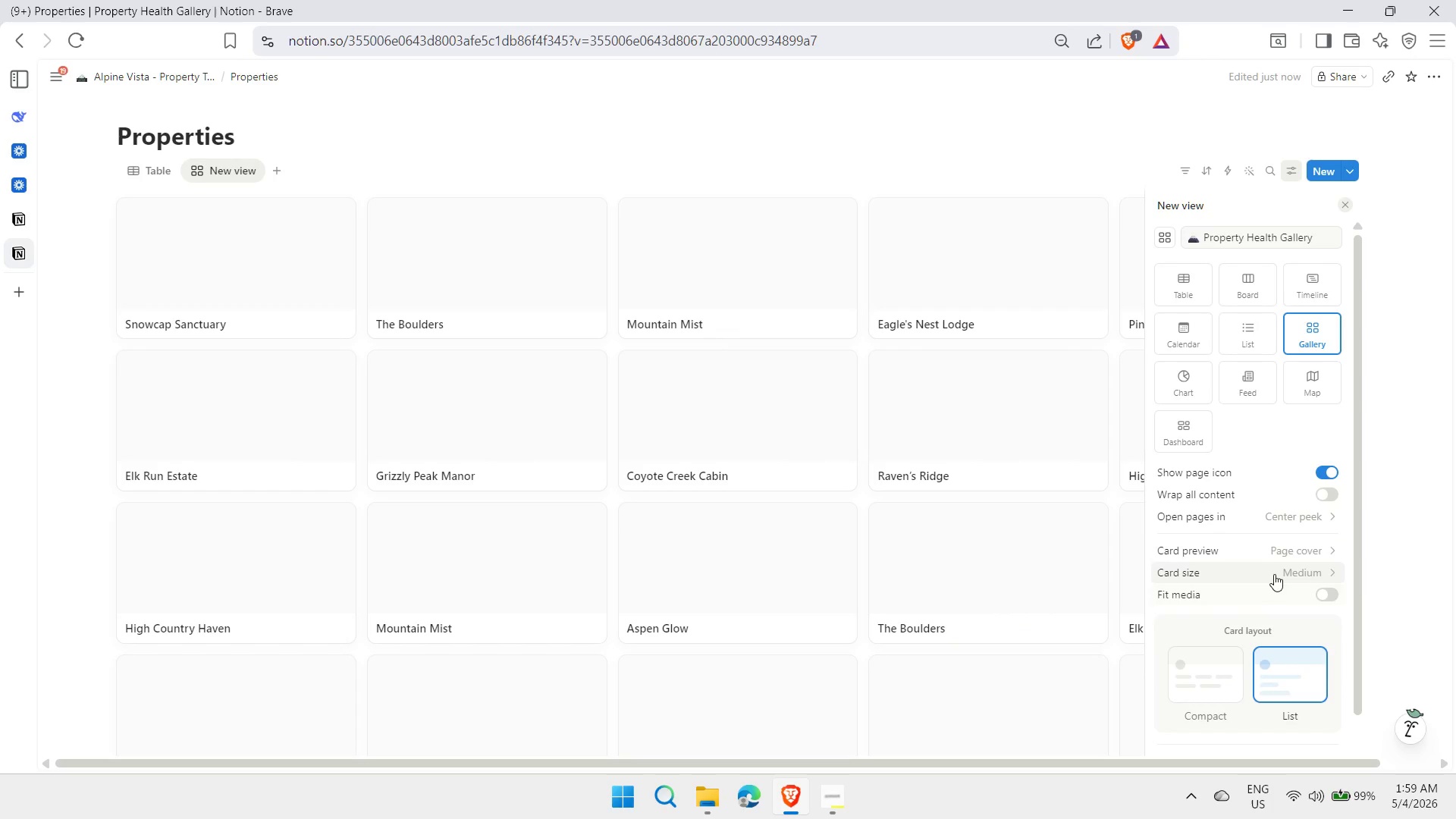 
left_click([1284, 544])
 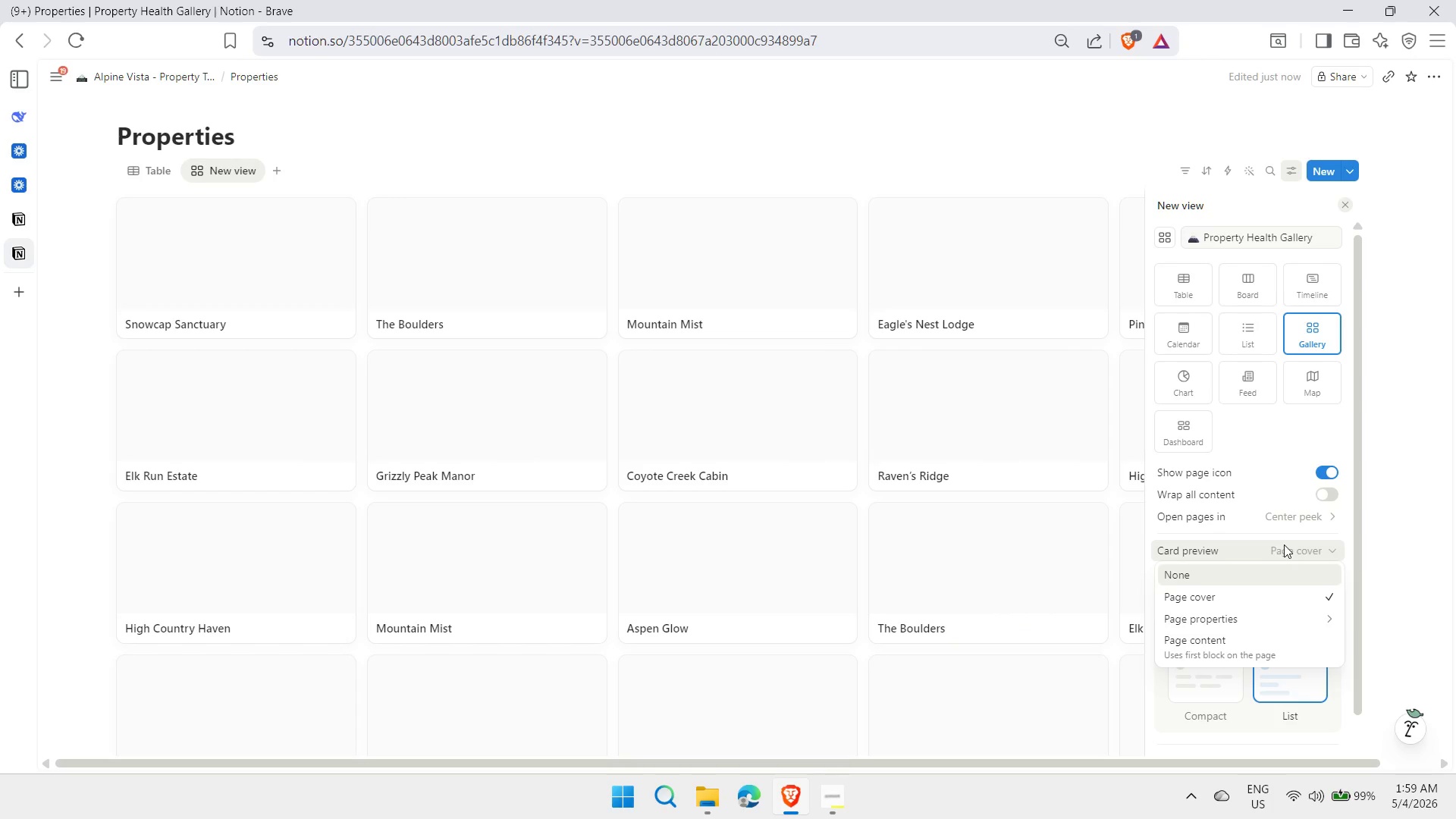 
mouse_move([1215, 589])
 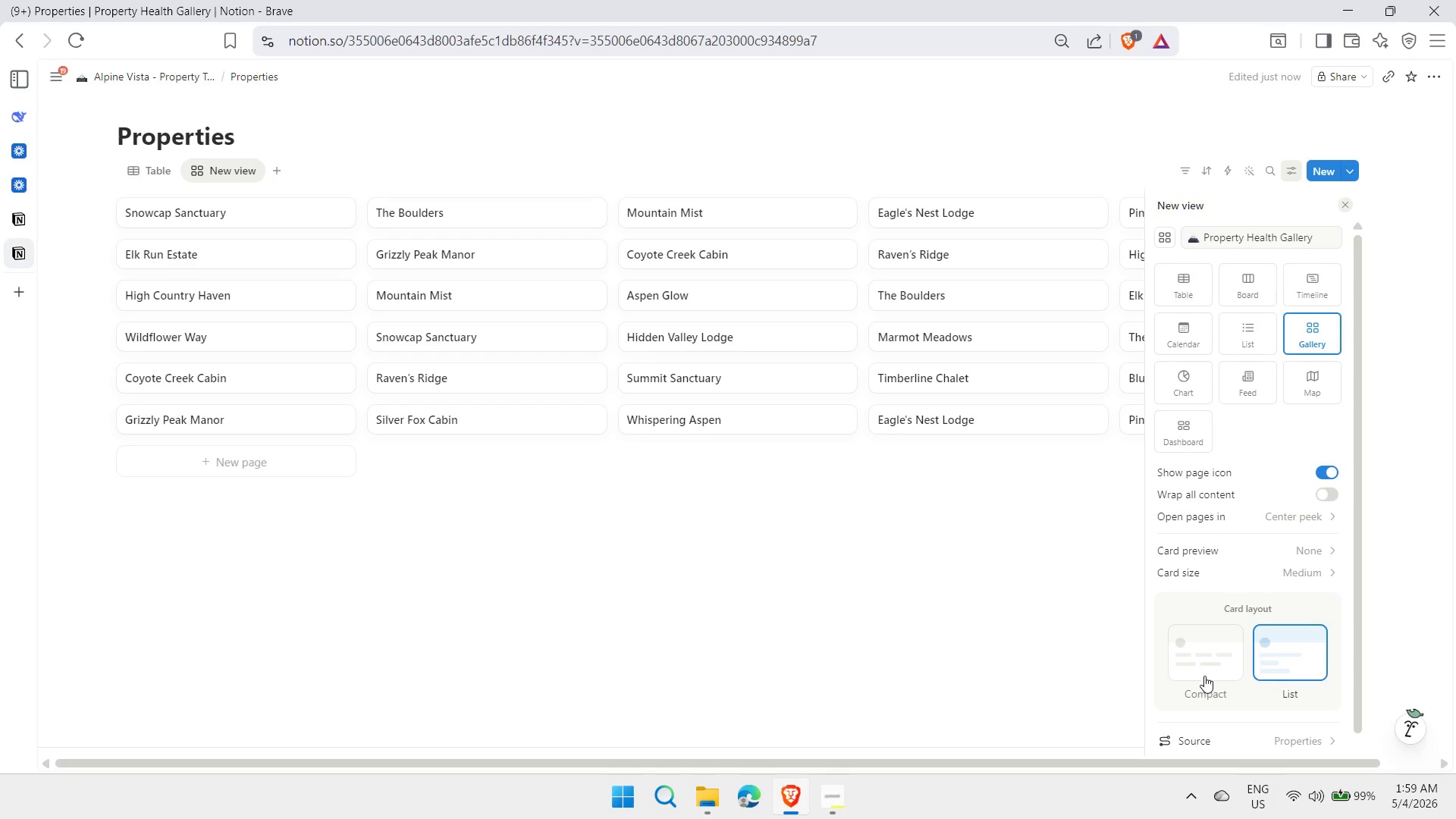 
left_click([1204, 676])
 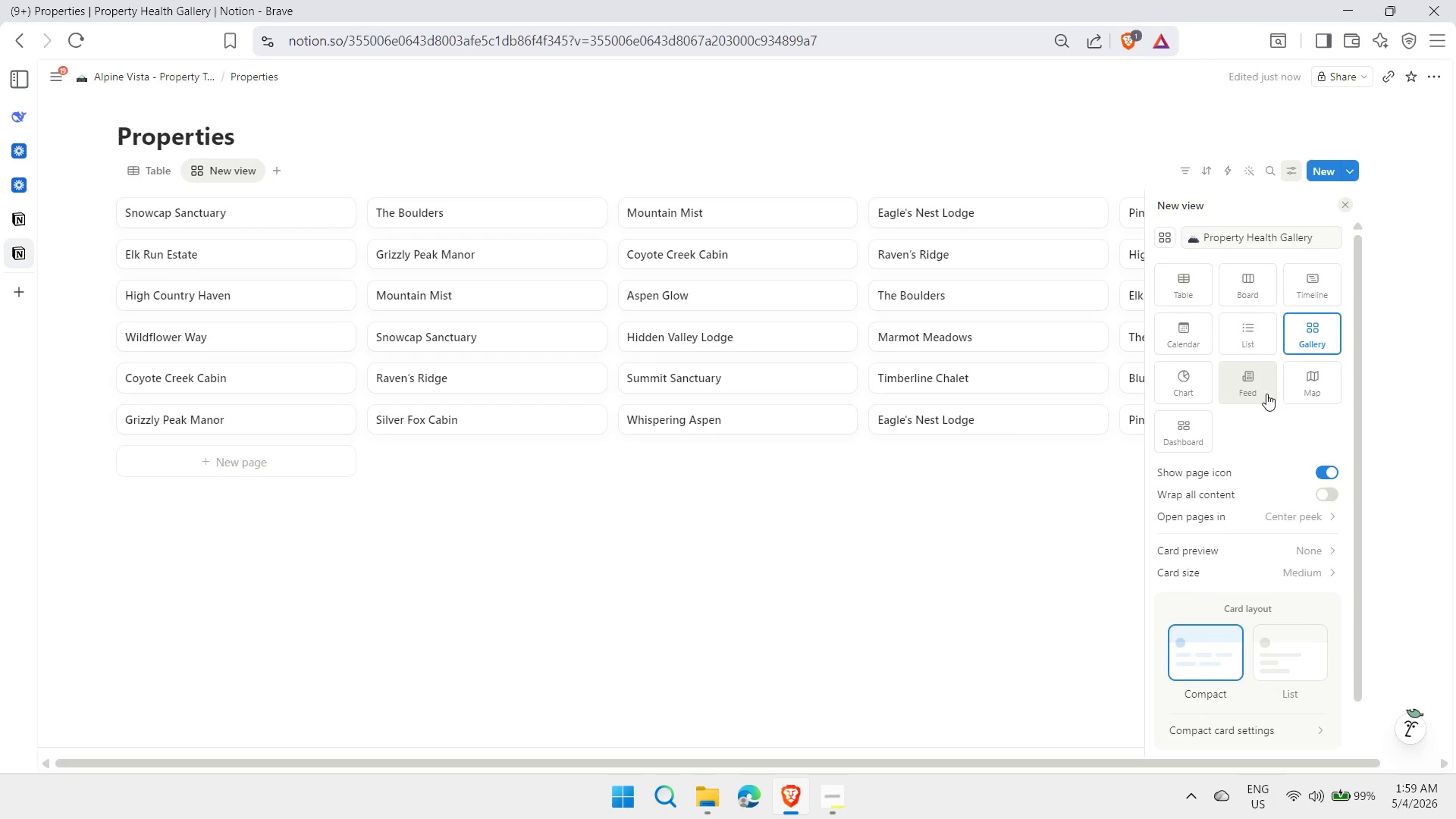 
scroll: coordinate [1282, 592], scroll_direction: down, amount: 1.0
 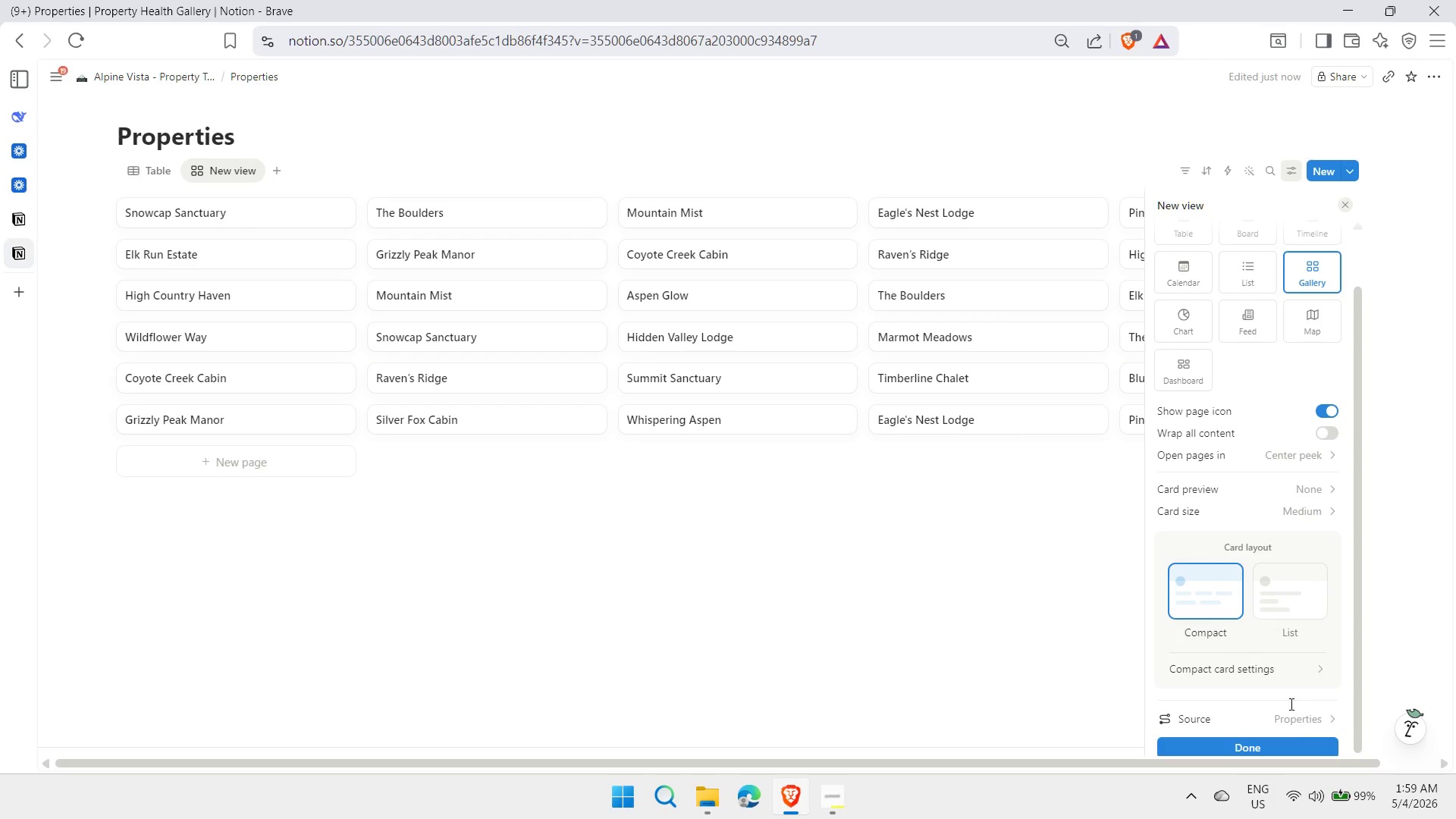 
left_click([1297, 719])
 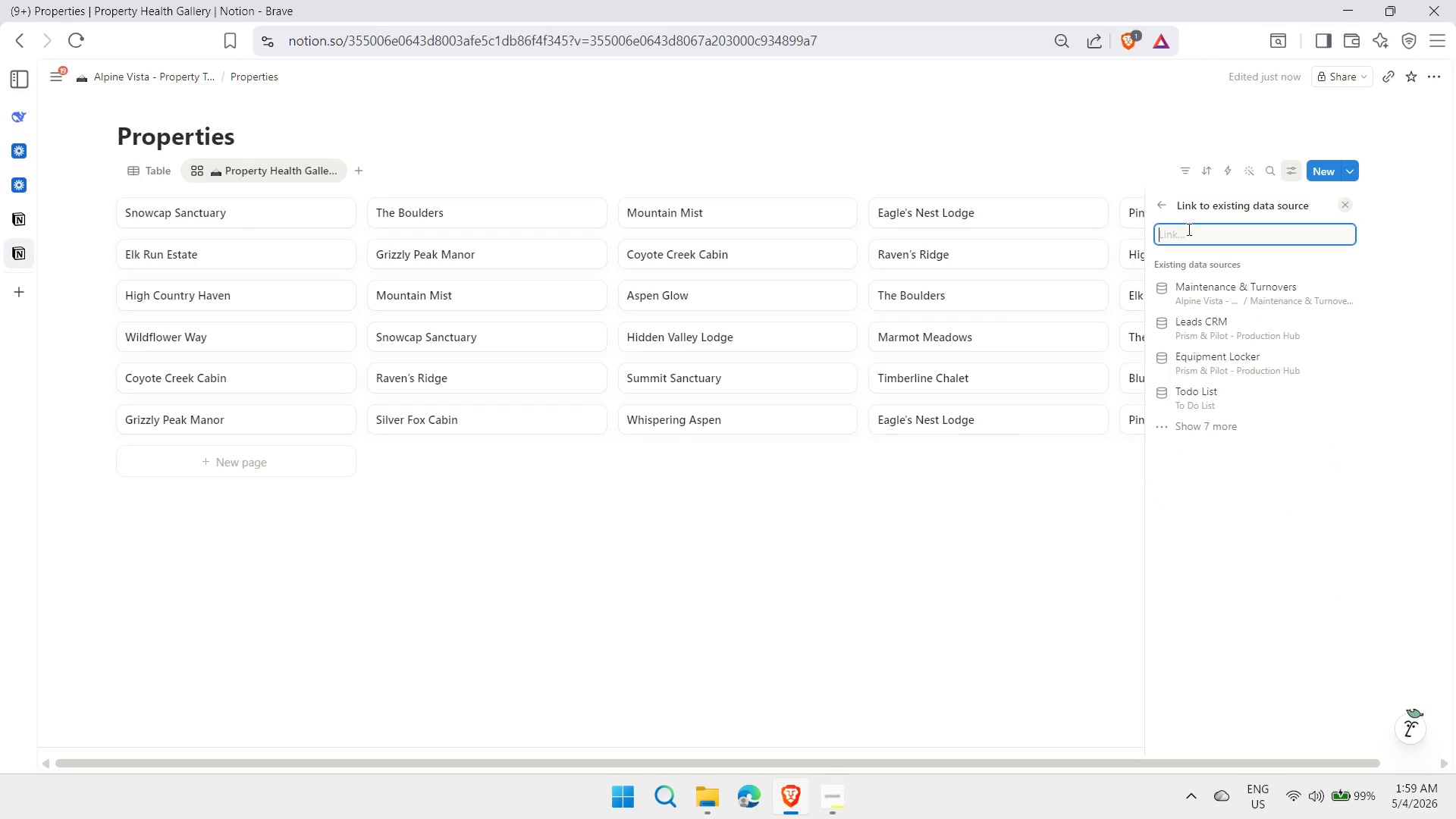 
left_click([1160, 206])
 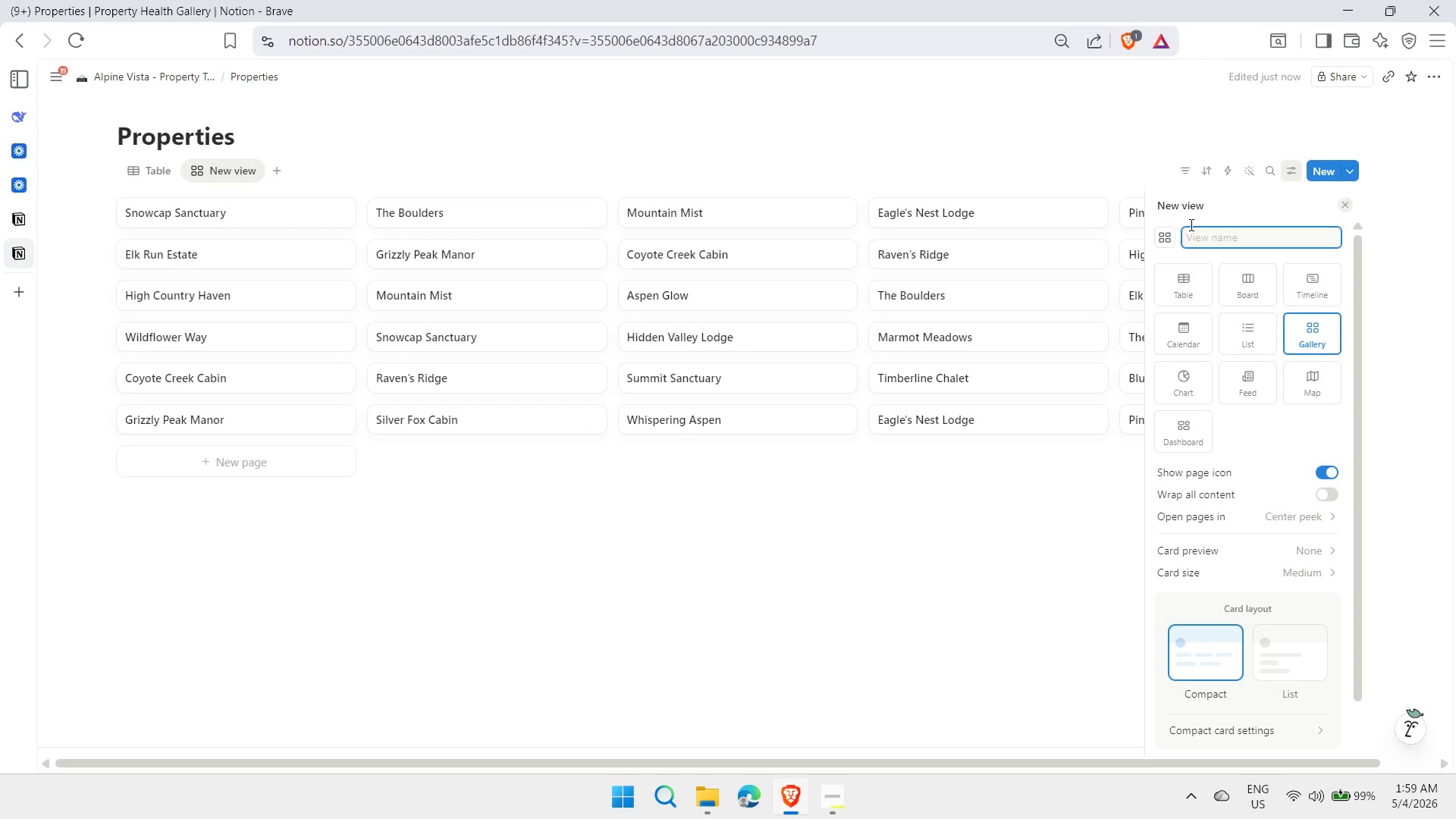 
mouse_move([1289, 170])
 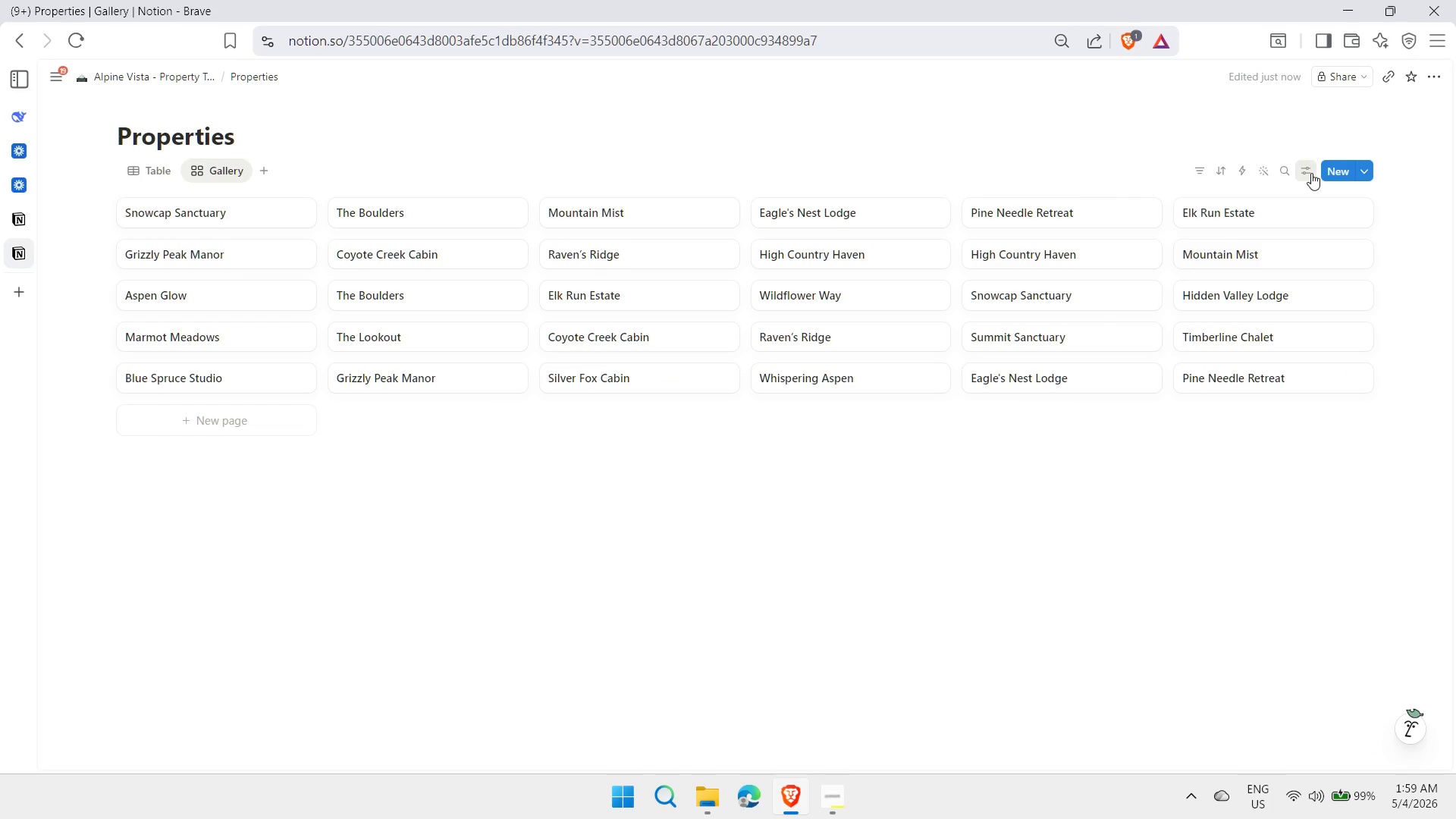 
left_click([1311, 173])
 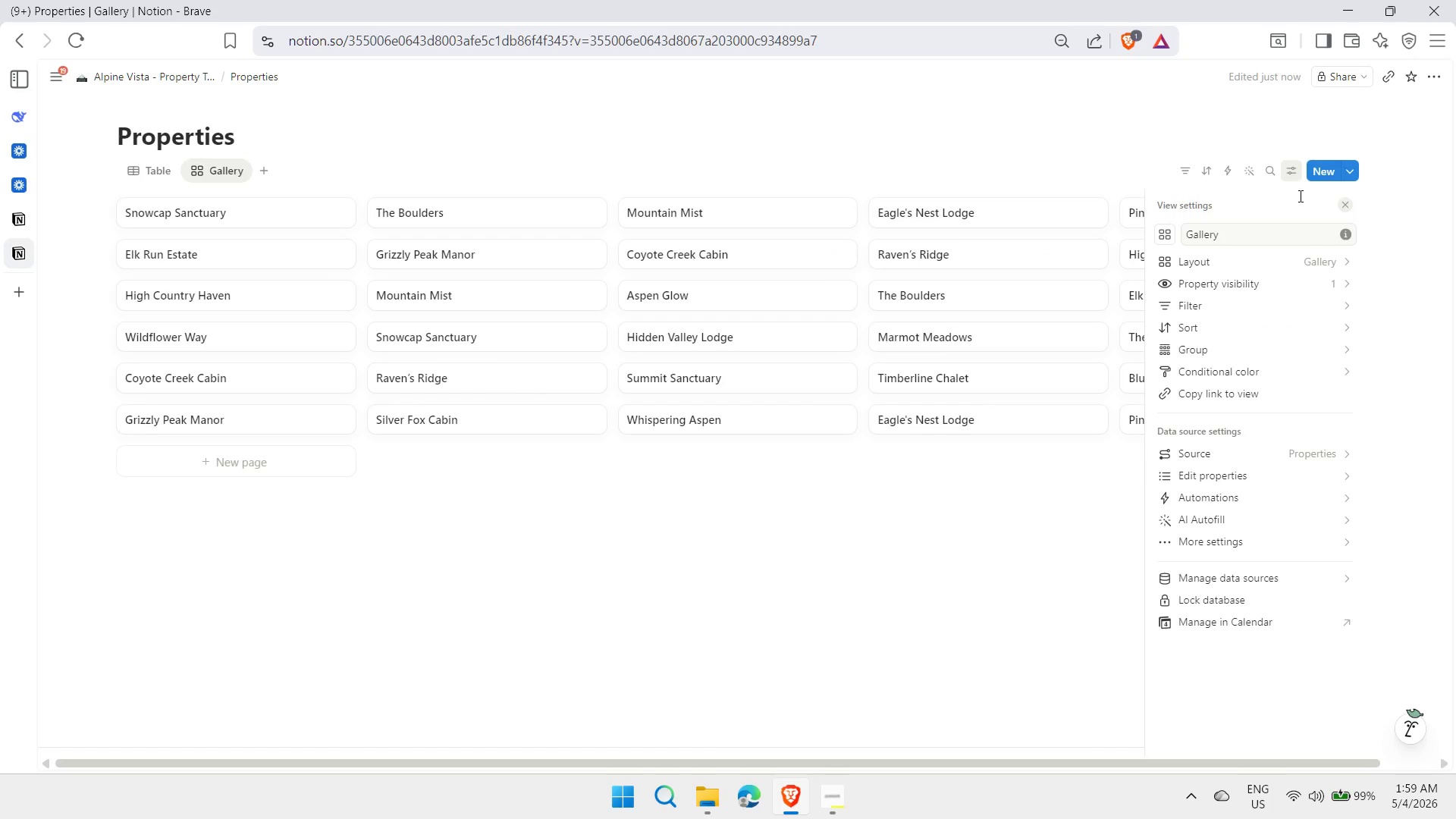 
wait(5.06)
 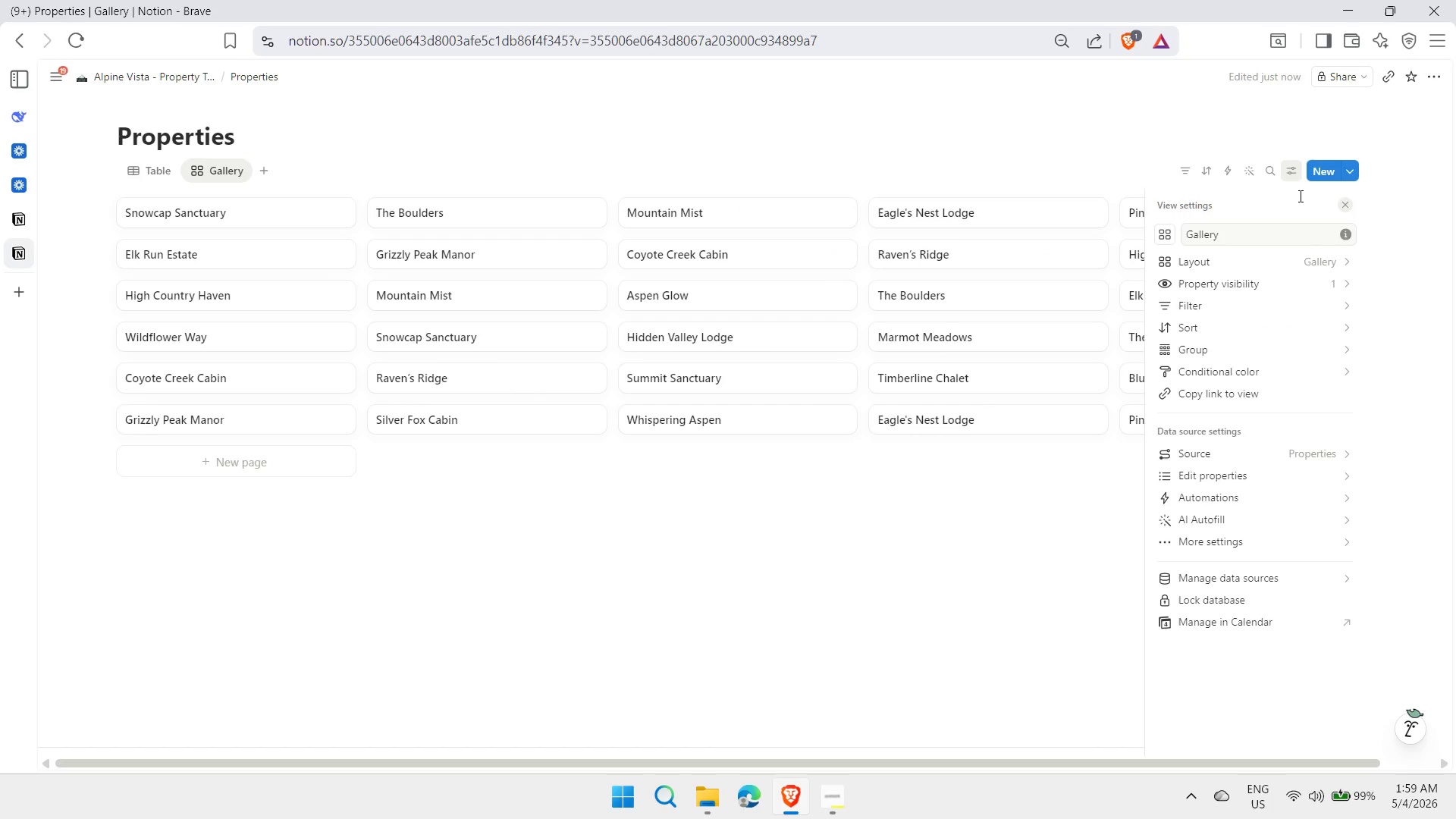 
left_click([1228, 355])
 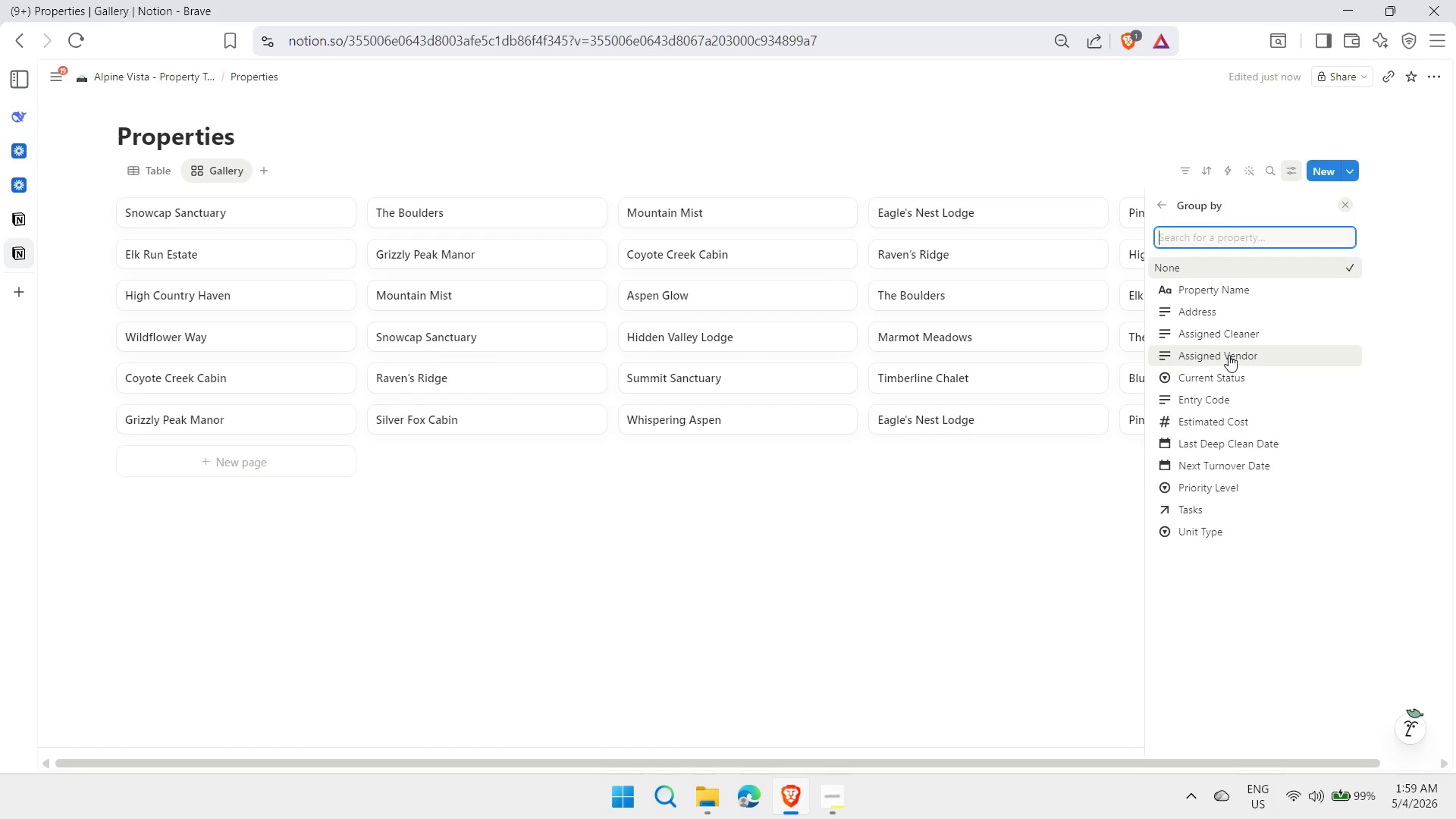 
left_click([1232, 373])
 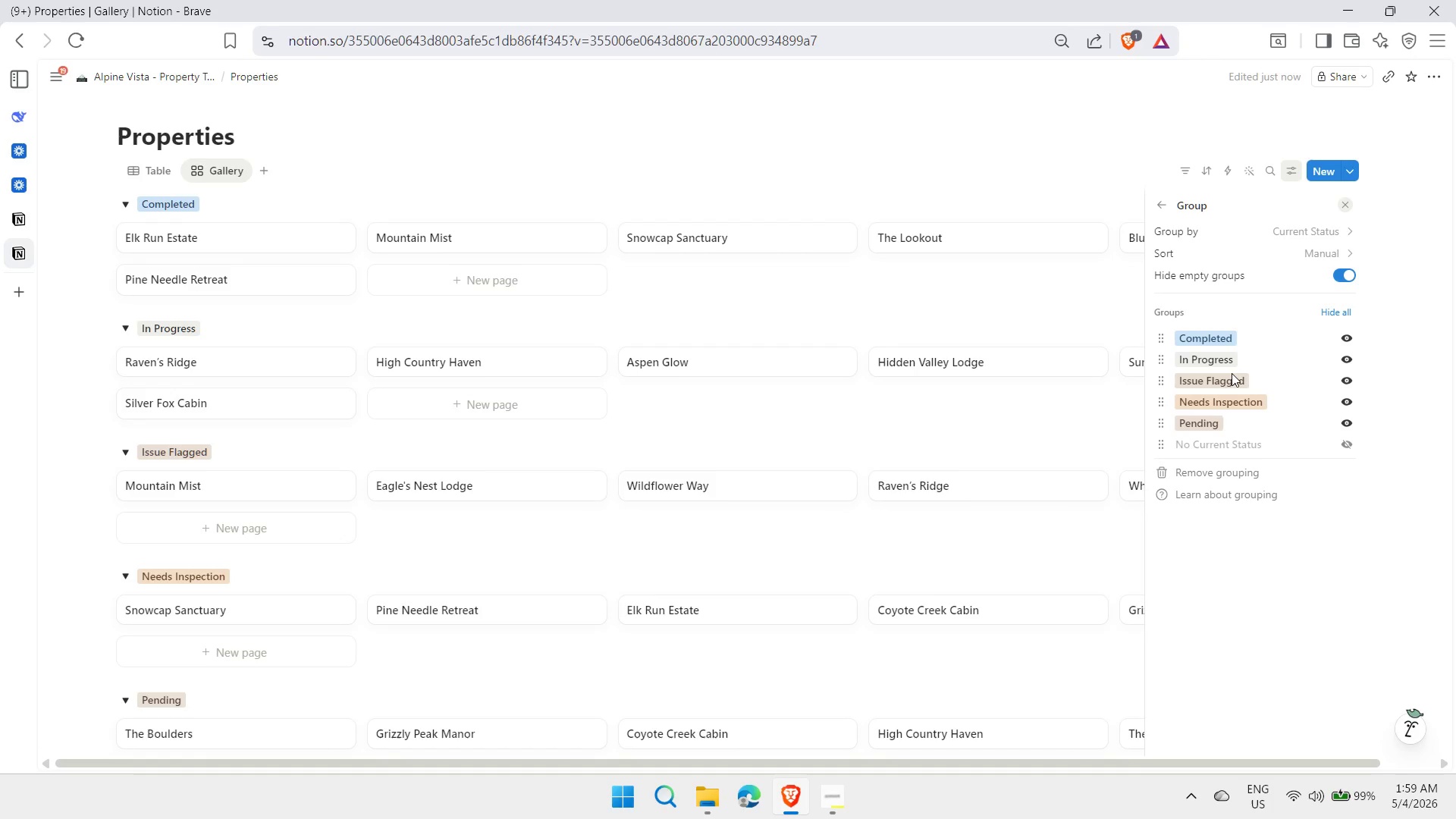 
wait(13.64)
 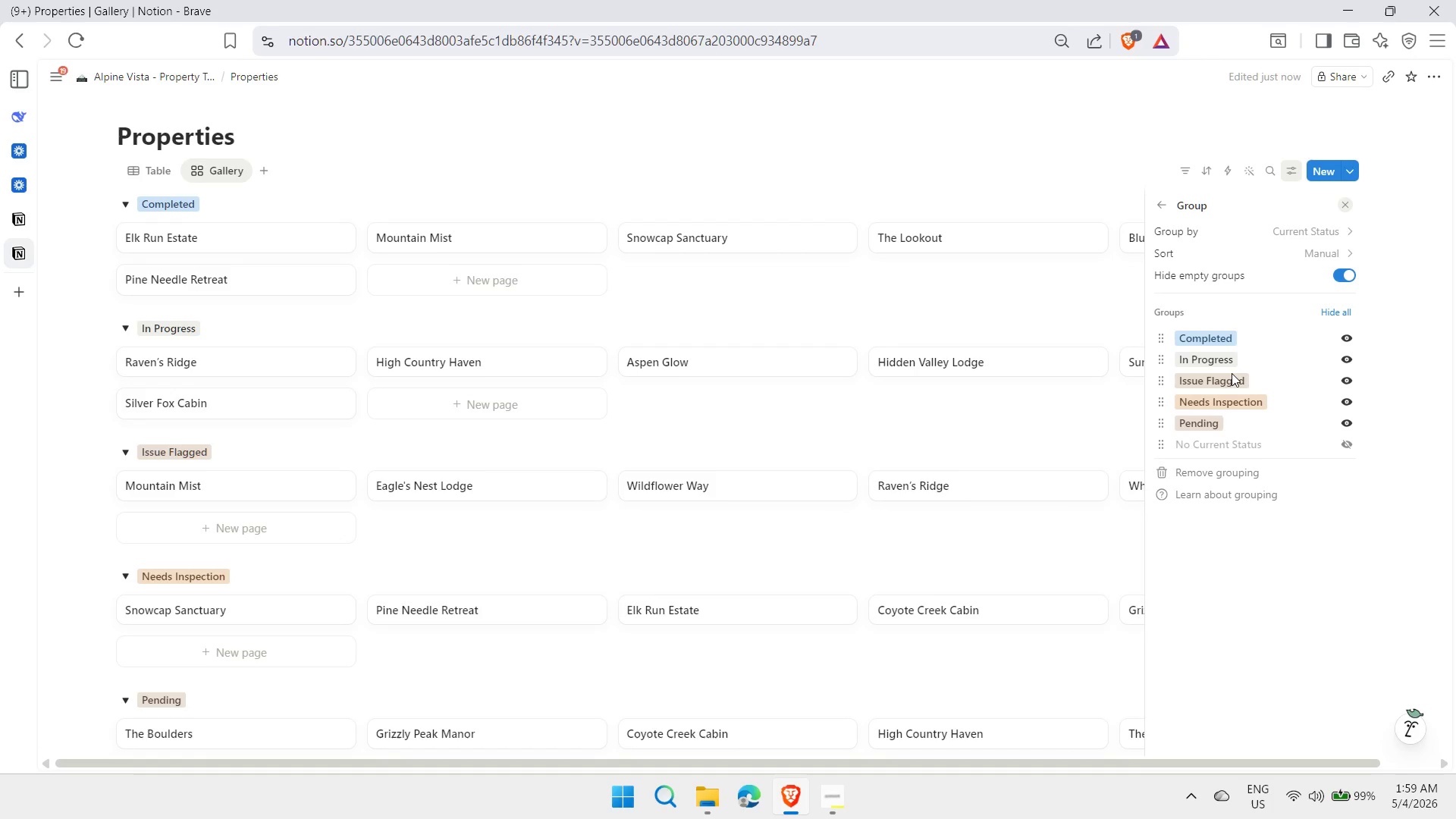 
left_click_drag(start_coordinate=[1162, 431], to_coordinate=[1169, 371])
 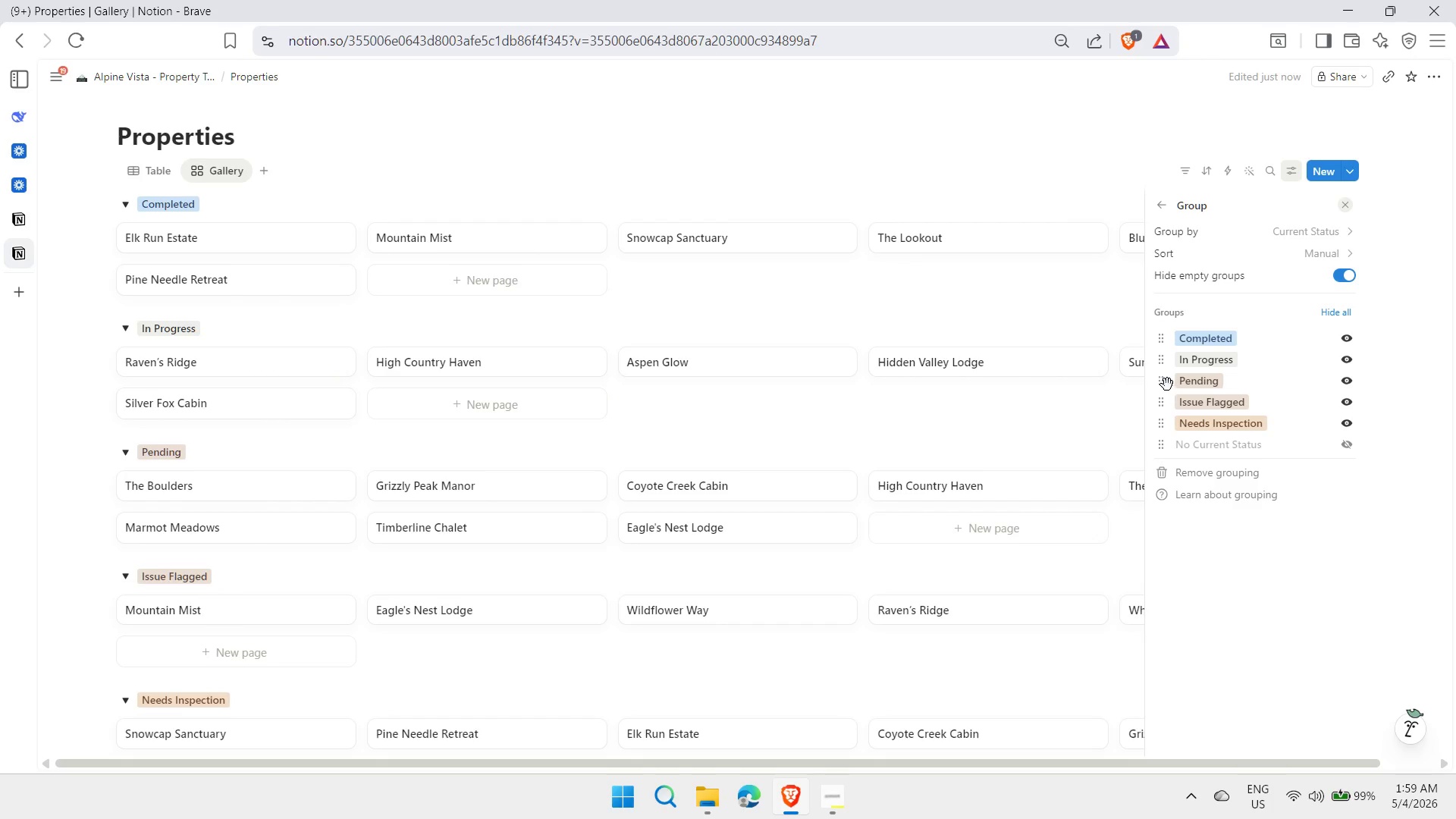 
left_click_drag(start_coordinate=[1165, 382], to_coordinate=[1163, 358])
 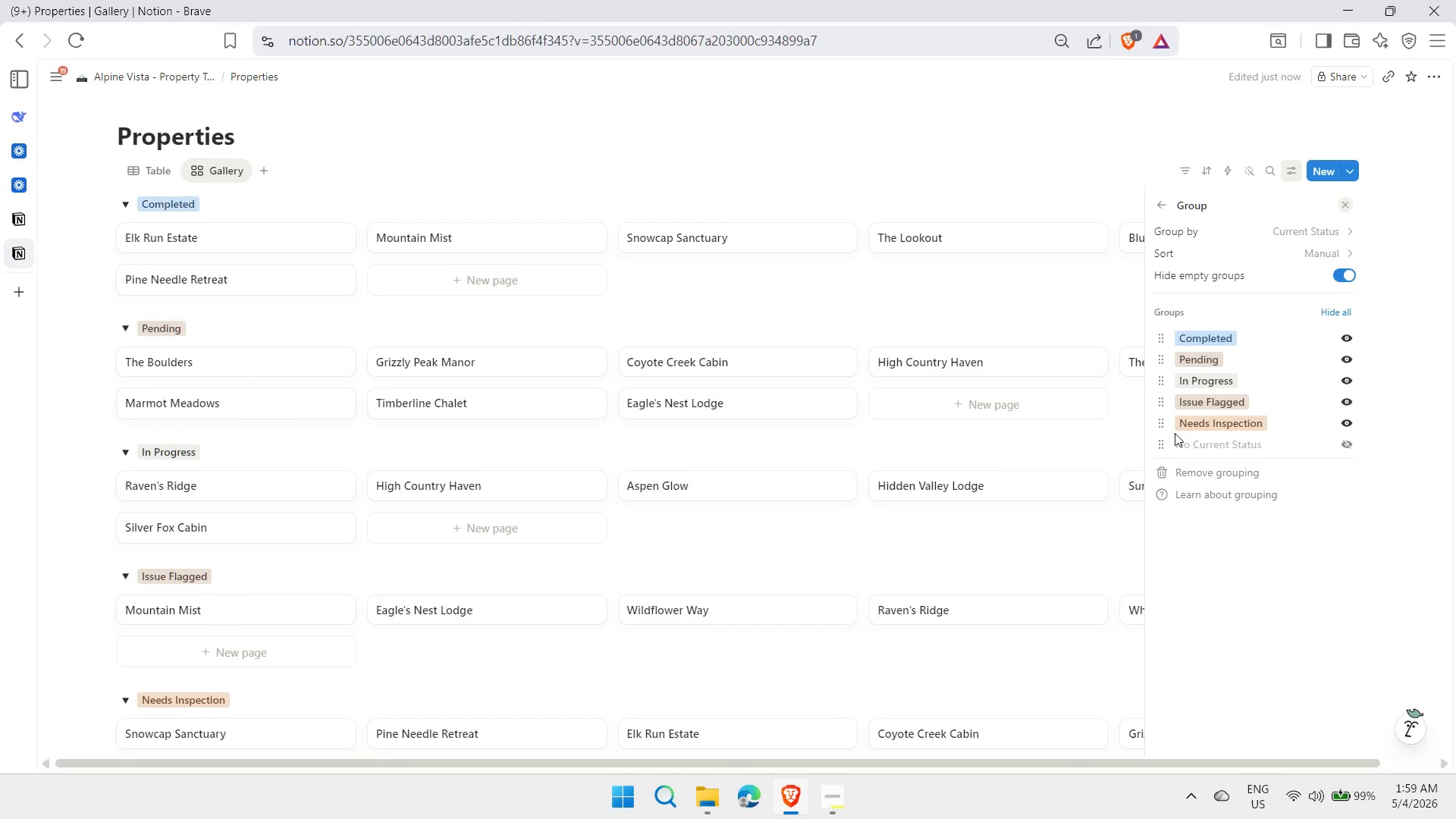 
left_click_drag(start_coordinate=[1169, 409], to_coordinate=[1169, 387])
 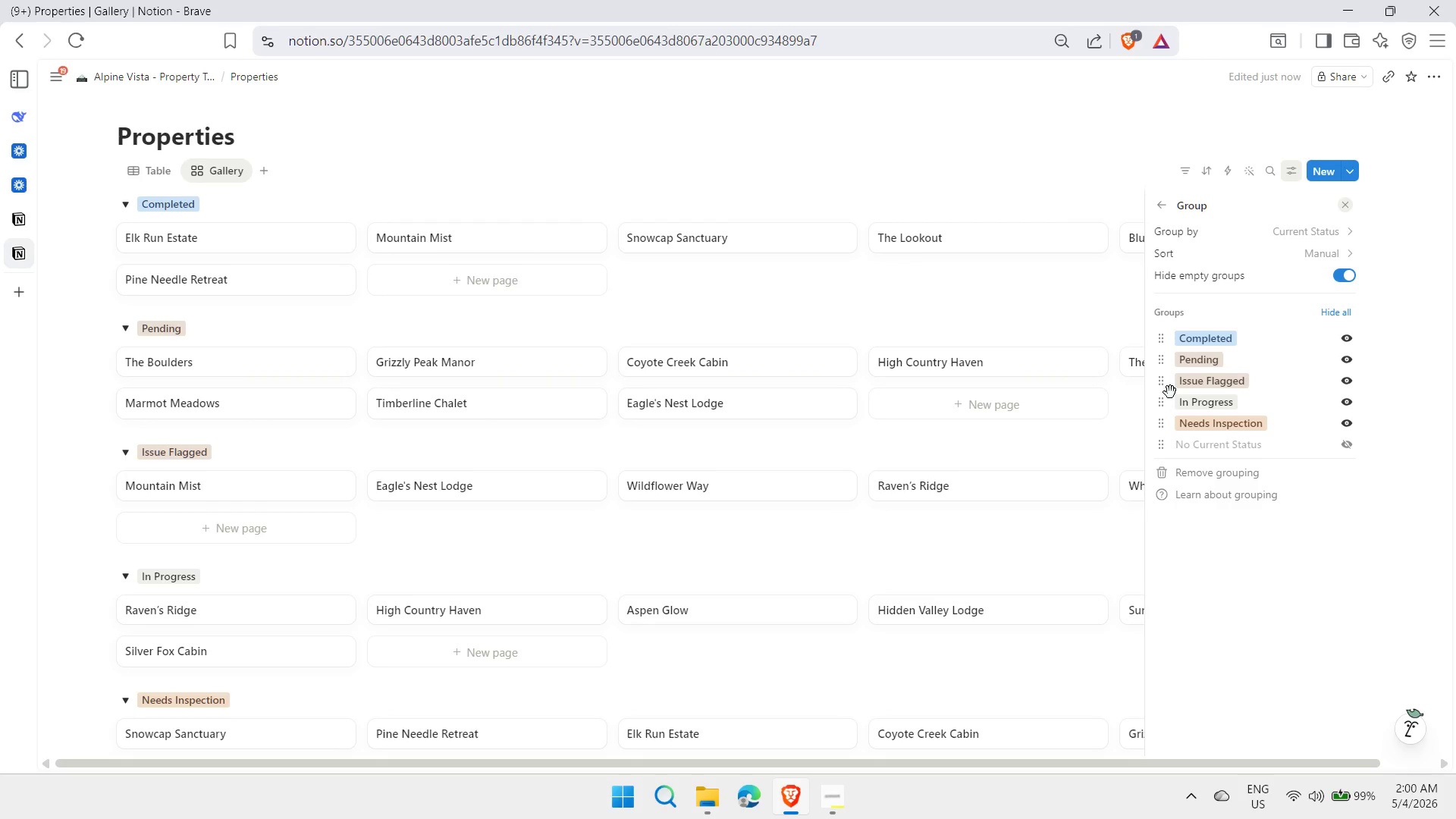 
left_click_drag(start_coordinate=[1163, 430], to_coordinate=[1165, 411])
 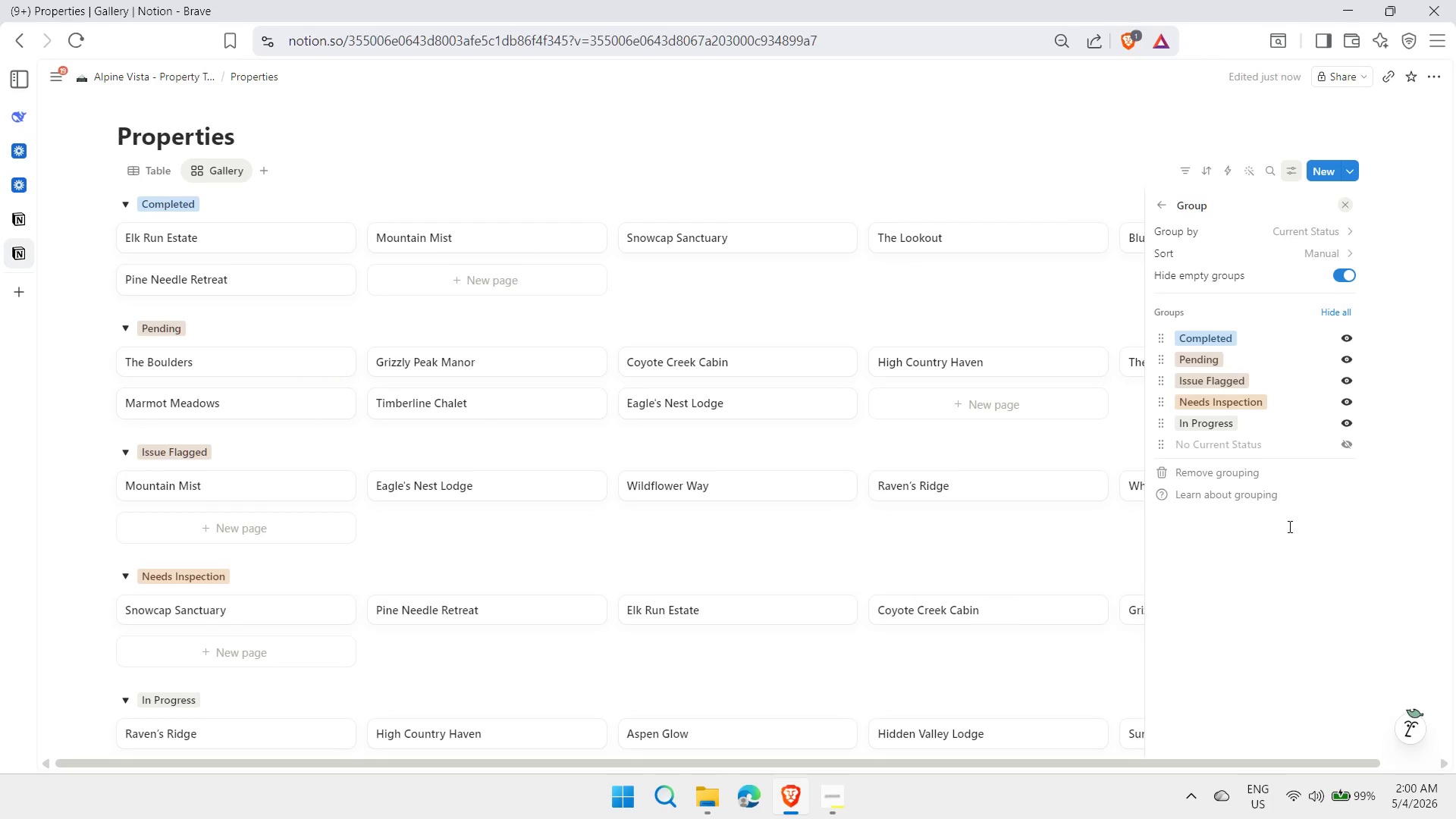 
left_click([1159, 198])
 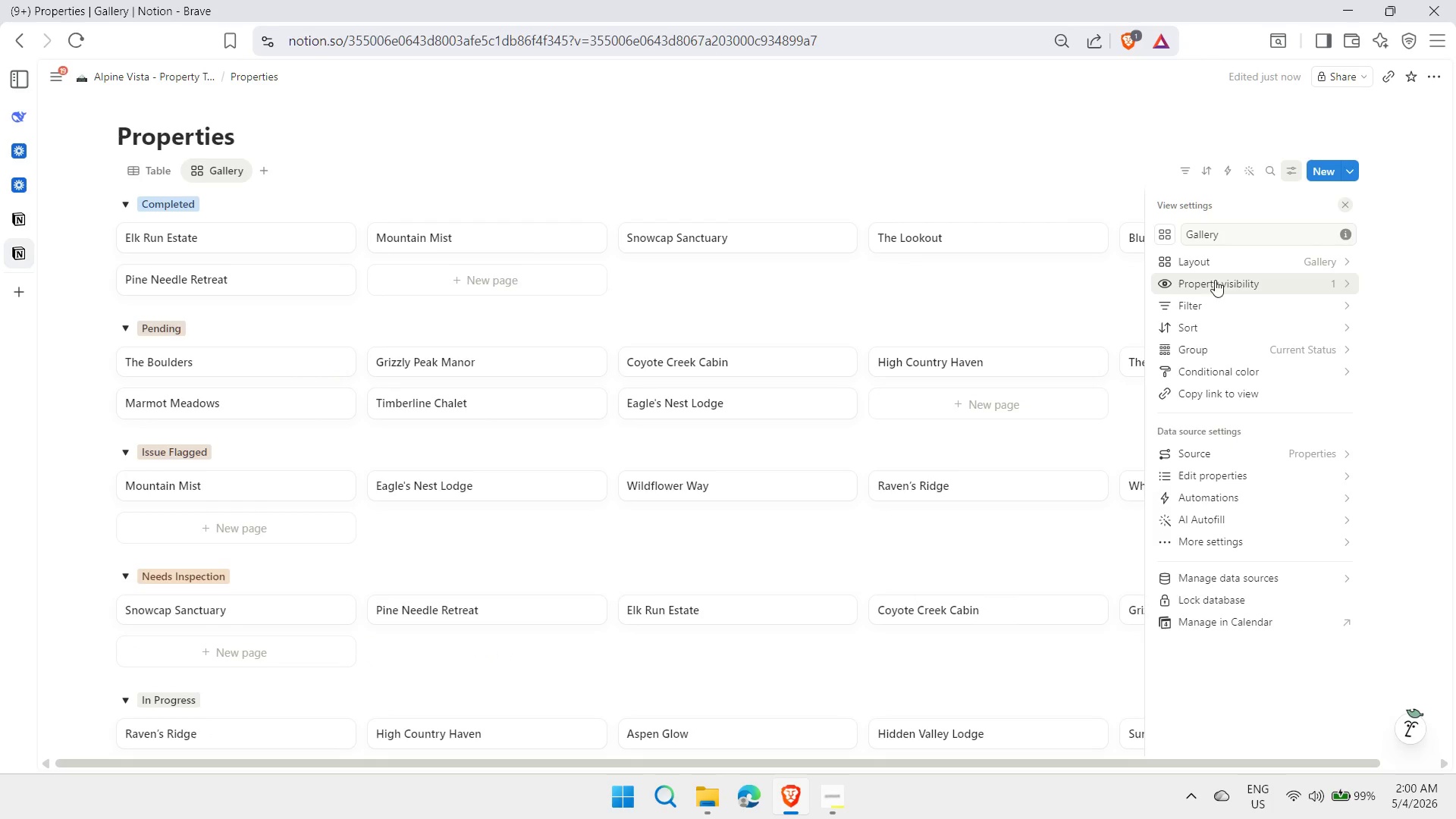 
left_click([1219, 290])
 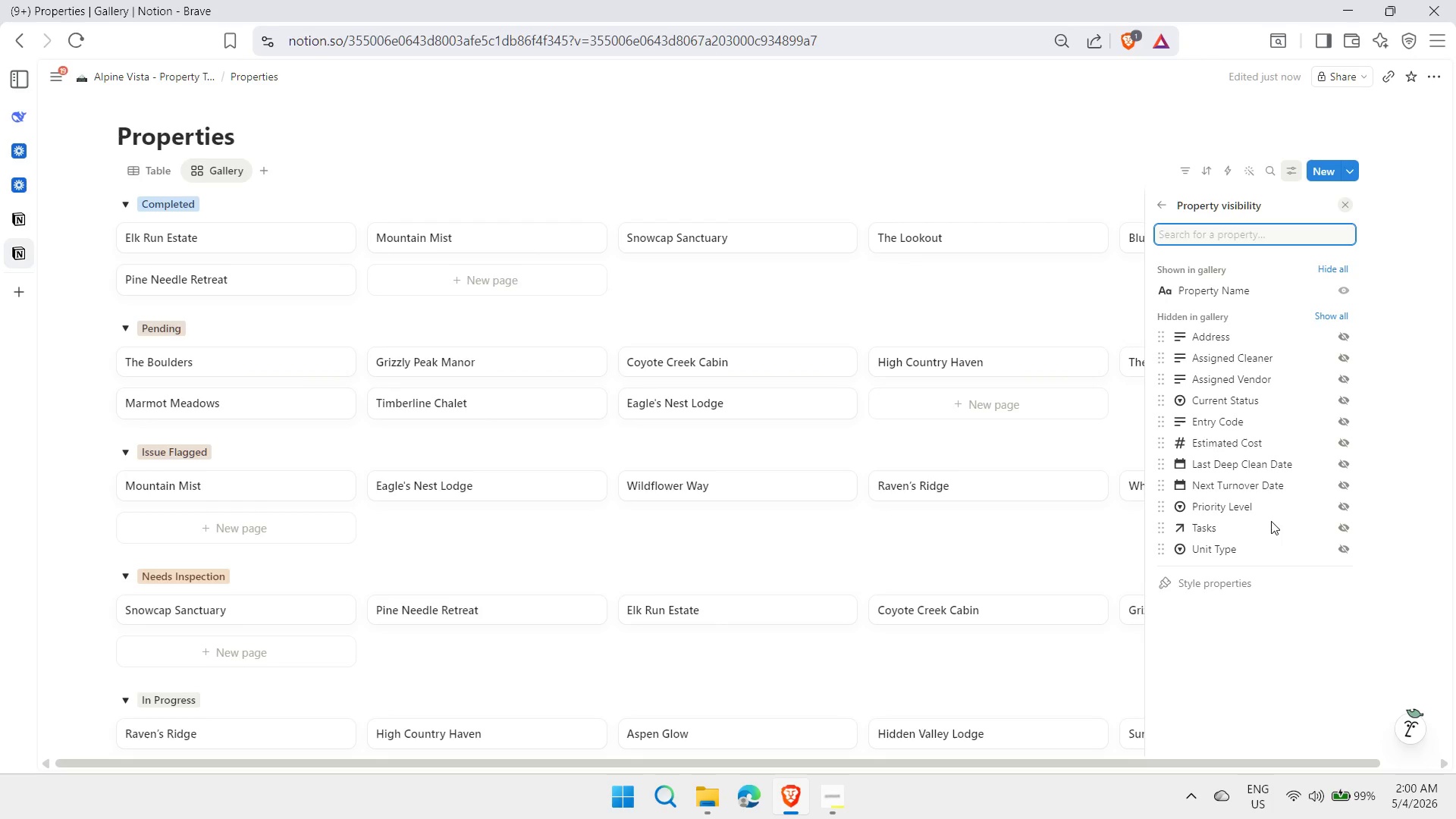 
left_click([1341, 551])
 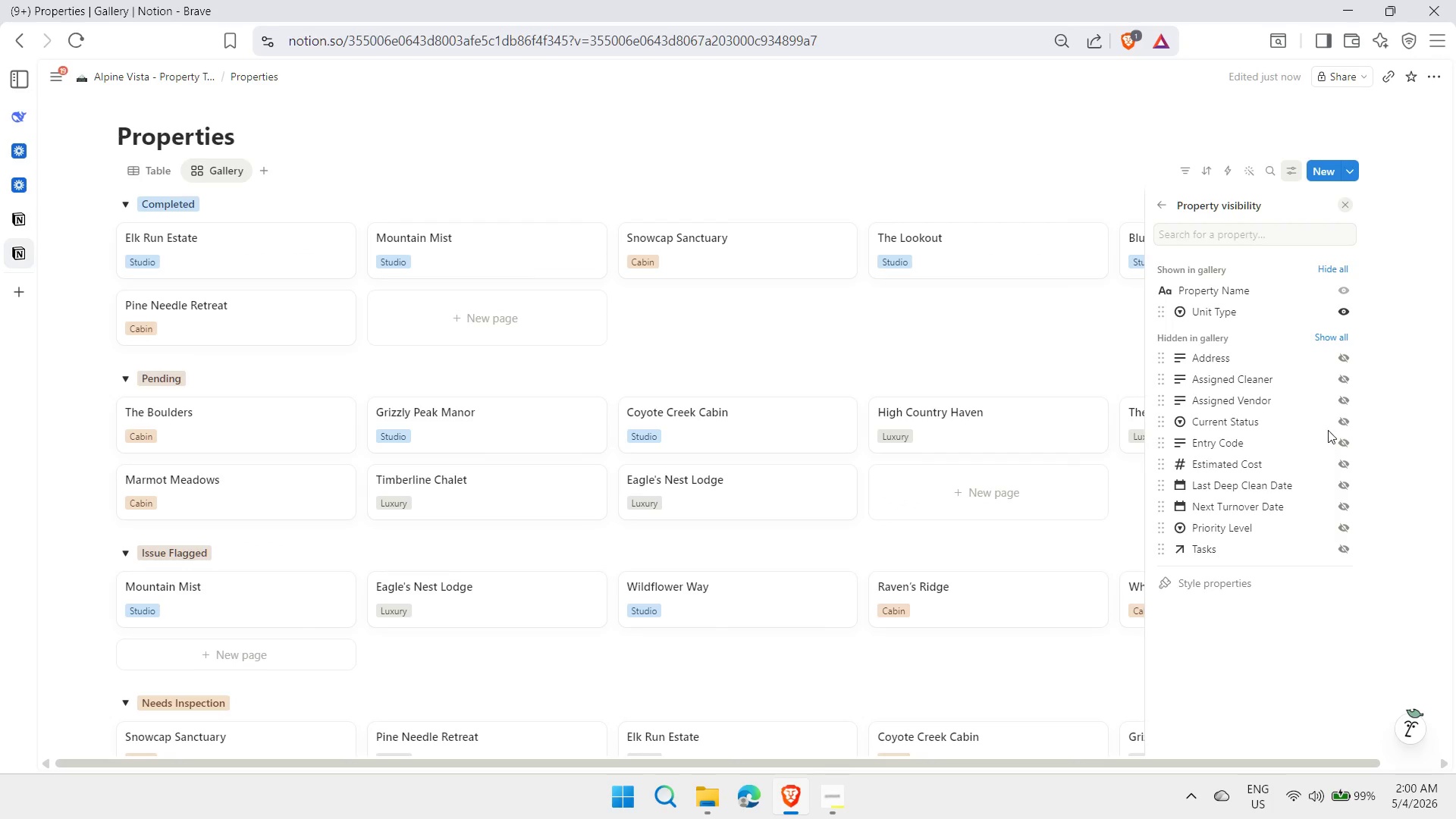 
left_click([1345, 418])
 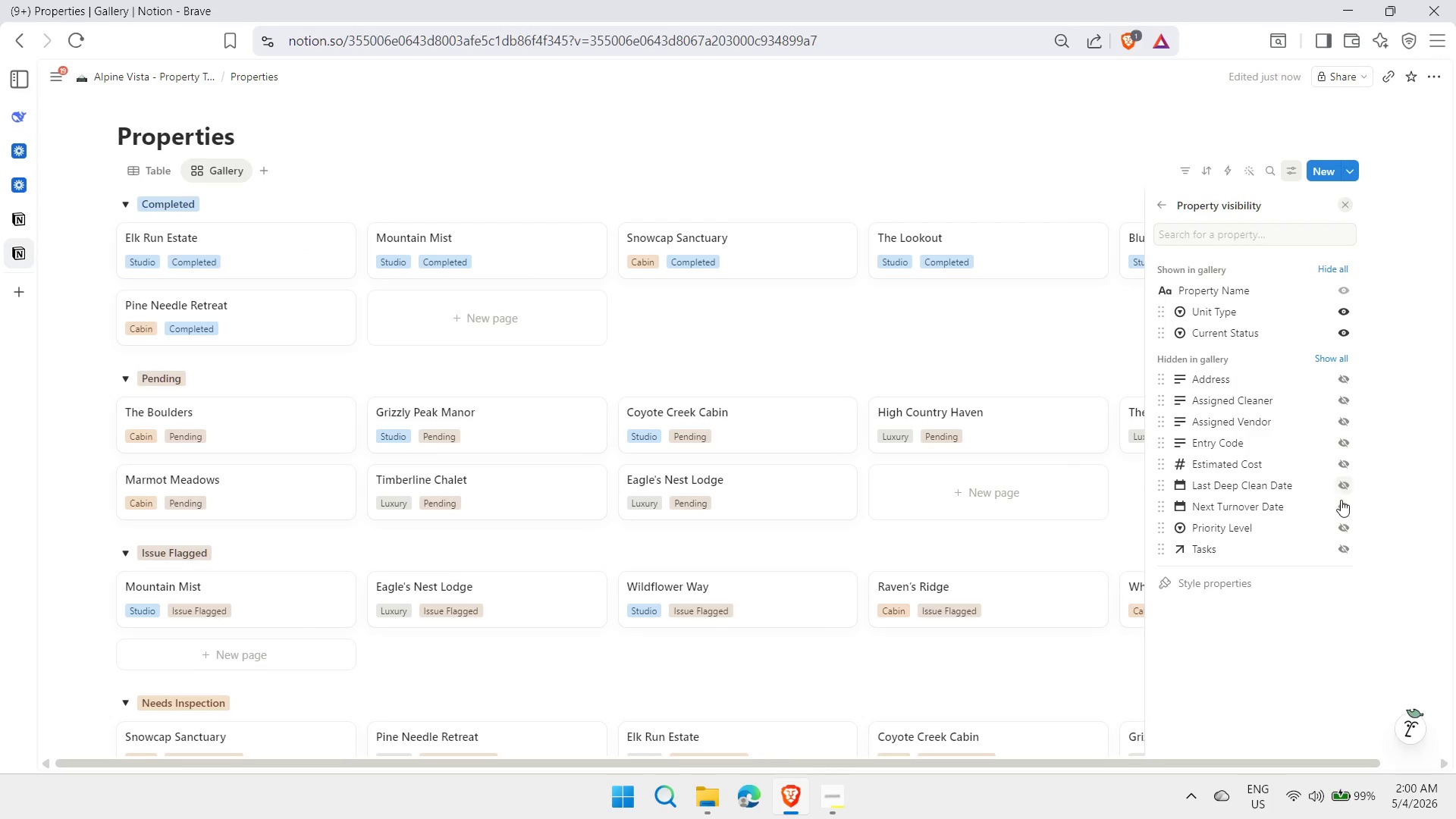 
left_click([1342, 508])
 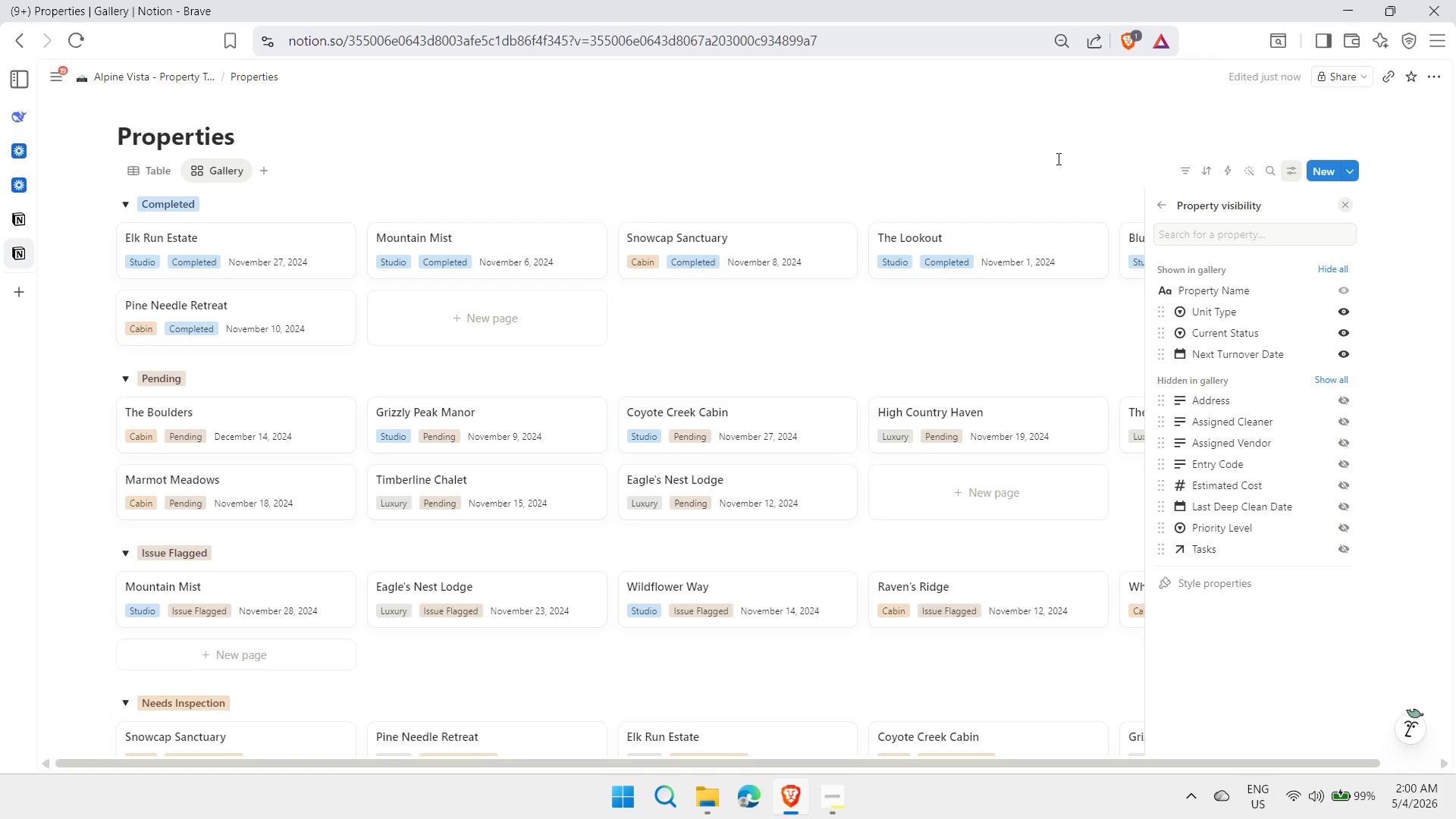 
wait(5.5)
 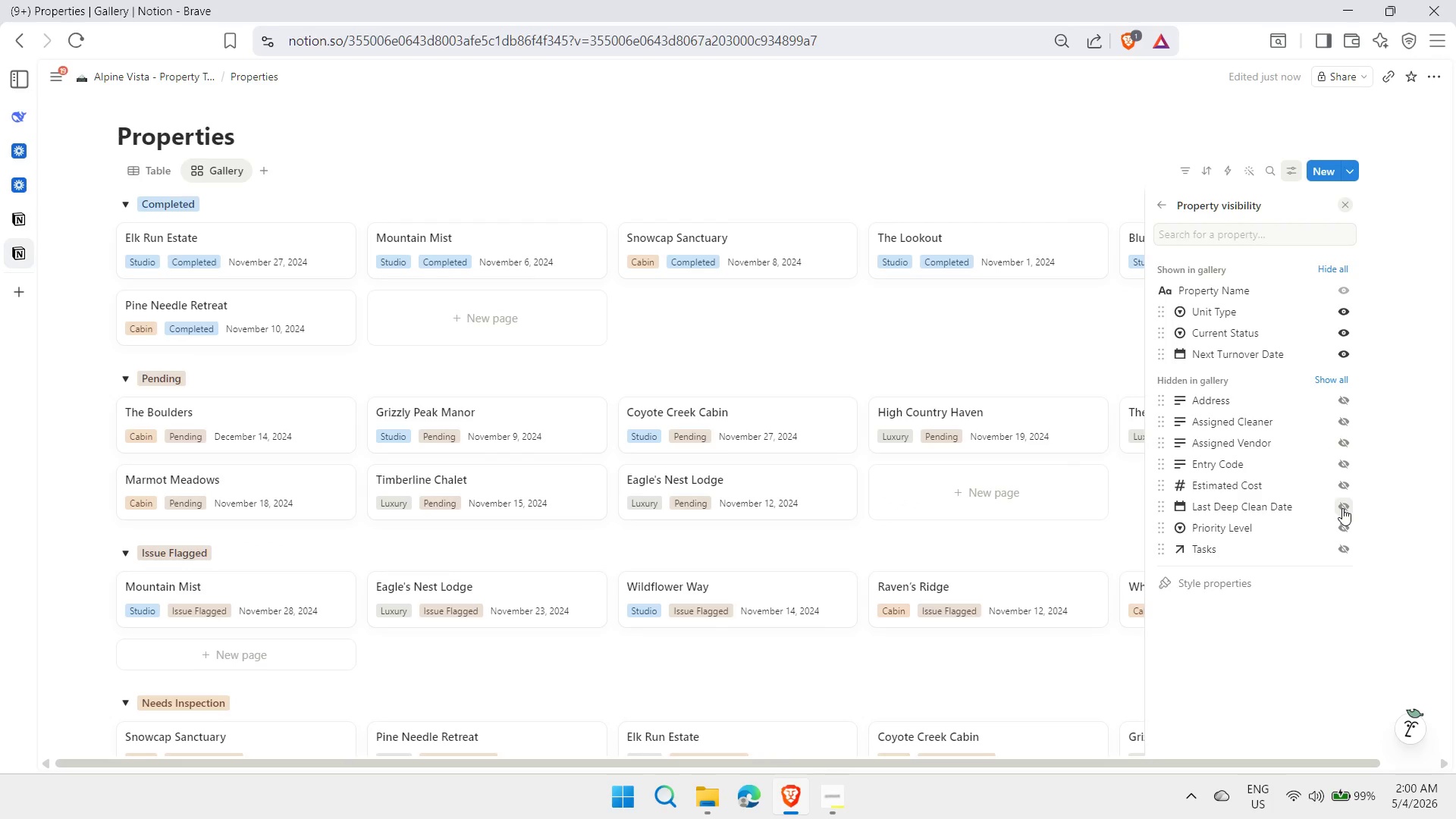 
left_click([1058, 159])
 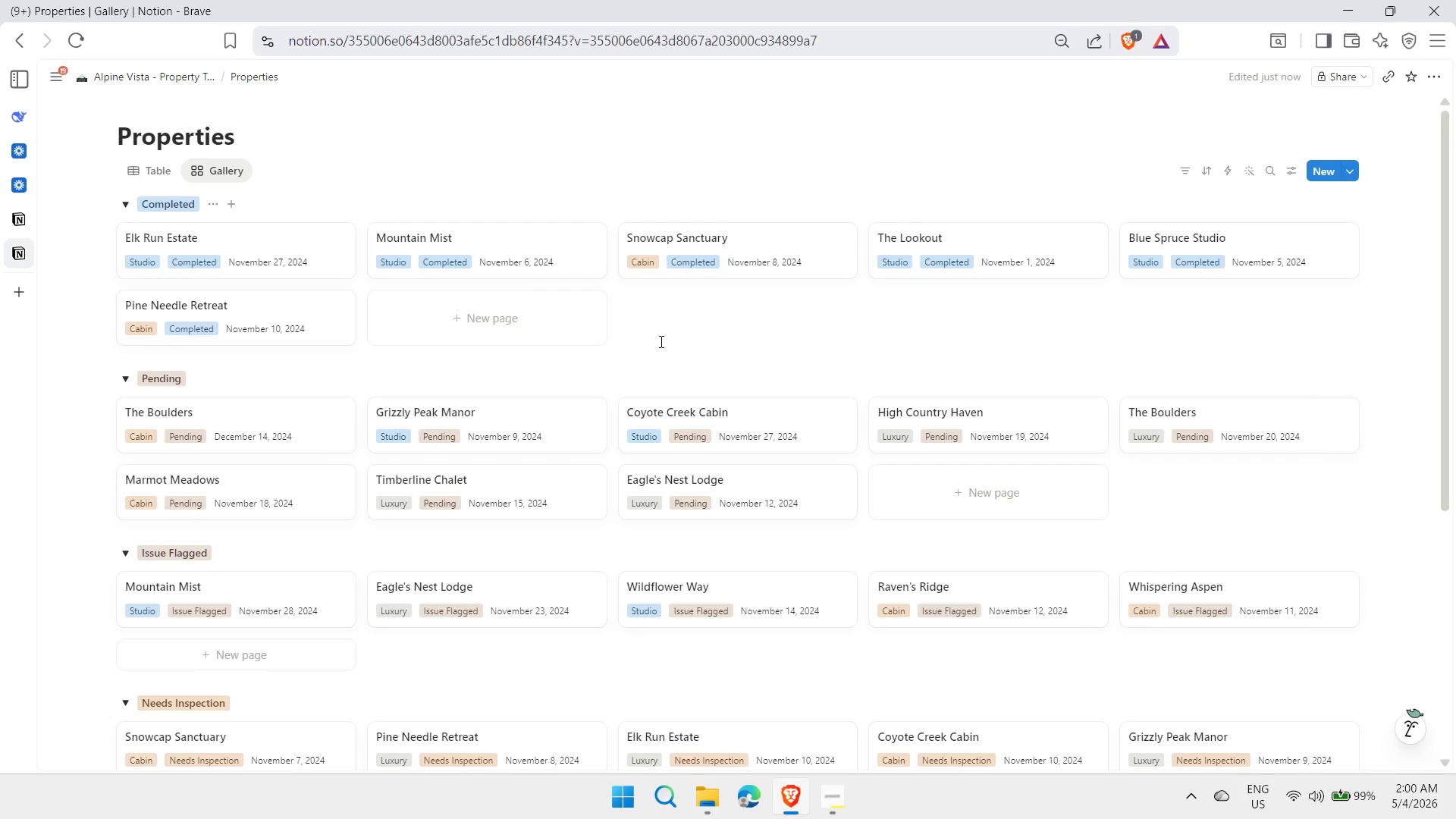 
scroll: coordinate [595, 359], scroll_direction: down, amount: 1.0
 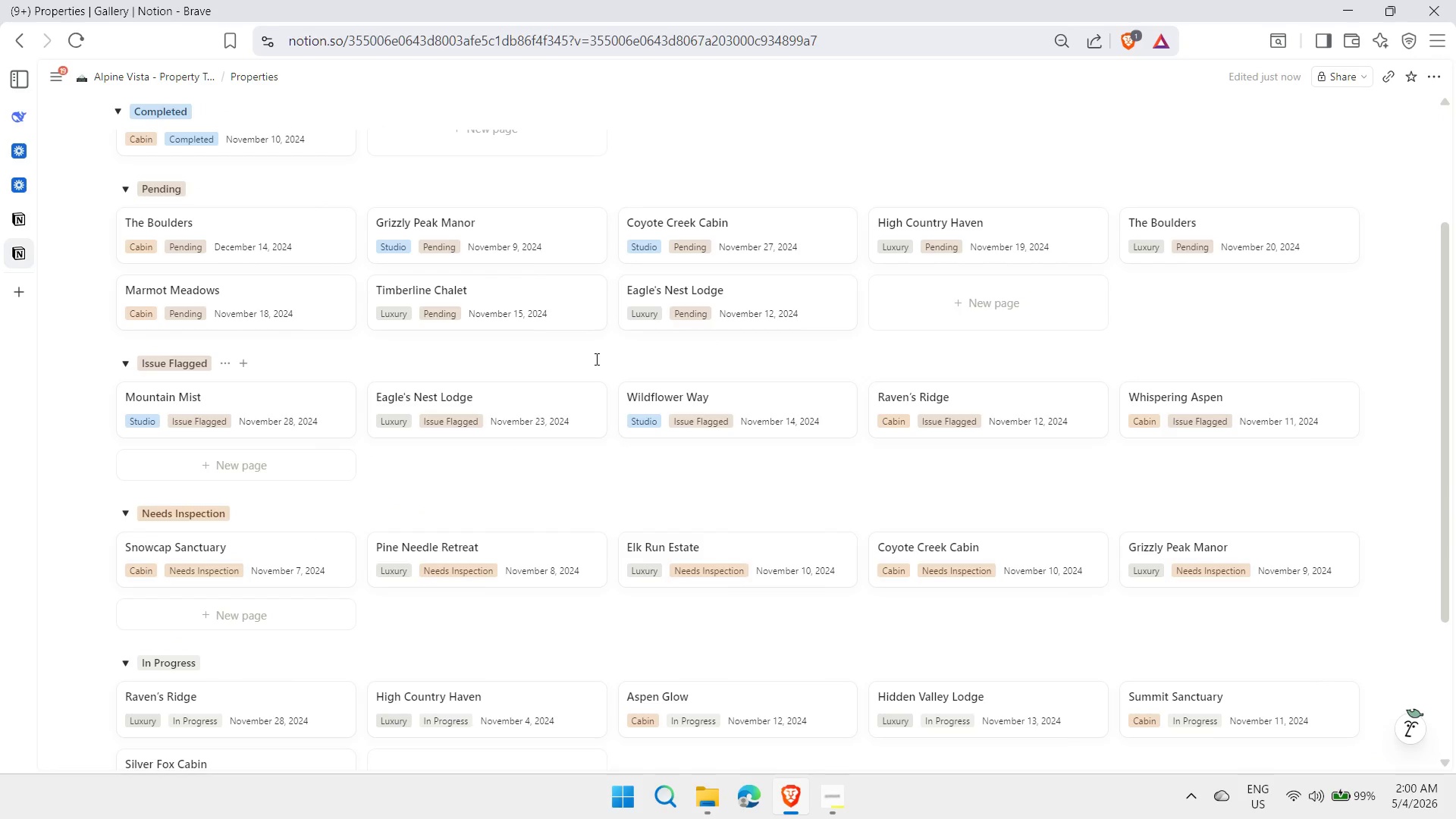 
scroll: coordinate [595, 359], scroll_direction: up, amount: 4.0
 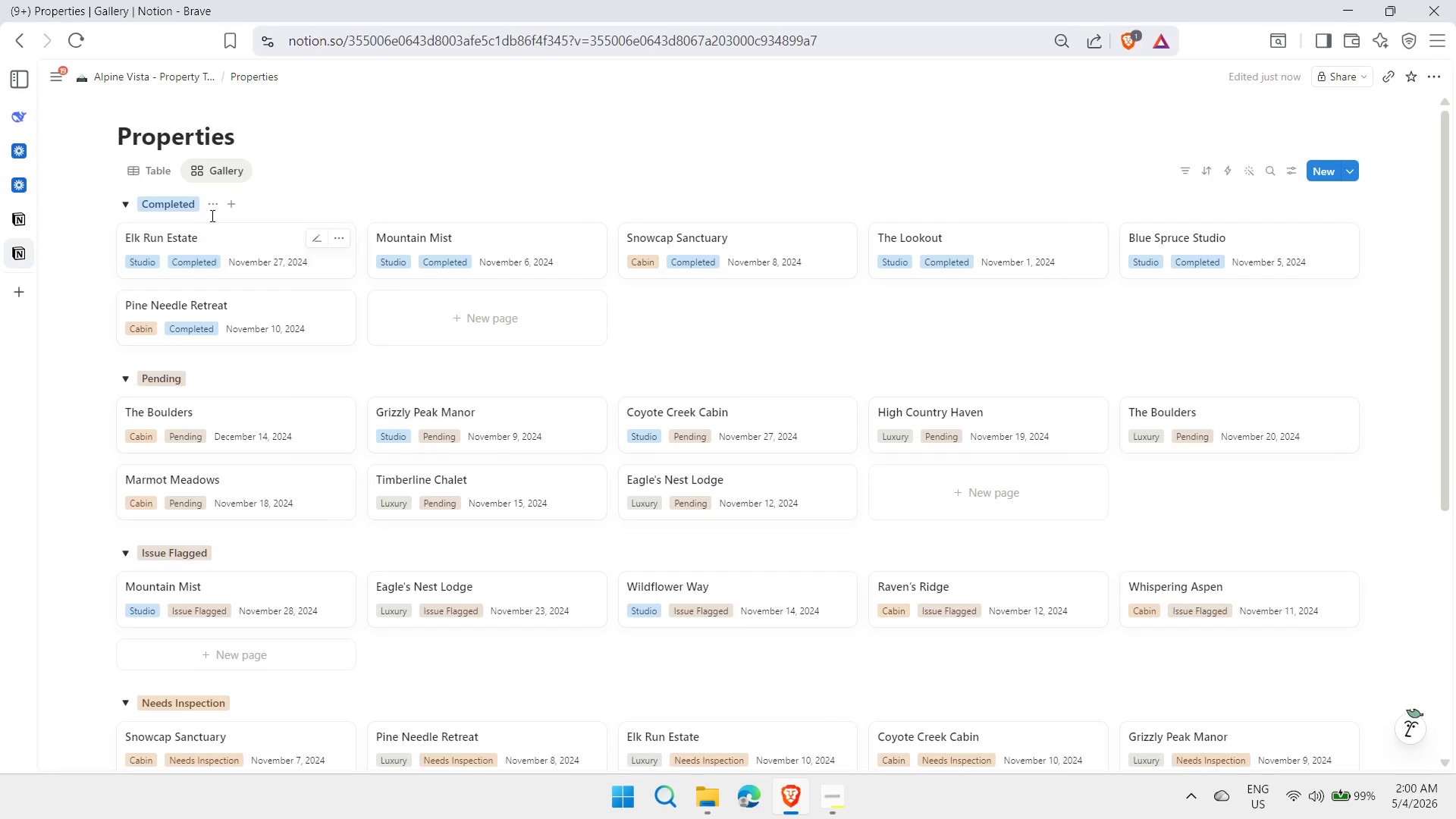 
left_click([215, 204])
 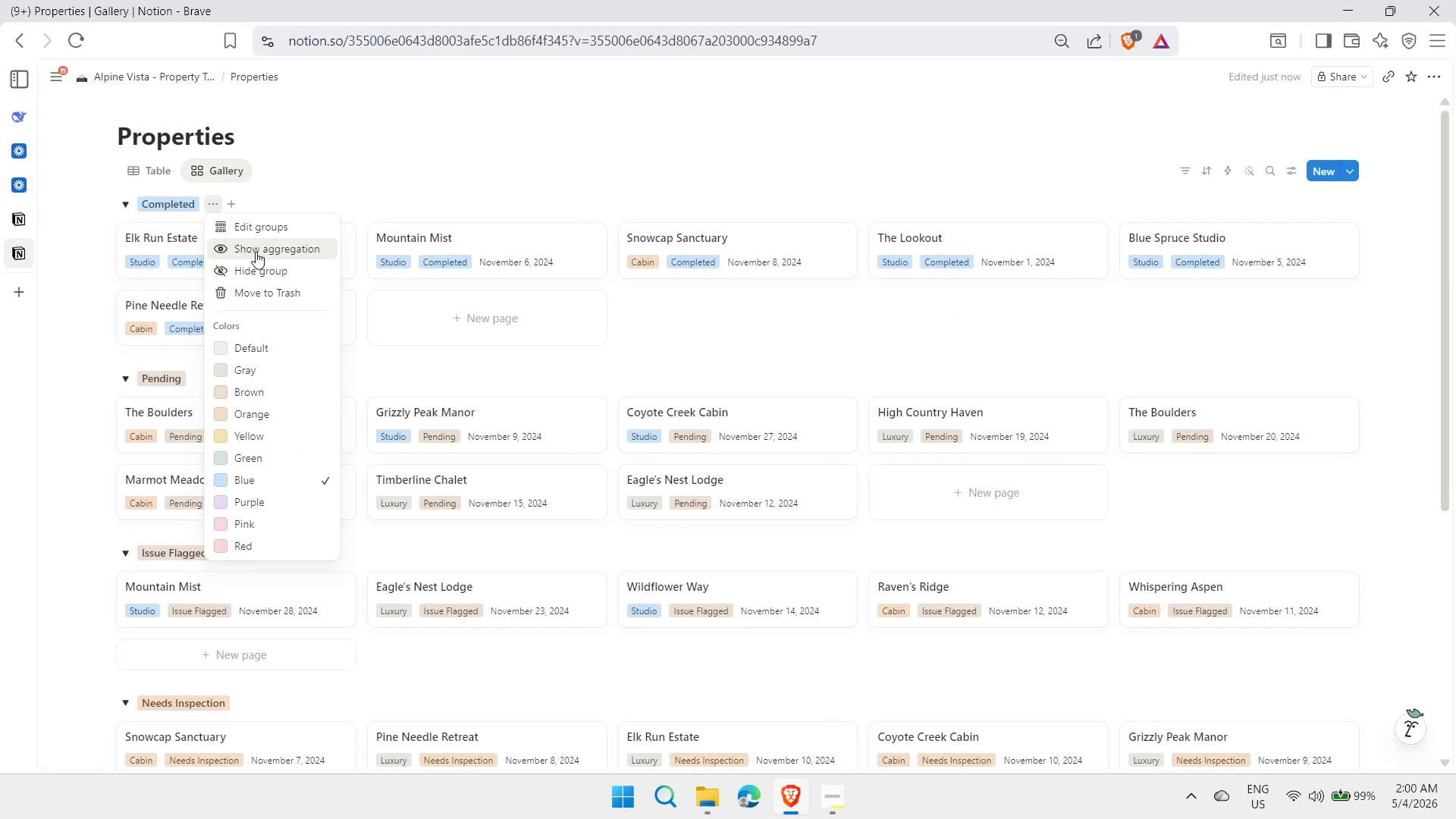 
left_click([256, 252])
 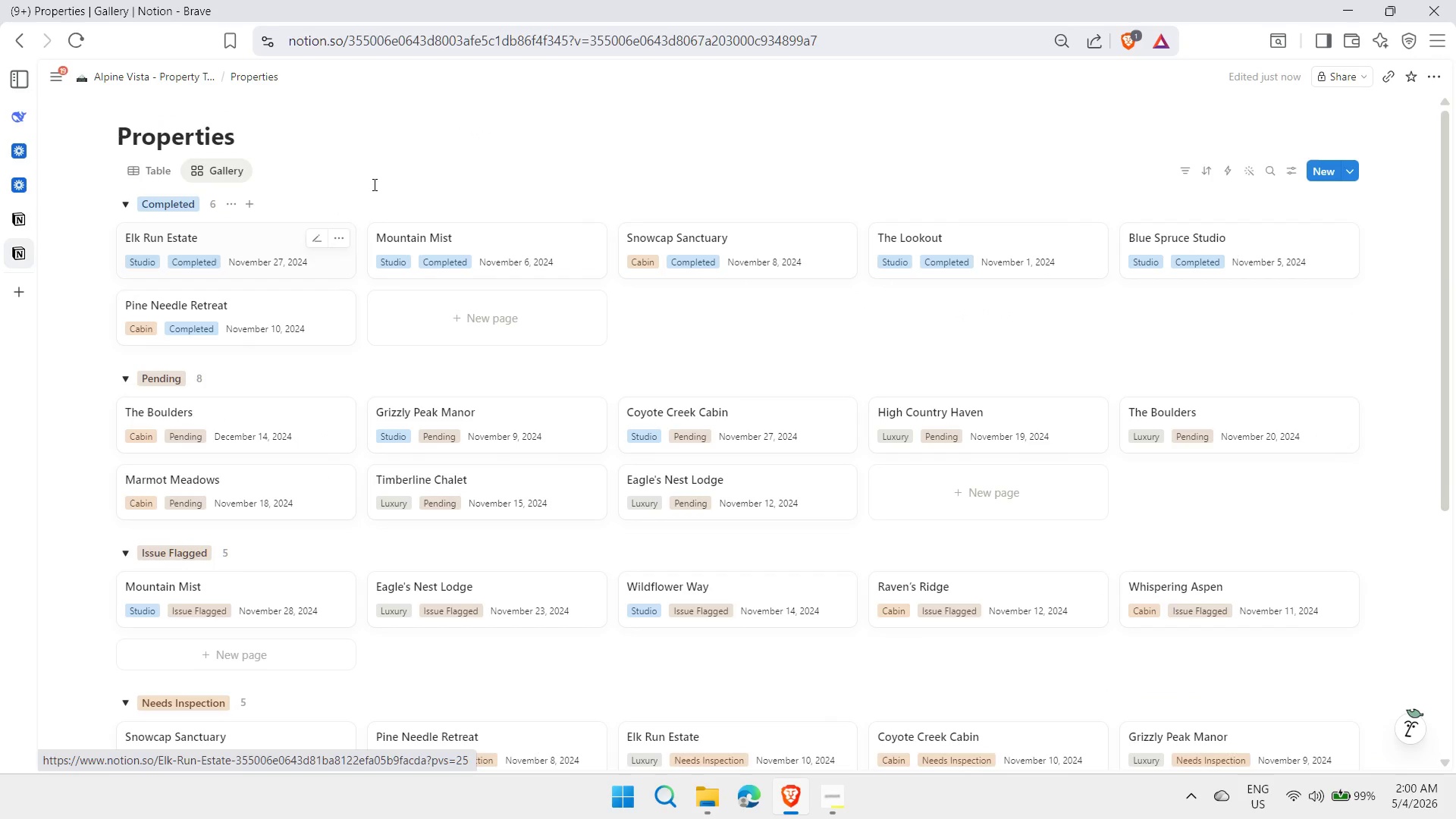 
left_click([375, 183])
 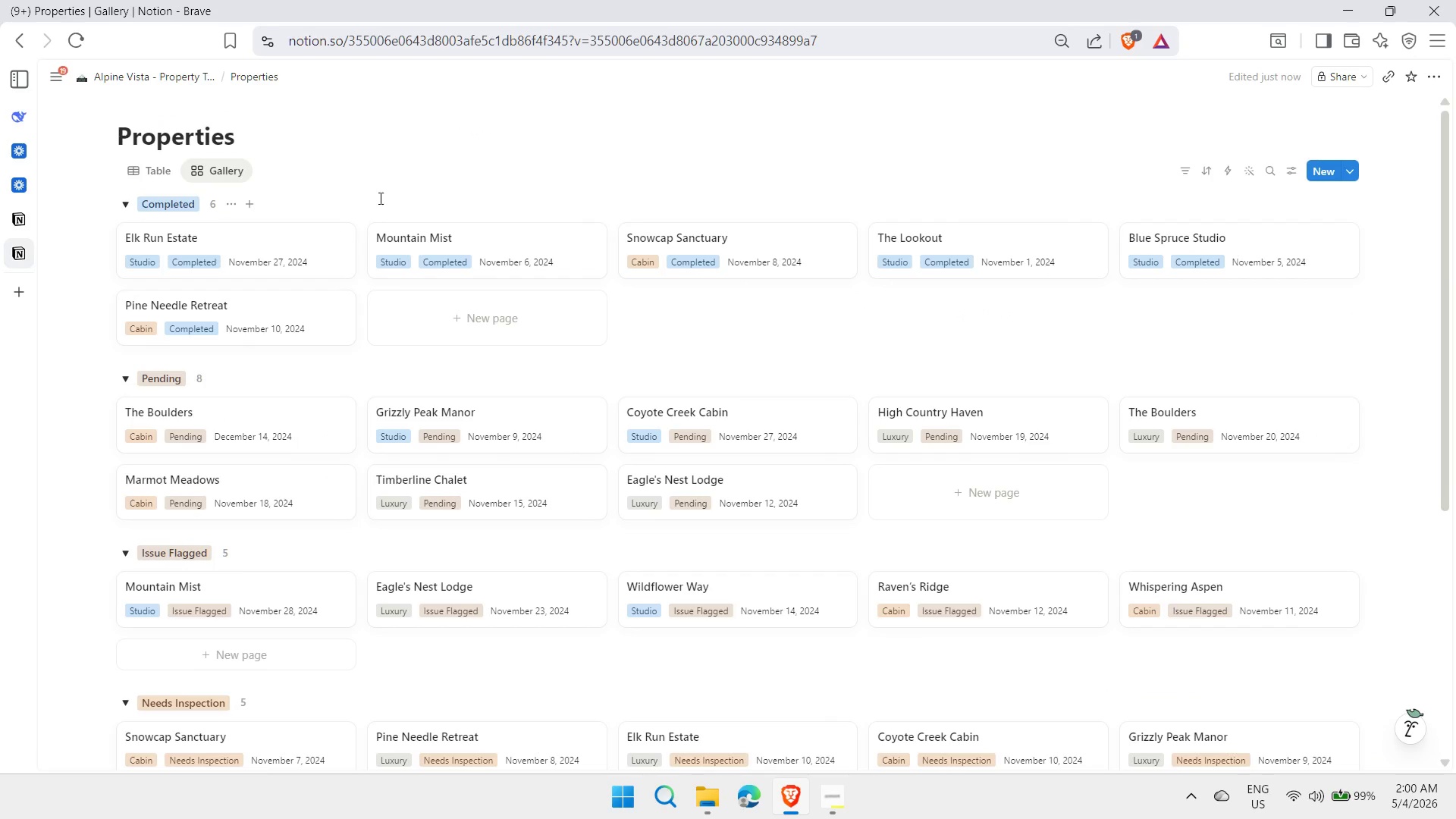 
scroll: coordinate [394, 219], scroll_direction: down, amount: 4.0
 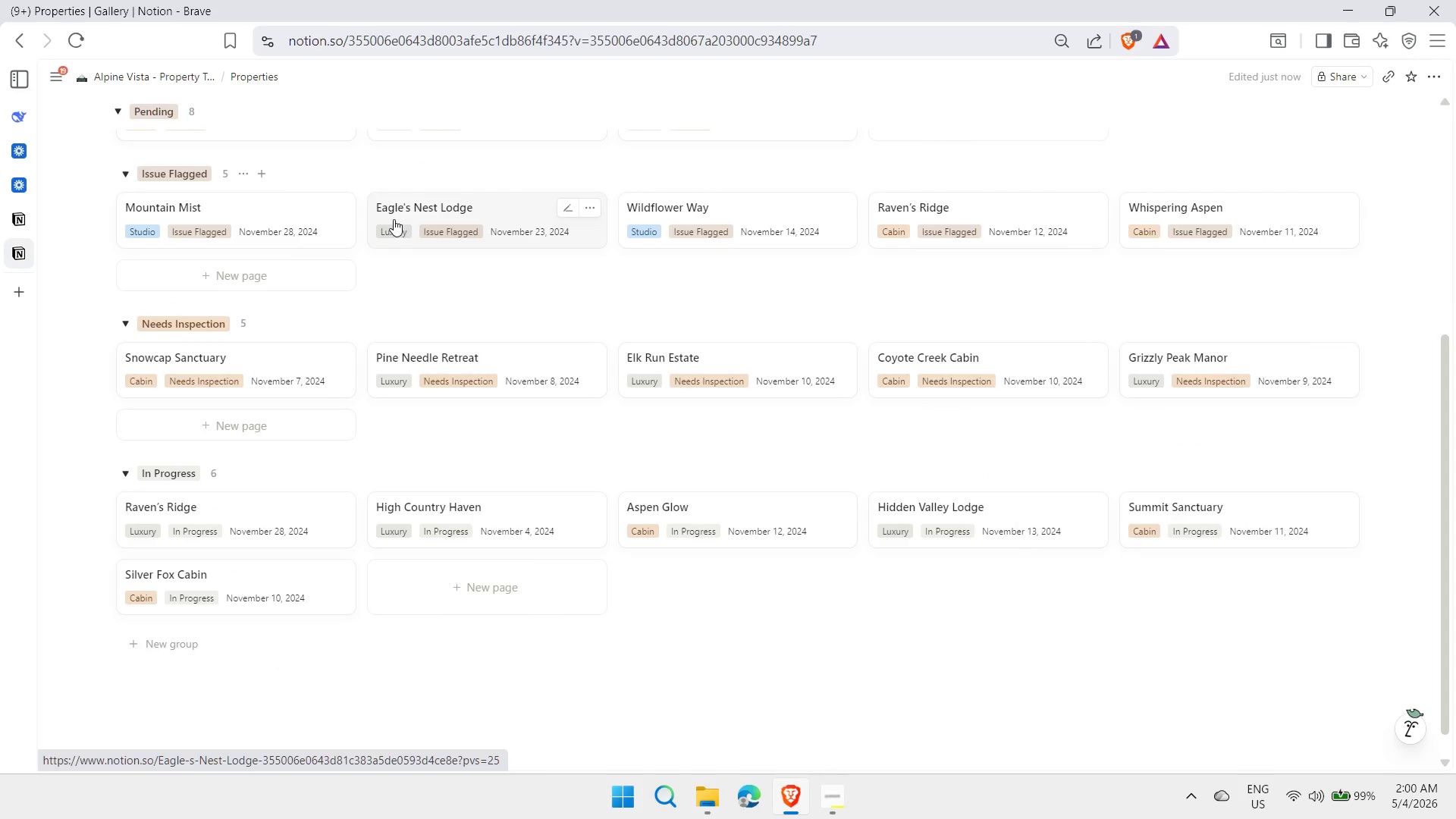 
scroll: coordinate [396, 222], scroll_direction: up, amount: 4.0
 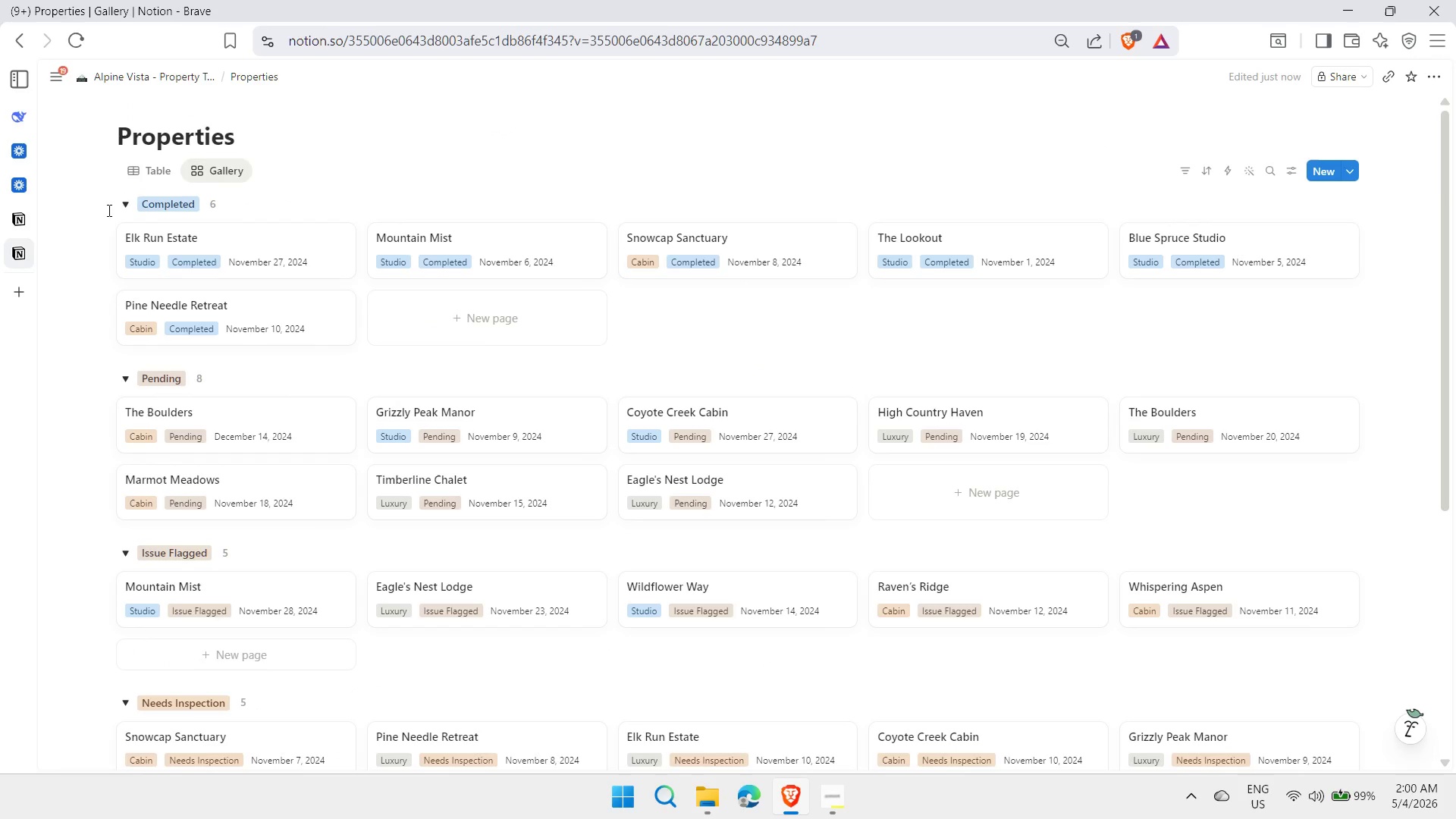 
left_click([413, 168])
 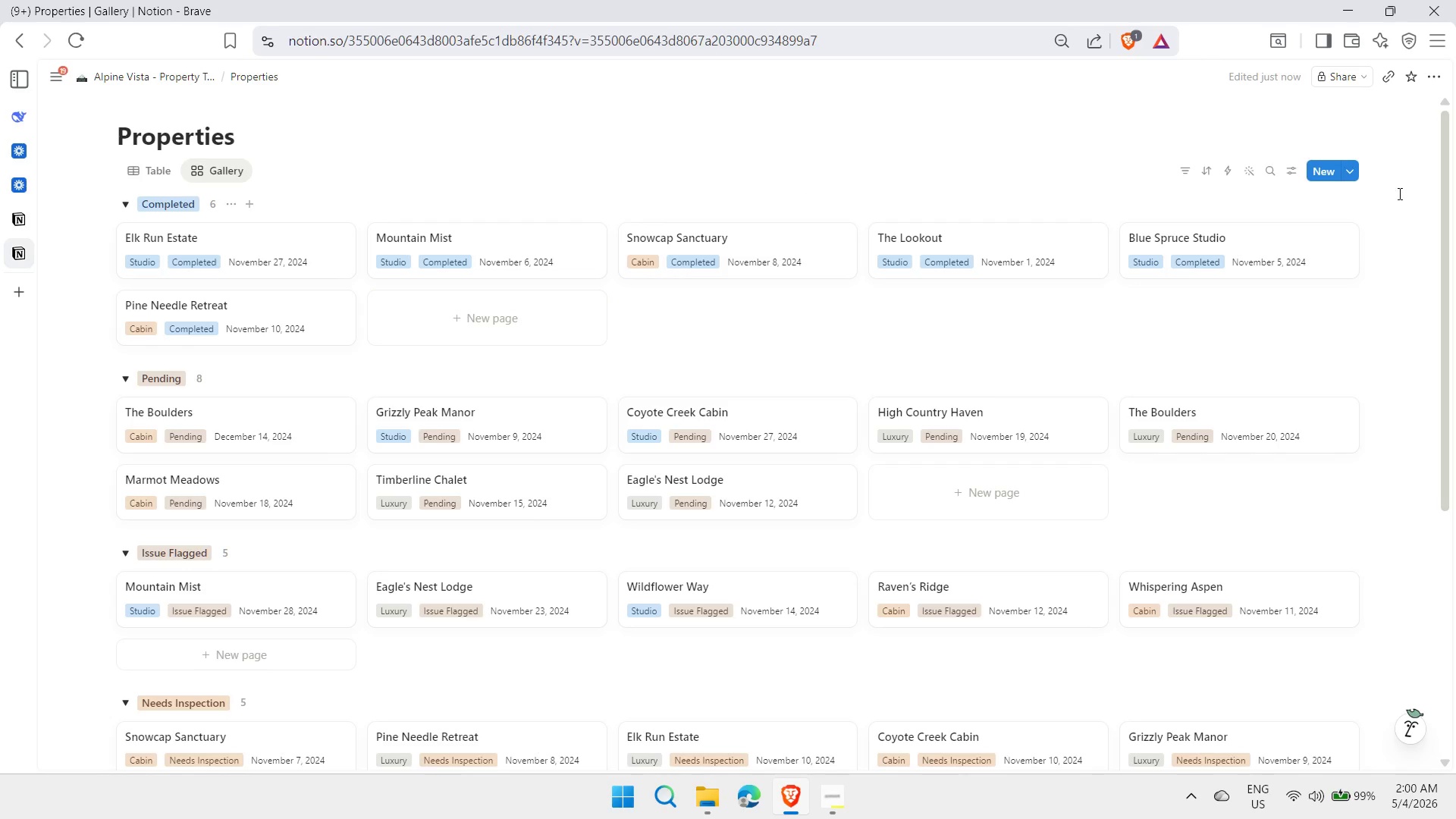 
left_click([1291, 174])
 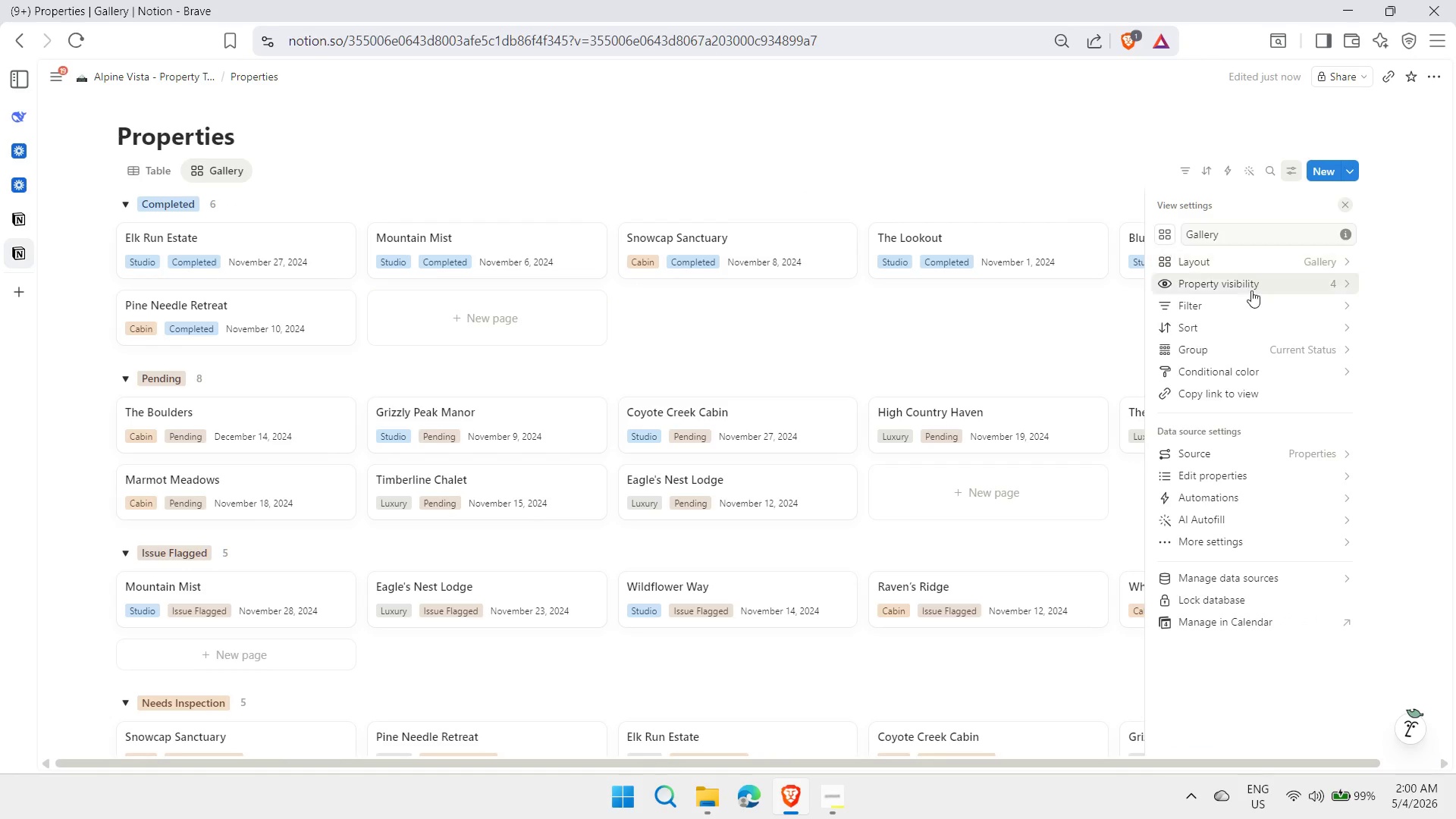 
left_click([1251, 287])
 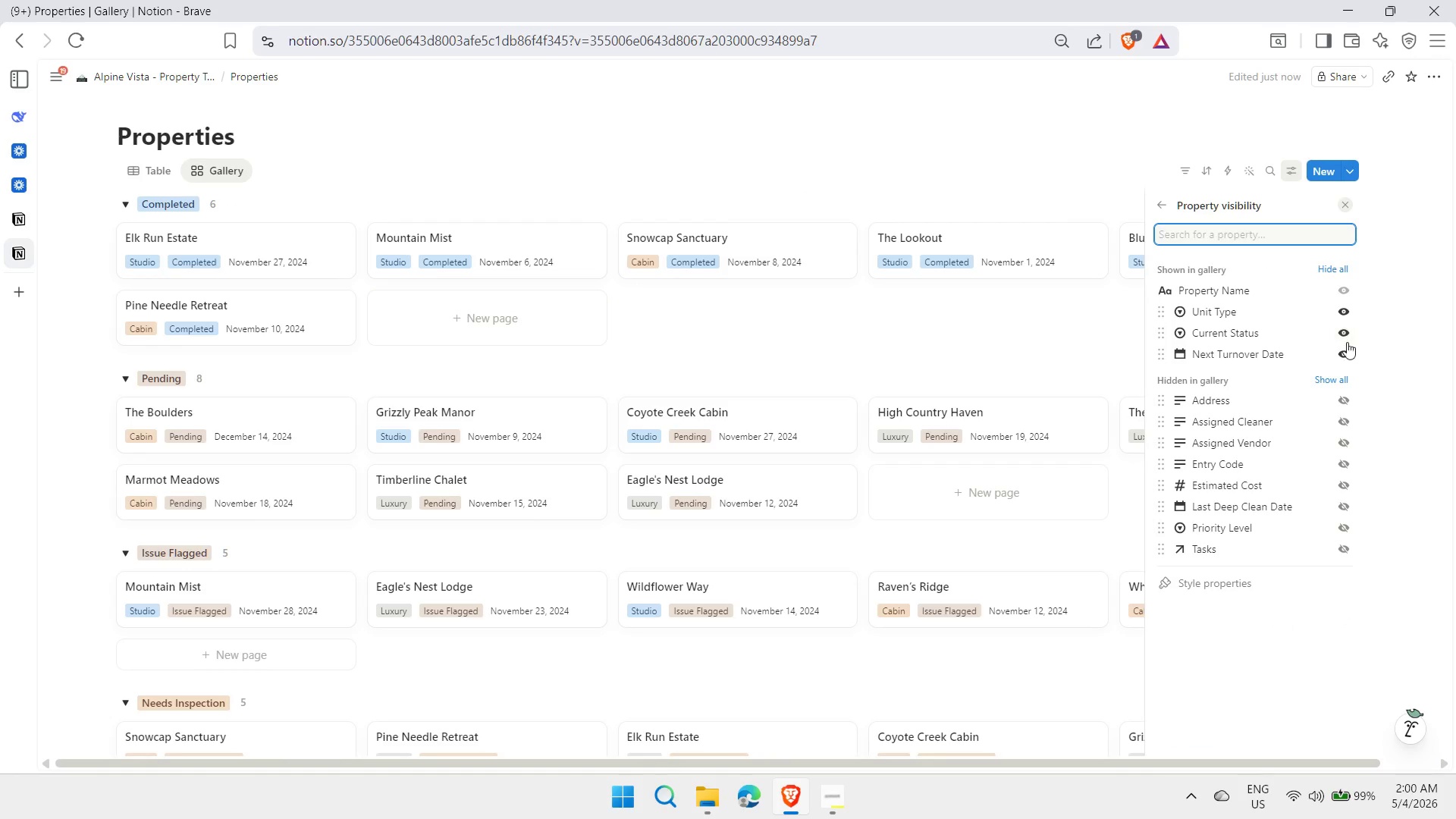 
left_click([1339, 332])
 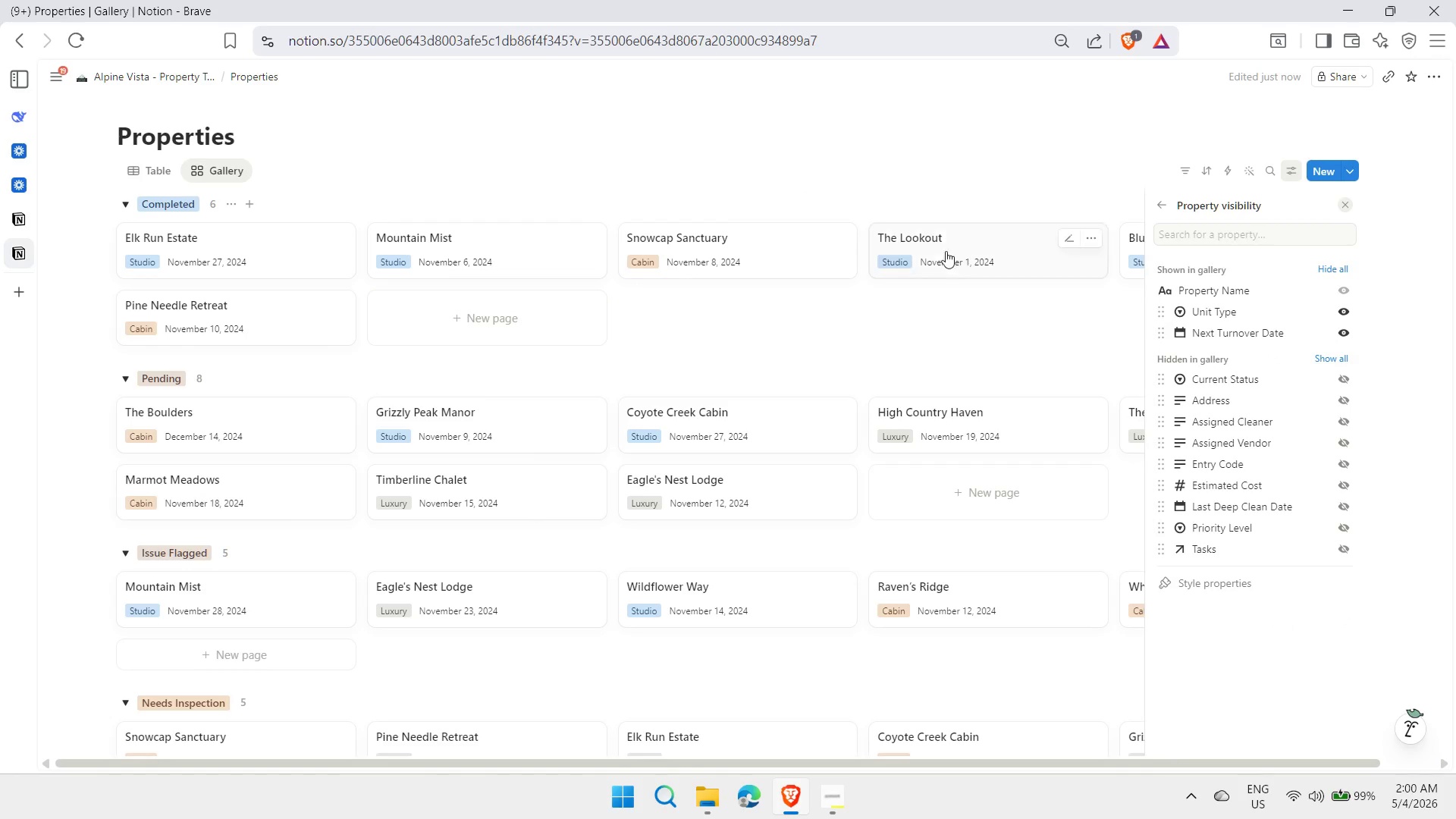 
left_click([931, 177])
 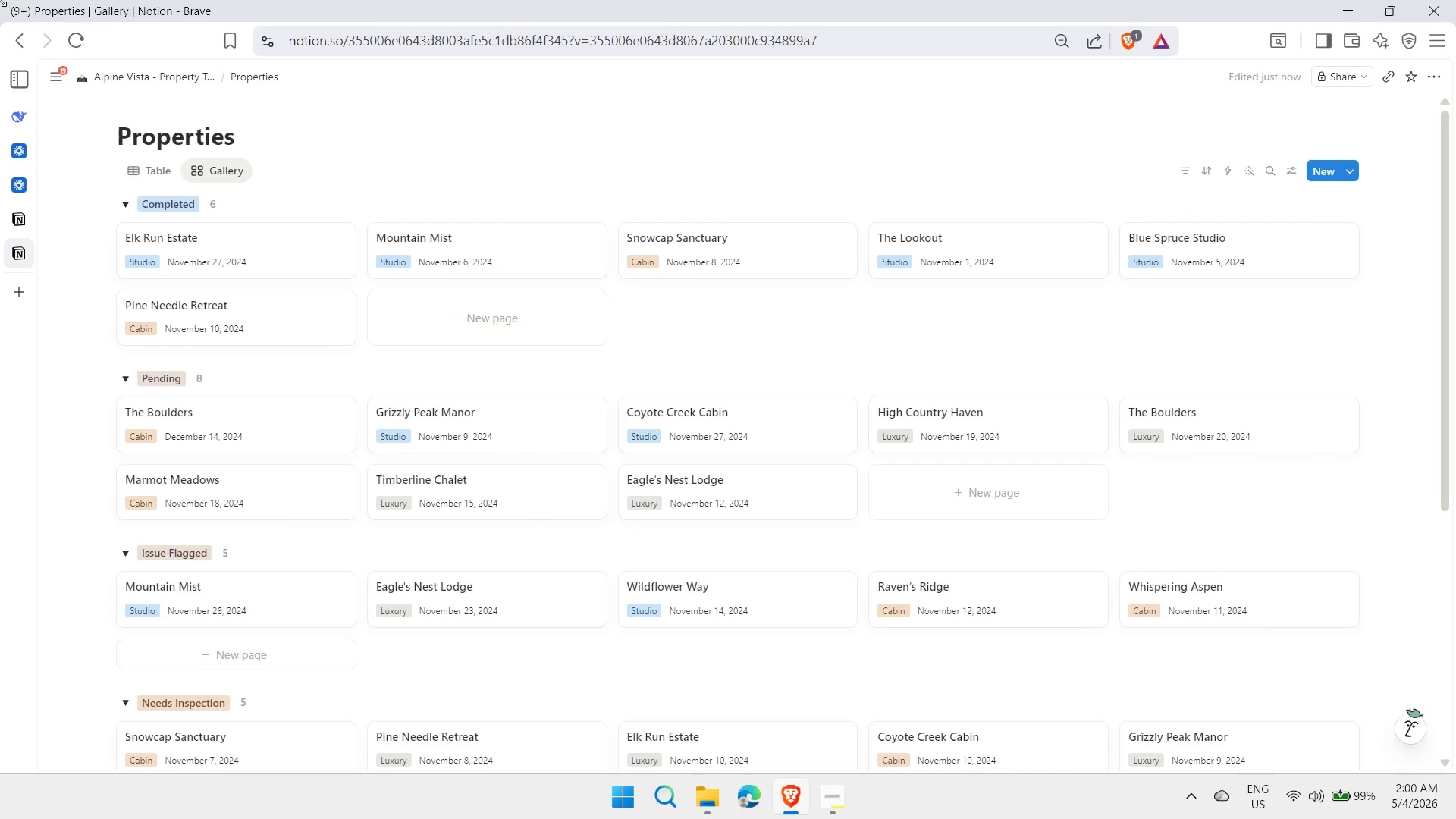 
wait(14.45)
 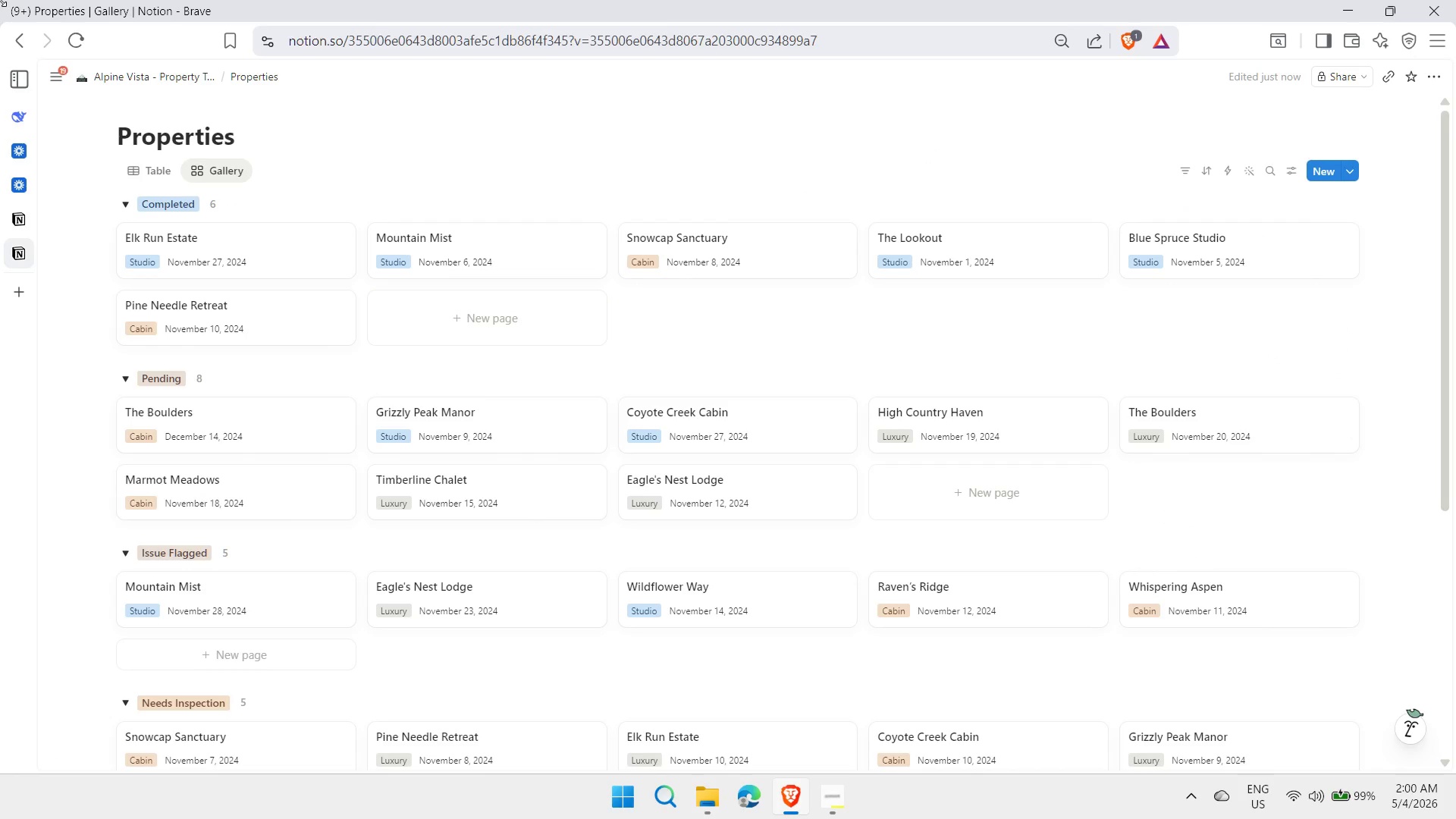 
left_click([504, 39])
 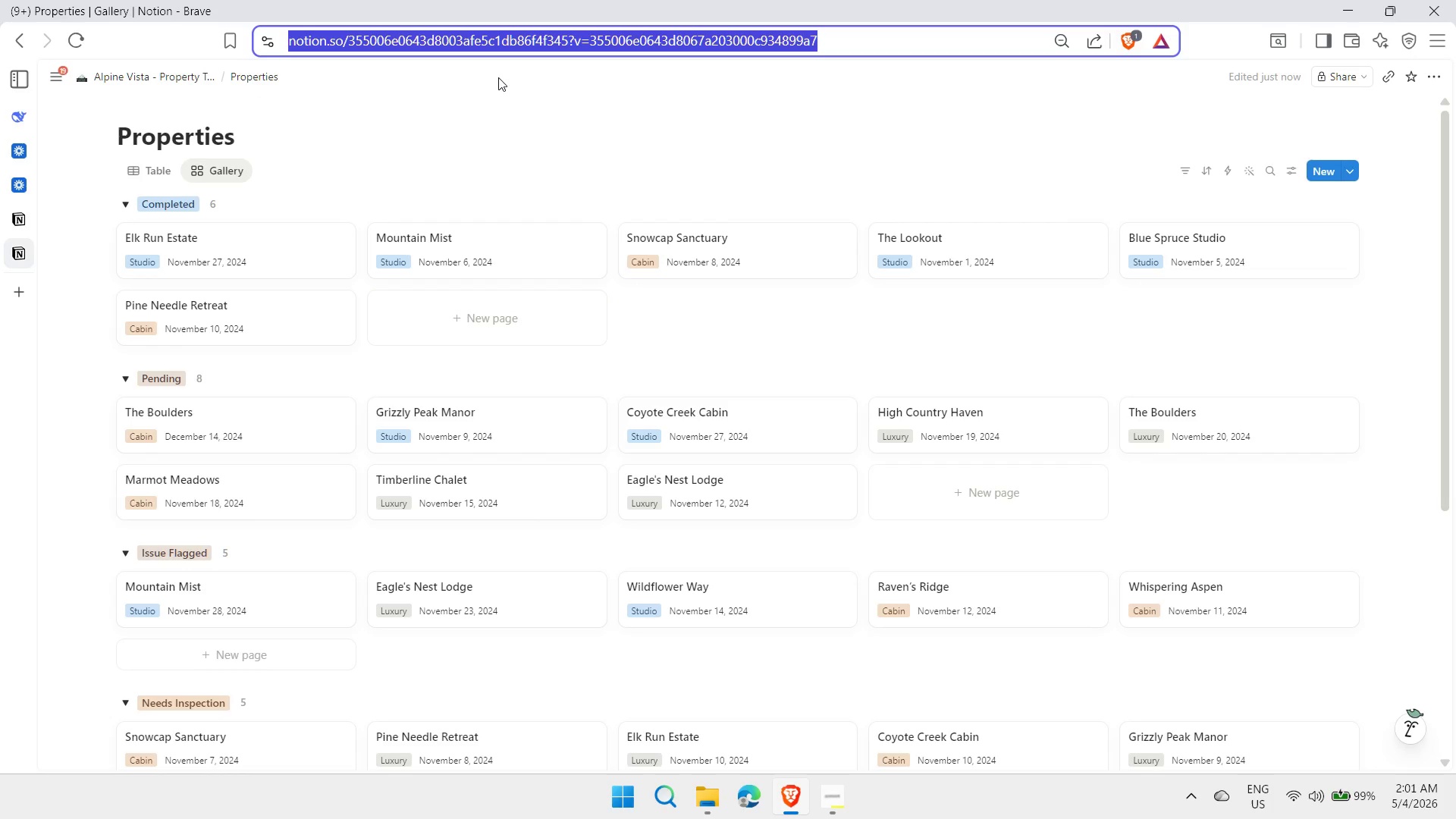 
key(Control+ControlLeft)
 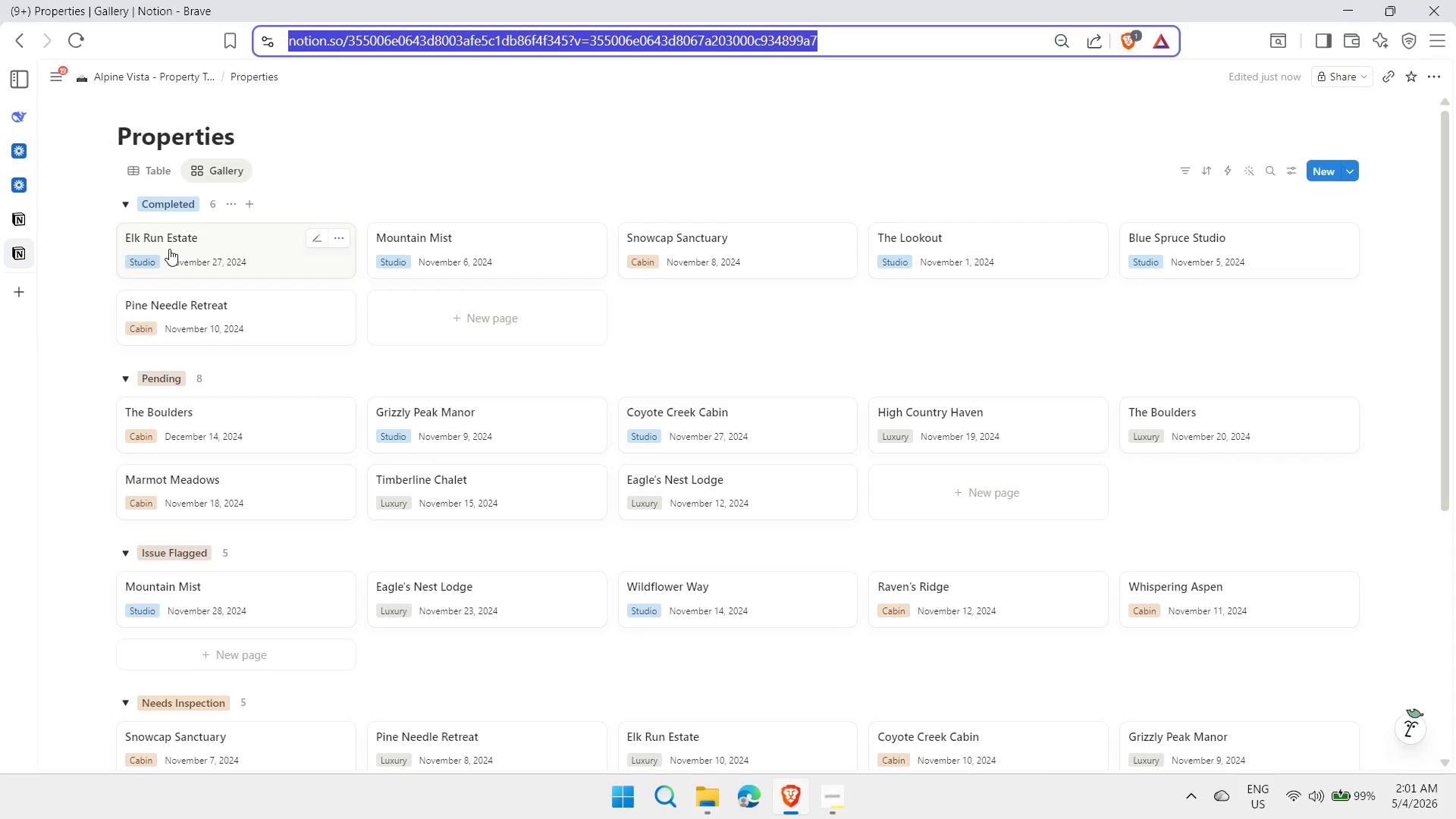 
key(Control+C)
 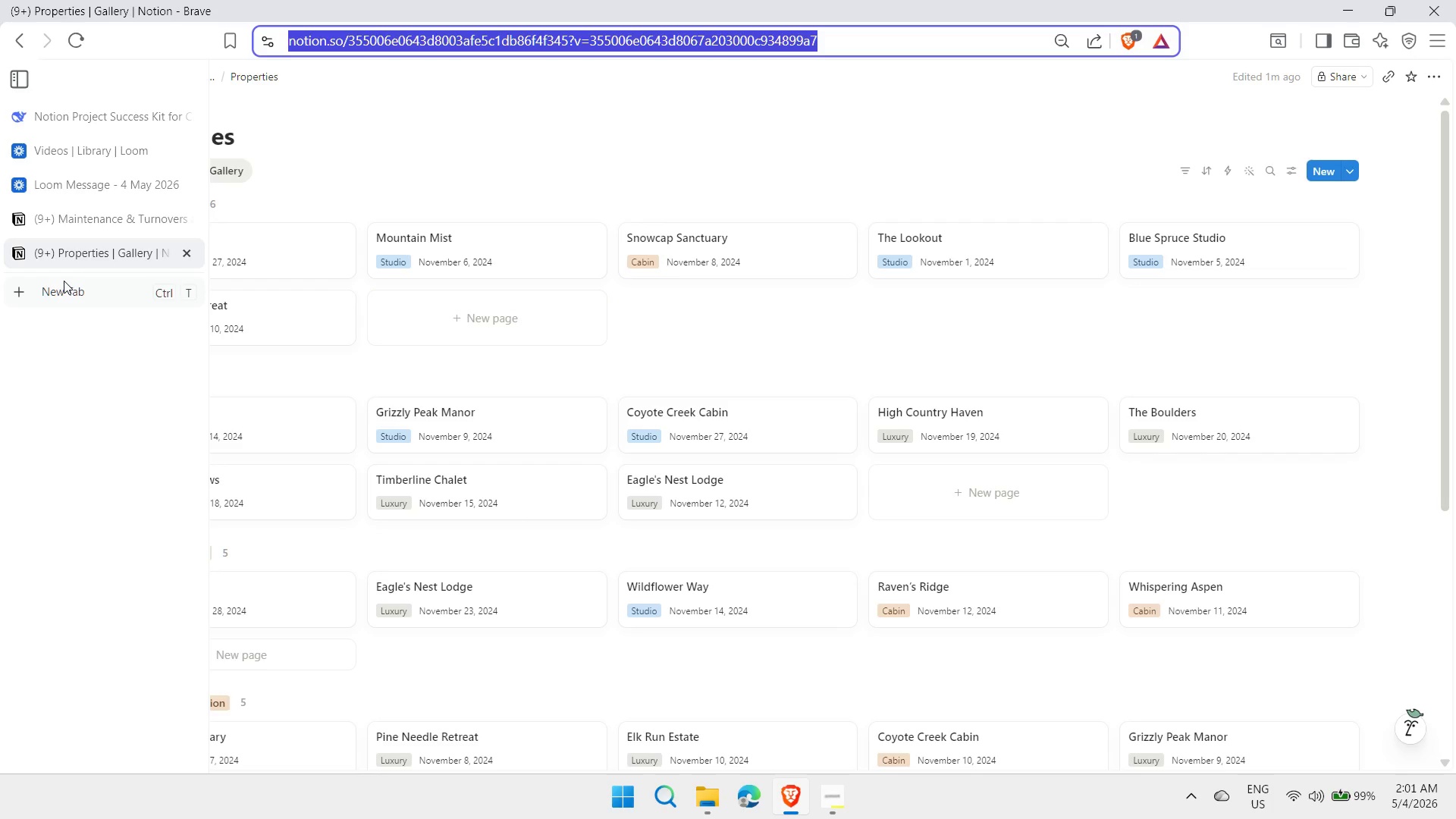 
left_click([62, 290])
 